 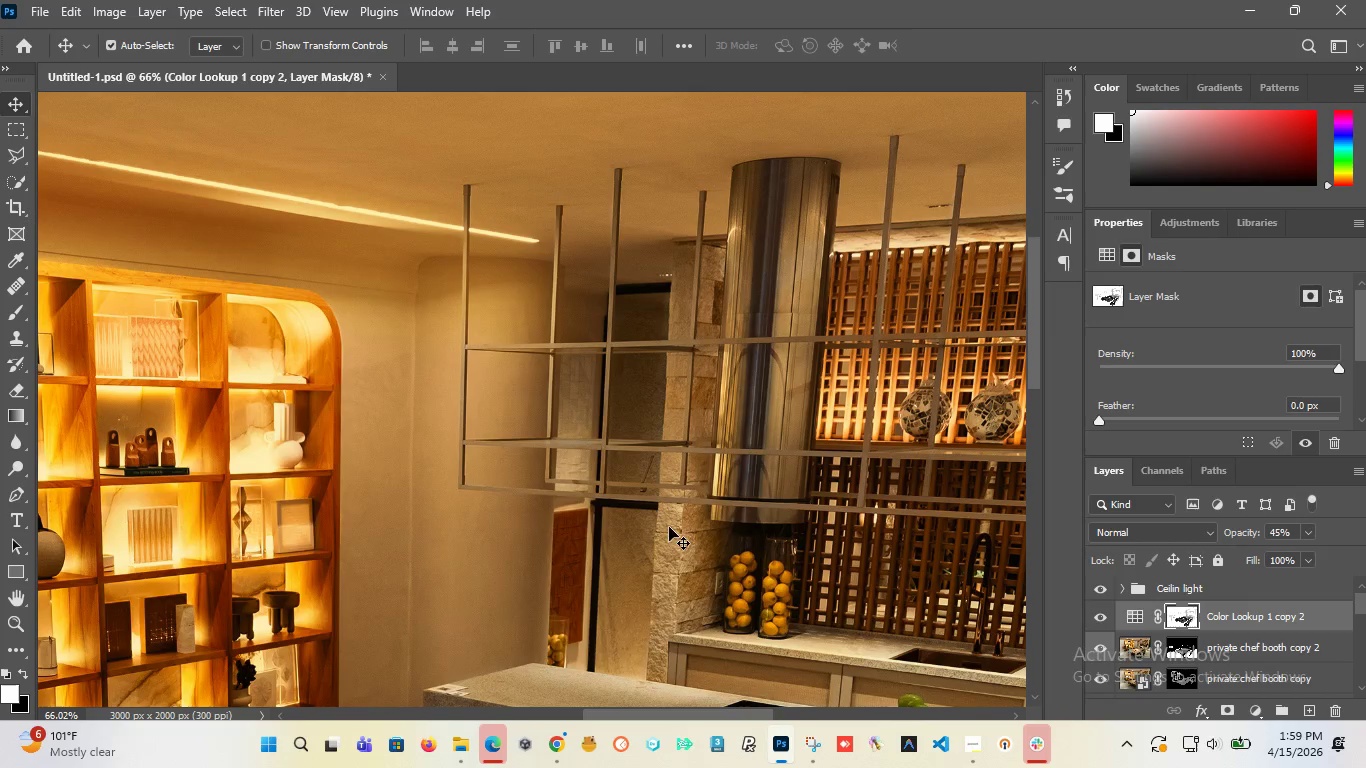 
left_click([23, 669])
 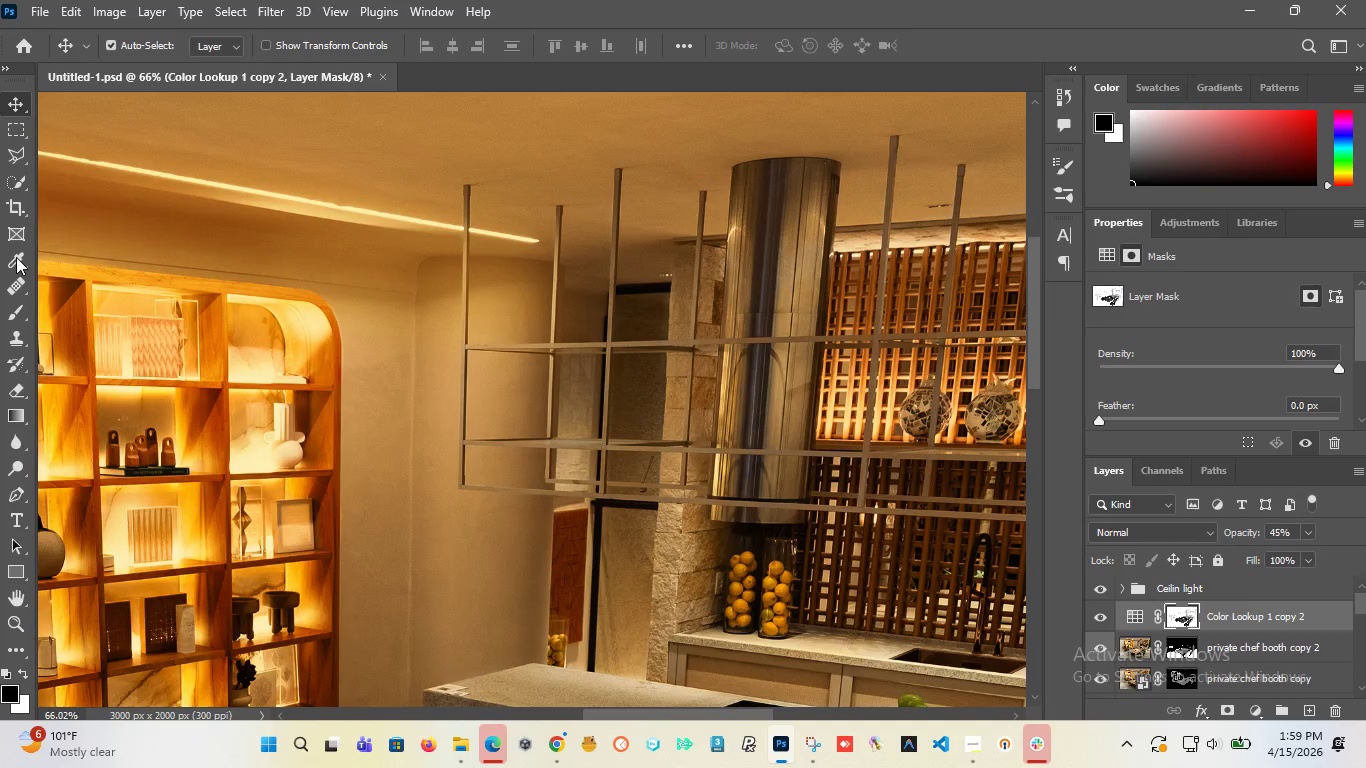 
left_click([16, 314])
 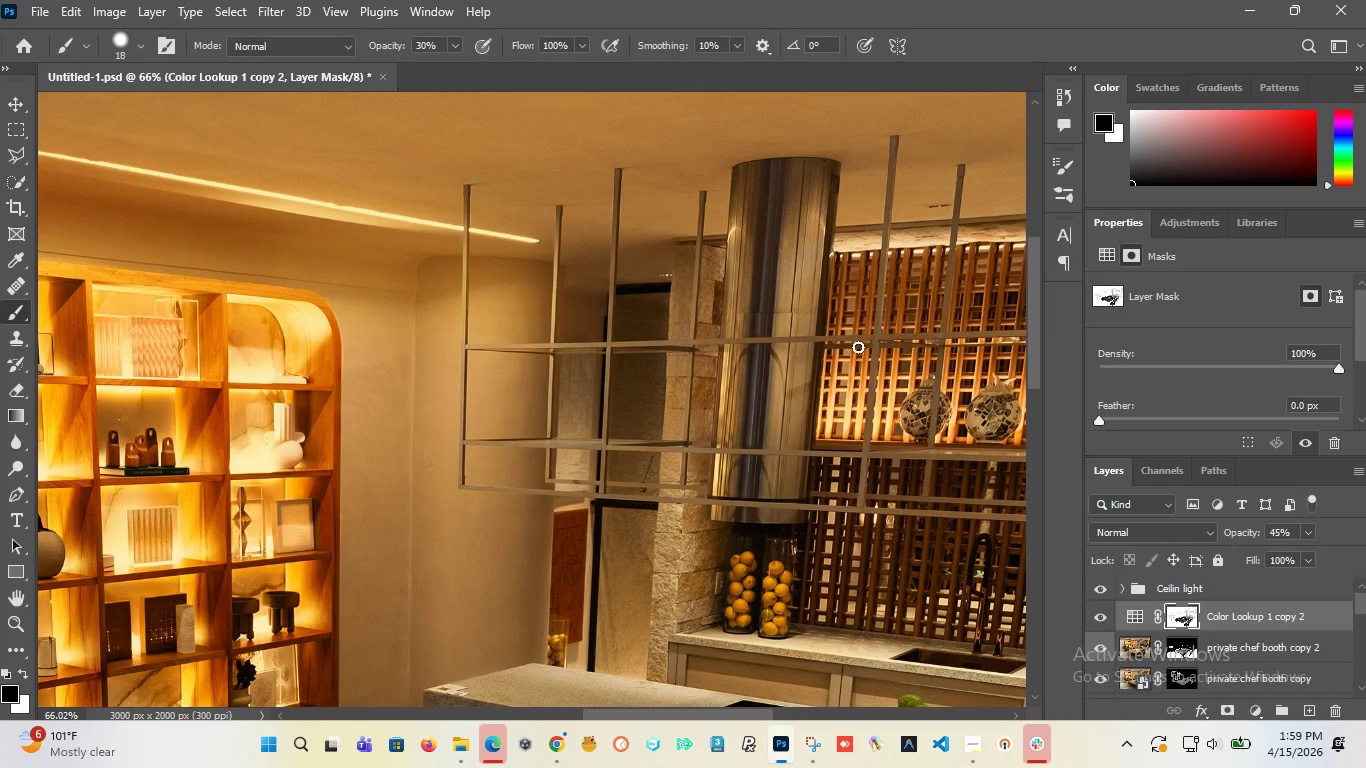 
hold_key(key=AltLeft, duration=0.84)
 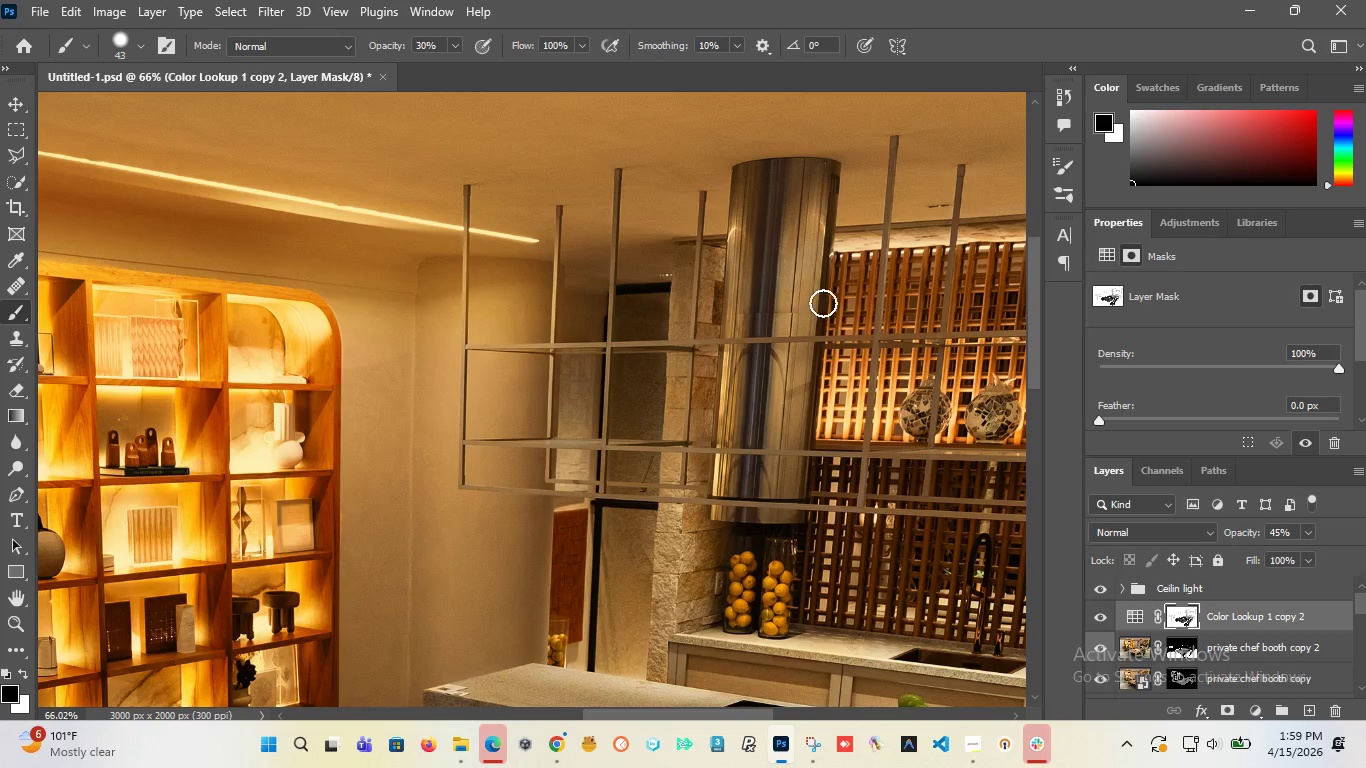 
hold_key(key=AltLeft, duration=0.66)
scroll: coordinate [813, 275], scroll_direction: up, amount: 3.0
 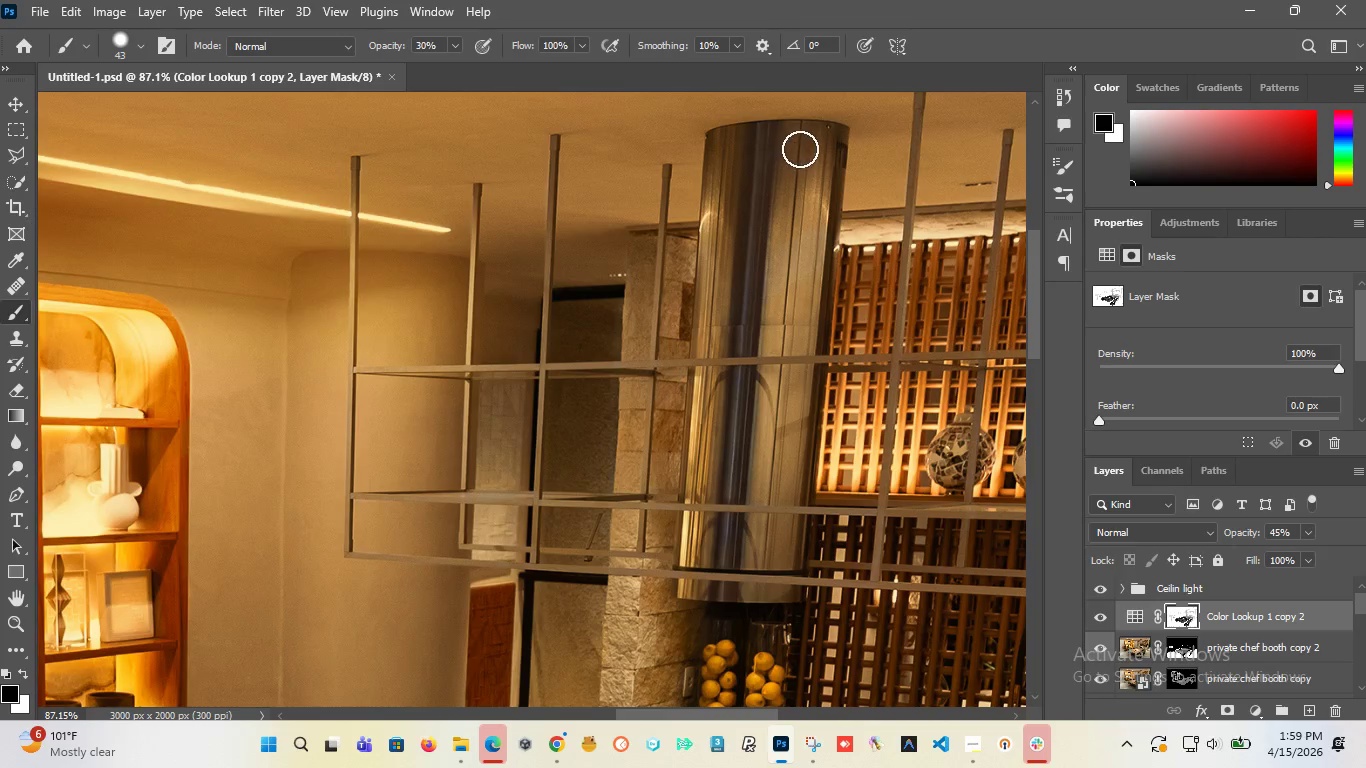 
left_click_drag(start_coordinate=[805, 148], to_coordinate=[792, 582])
 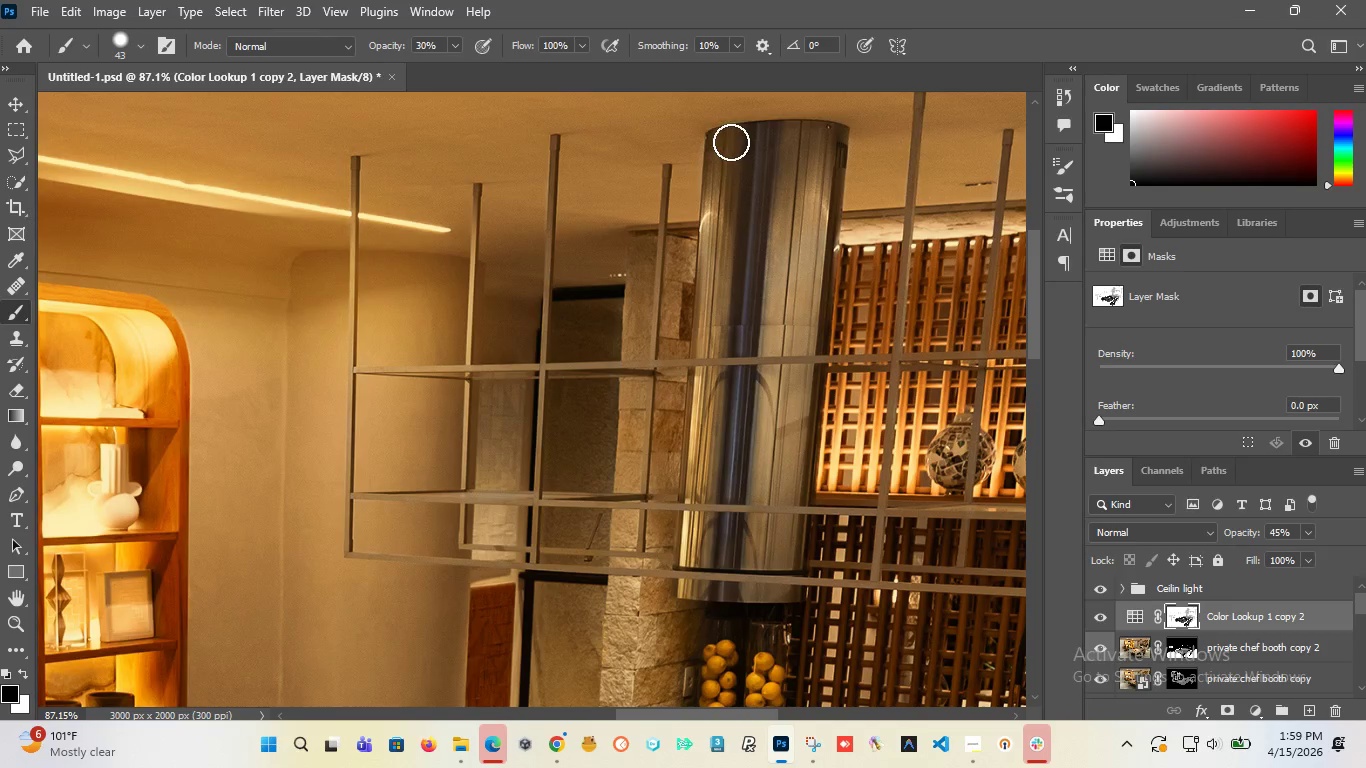 
left_click_drag(start_coordinate=[730, 139], to_coordinate=[800, 414])
 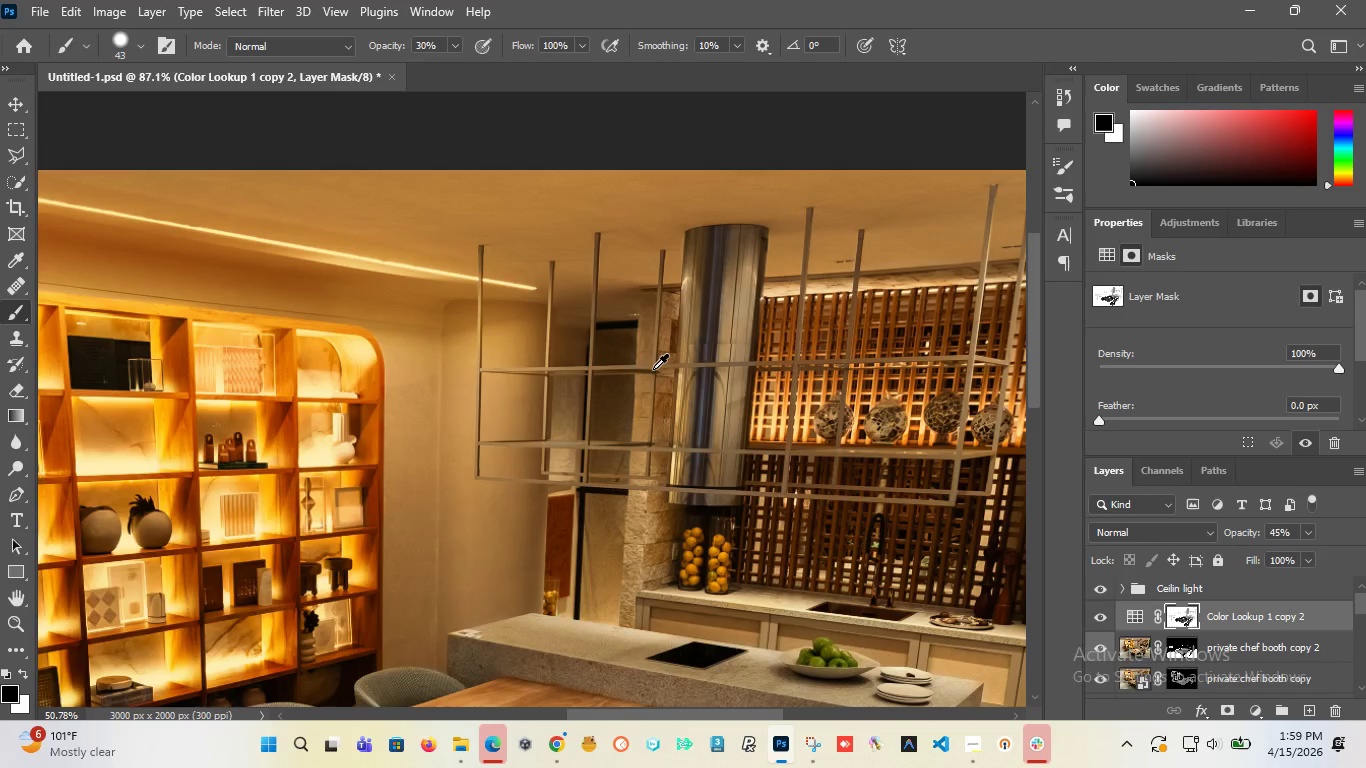 
hold_key(key=AltLeft, duration=1.52)
hold_key(key=AltLeft, duration=1.5)
scroll: coordinate [679, 335], scroll_direction: down, amount: 13.0
 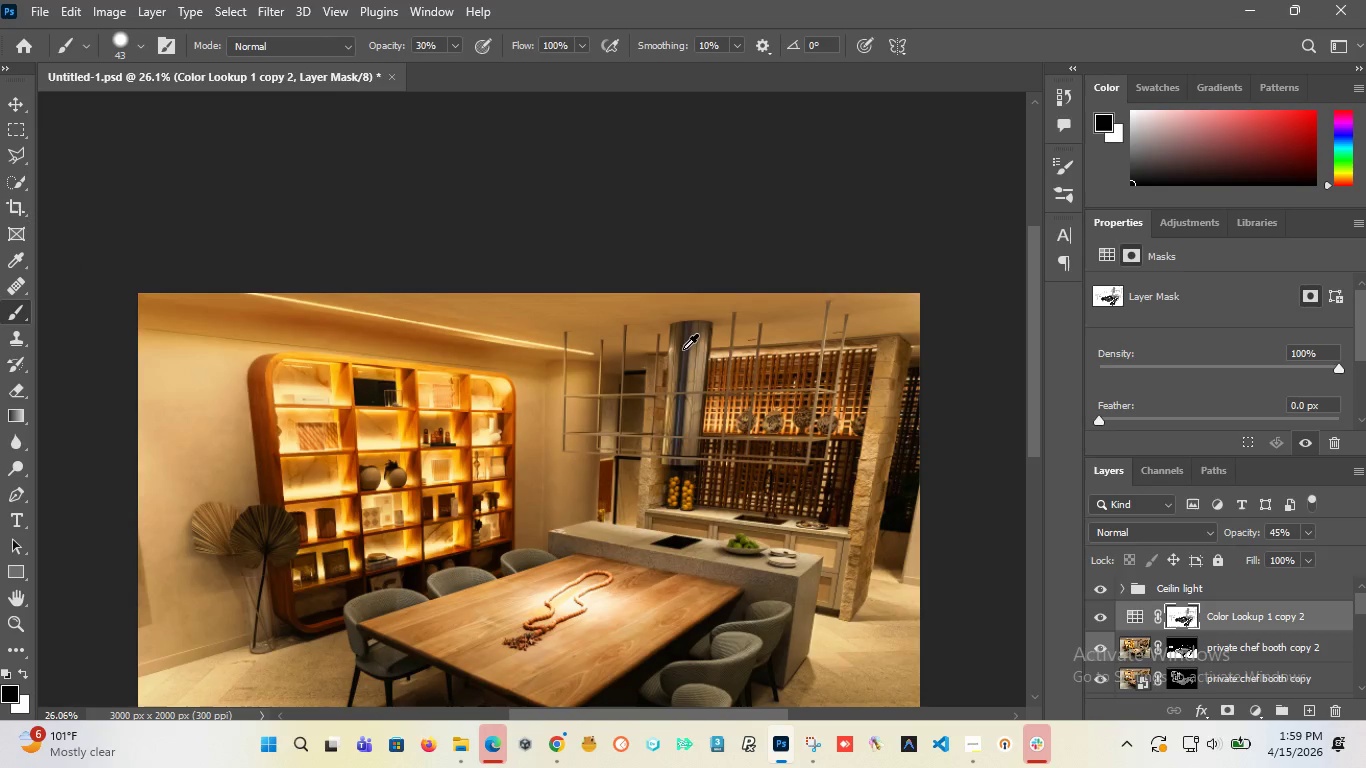 
hold_key(key=AltLeft, duration=1.5)
scroll: coordinate [692, 360], scroll_direction: up, amount: 13.0
 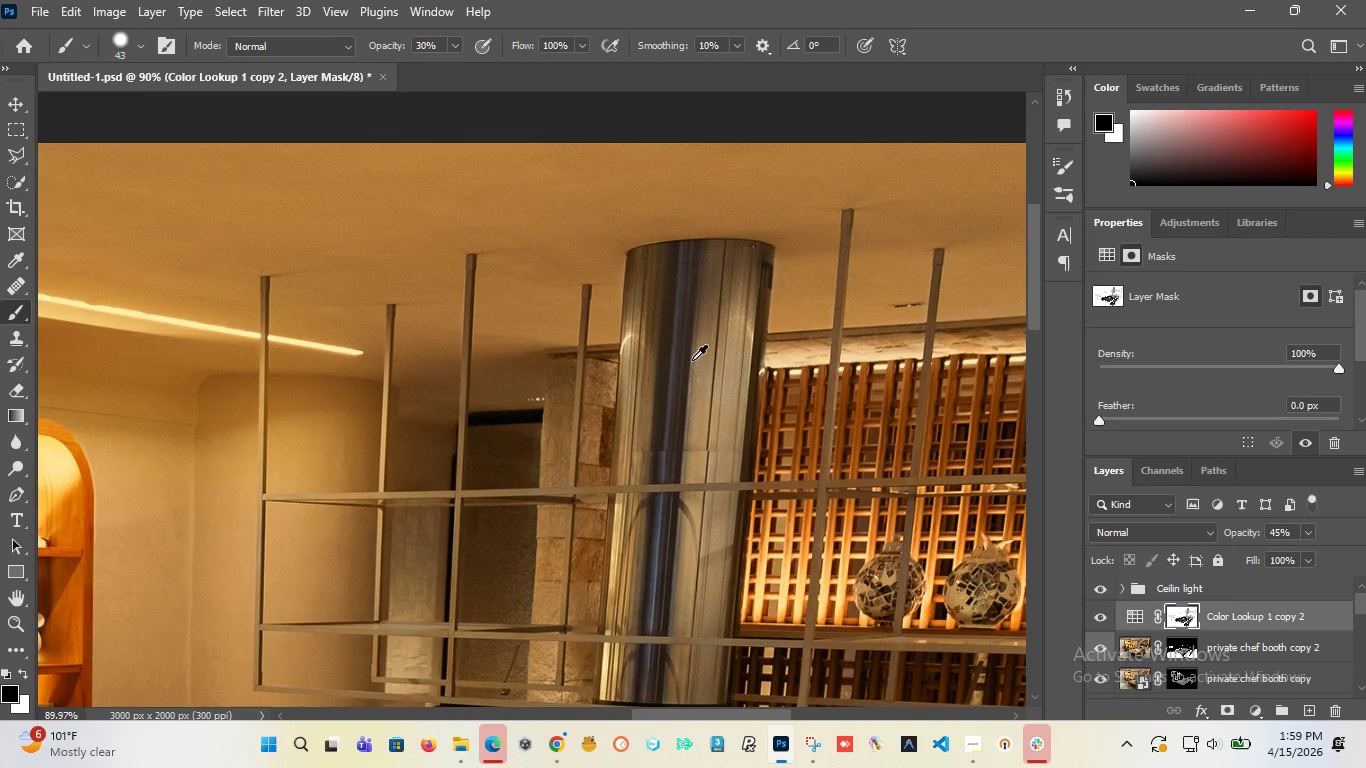 
hold_key(key=AltLeft, duration=1.5)
scroll: coordinate [692, 360], scroll_direction: down, amount: 8.0
 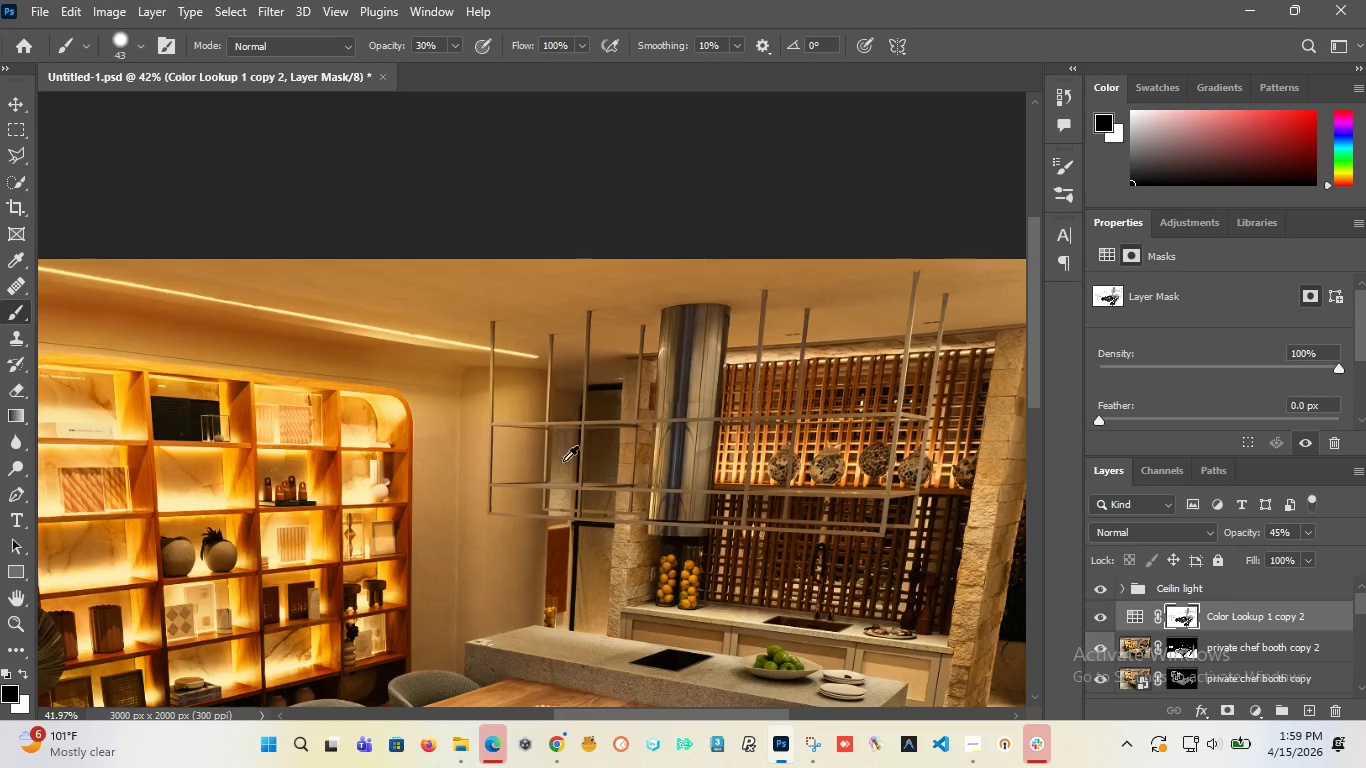 
hold_key(key=AltLeft, duration=1.31)
scroll: coordinate [571, 575], scroll_direction: up, amount: 11.0
 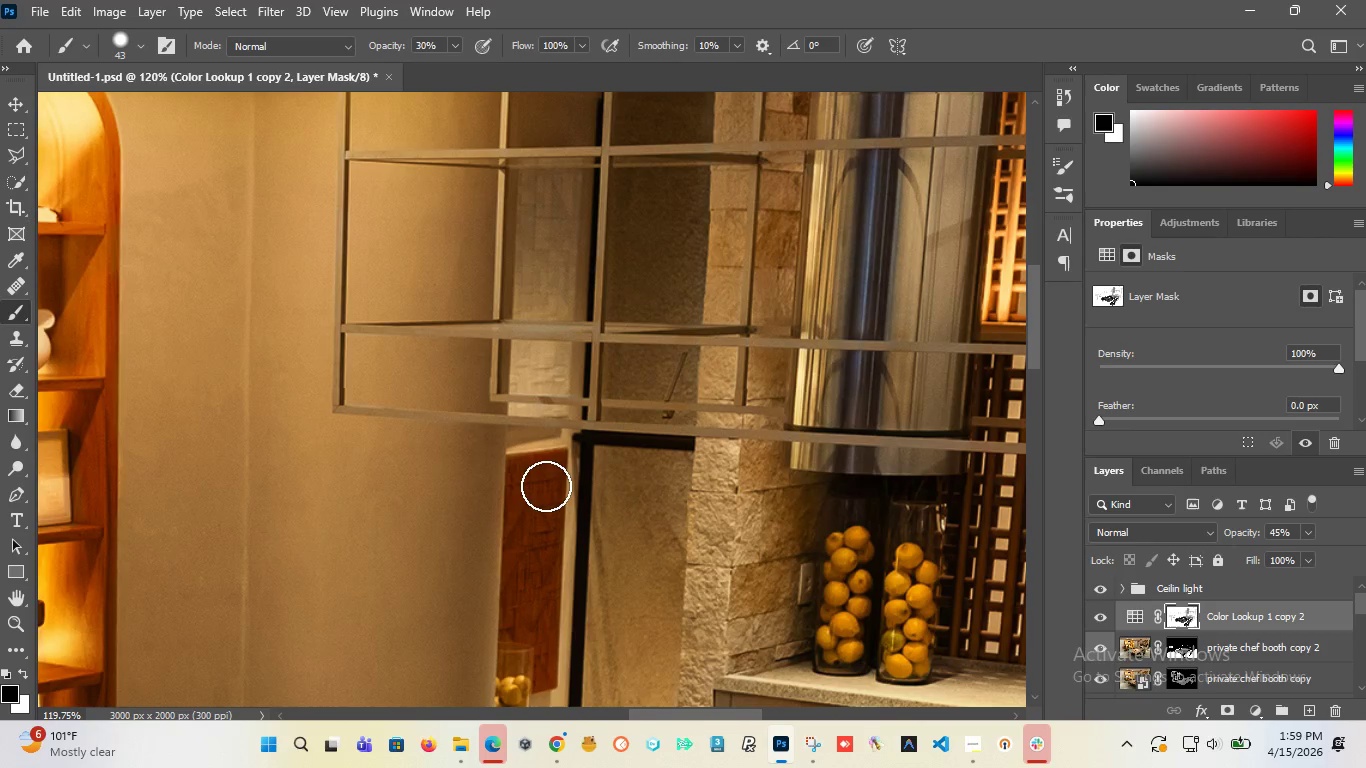 
scroll: coordinate [545, 476], scroll_direction: down, amount: 6.0
 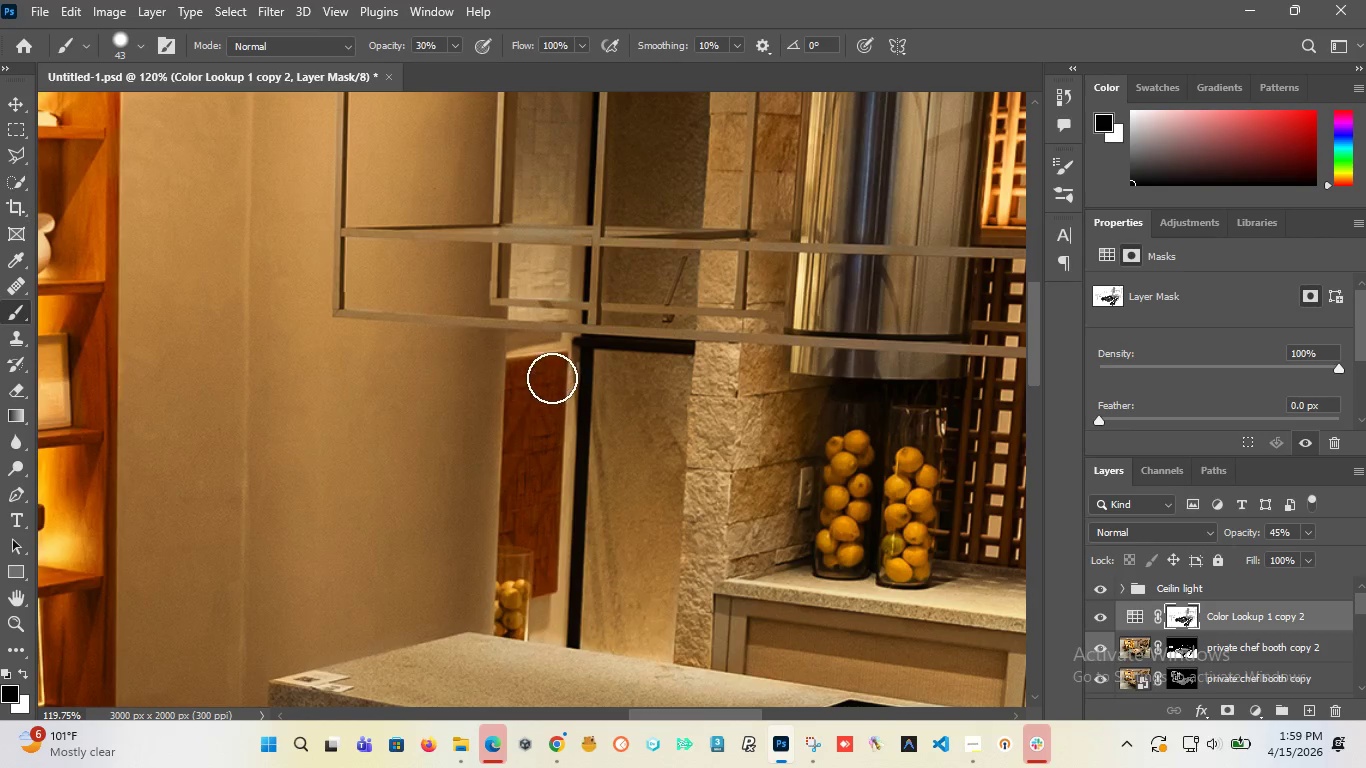 
left_click_drag(start_coordinate=[552, 377], to_coordinate=[521, 610])
 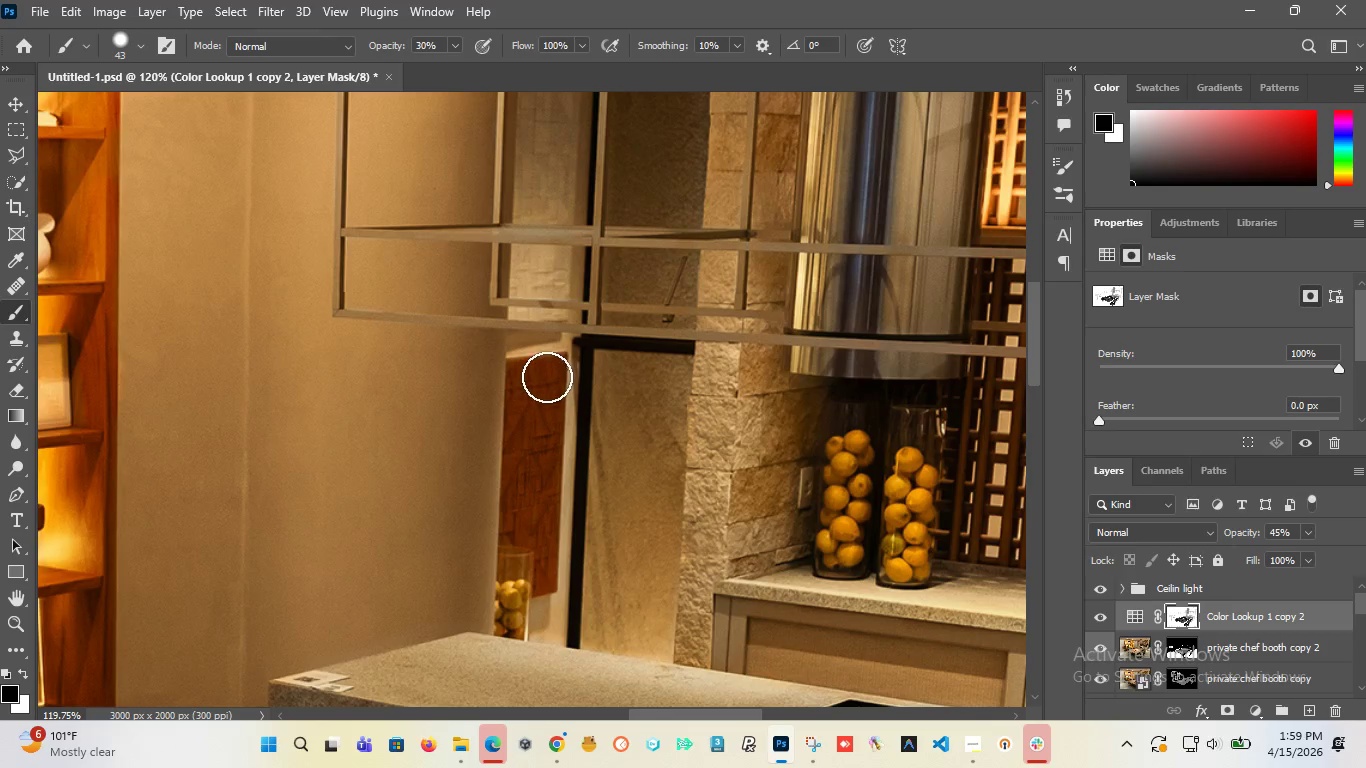 
left_click_drag(start_coordinate=[547, 377], to_coordinate=[550, 412])
 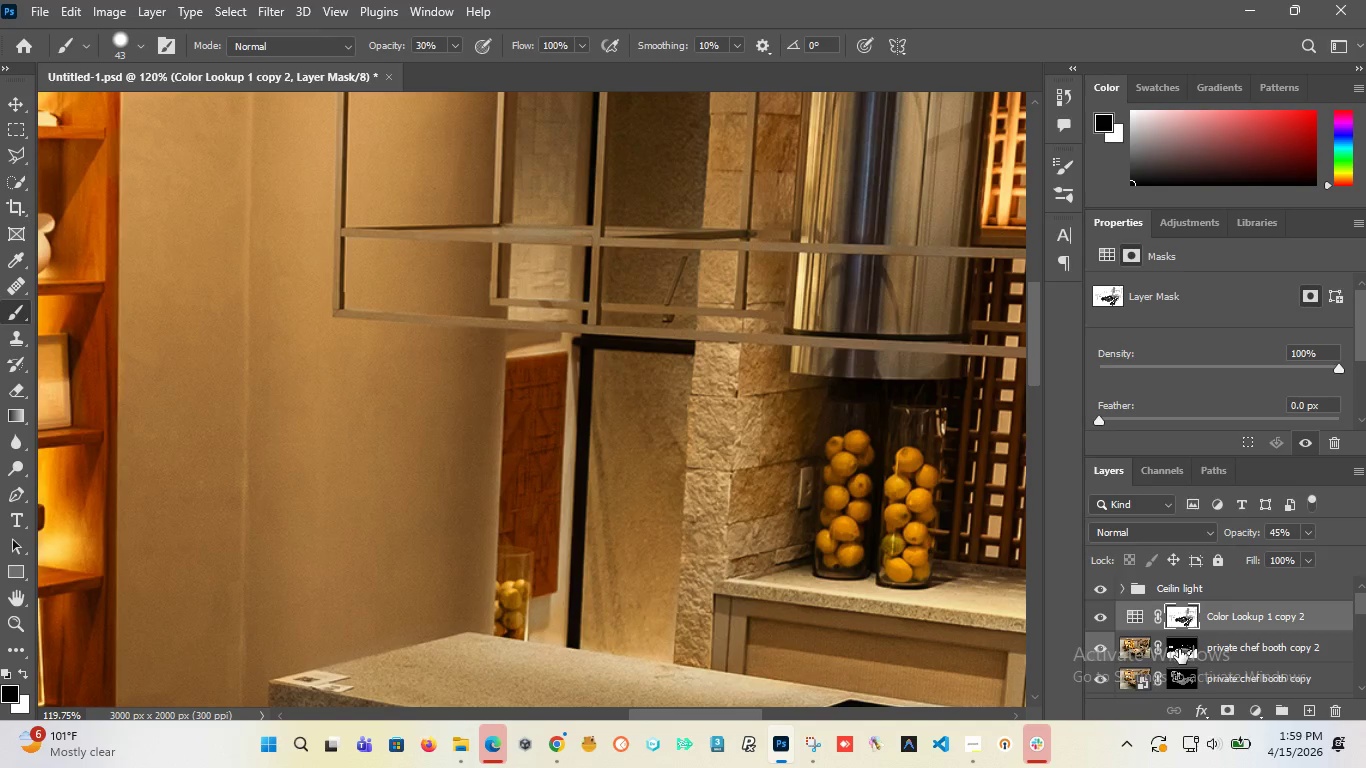 
left_click([1177, 648])
 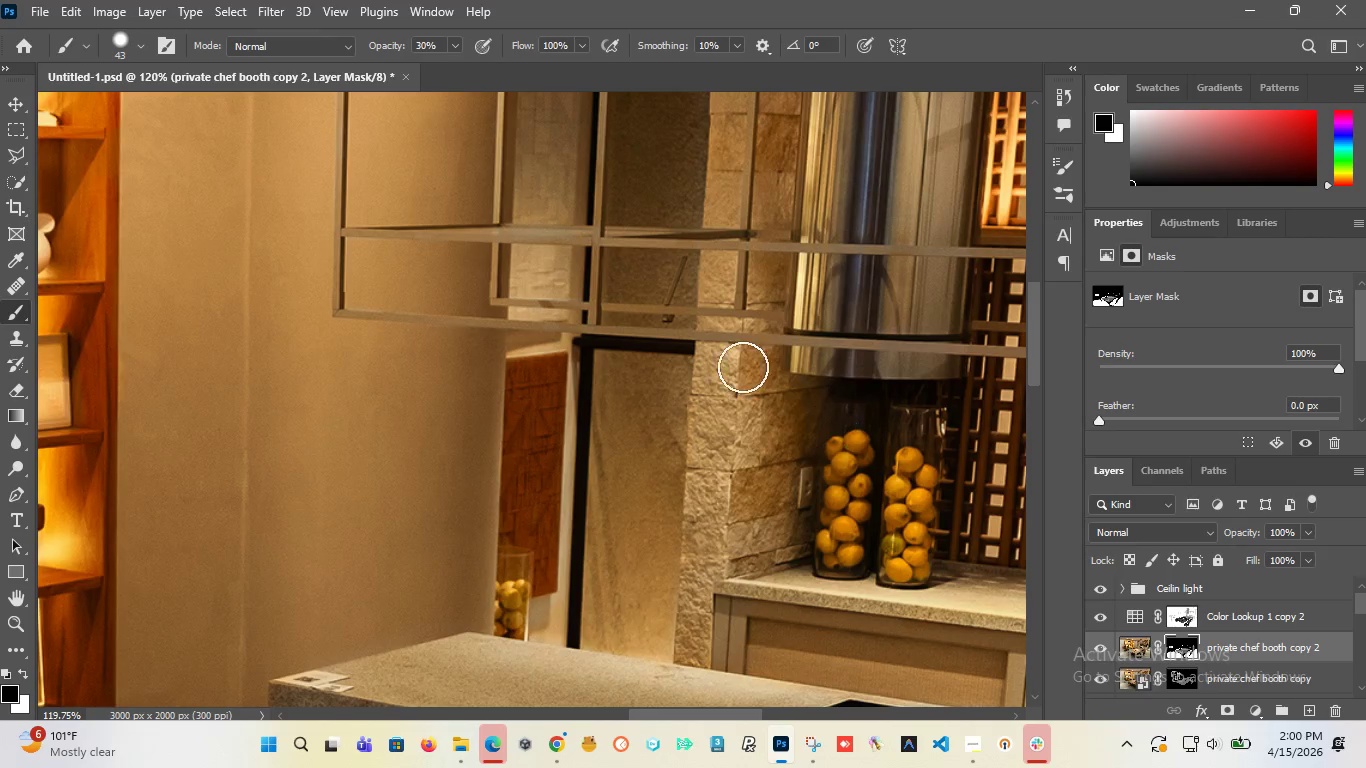 
hold_key(key=AltLeft, duration=1.44)
 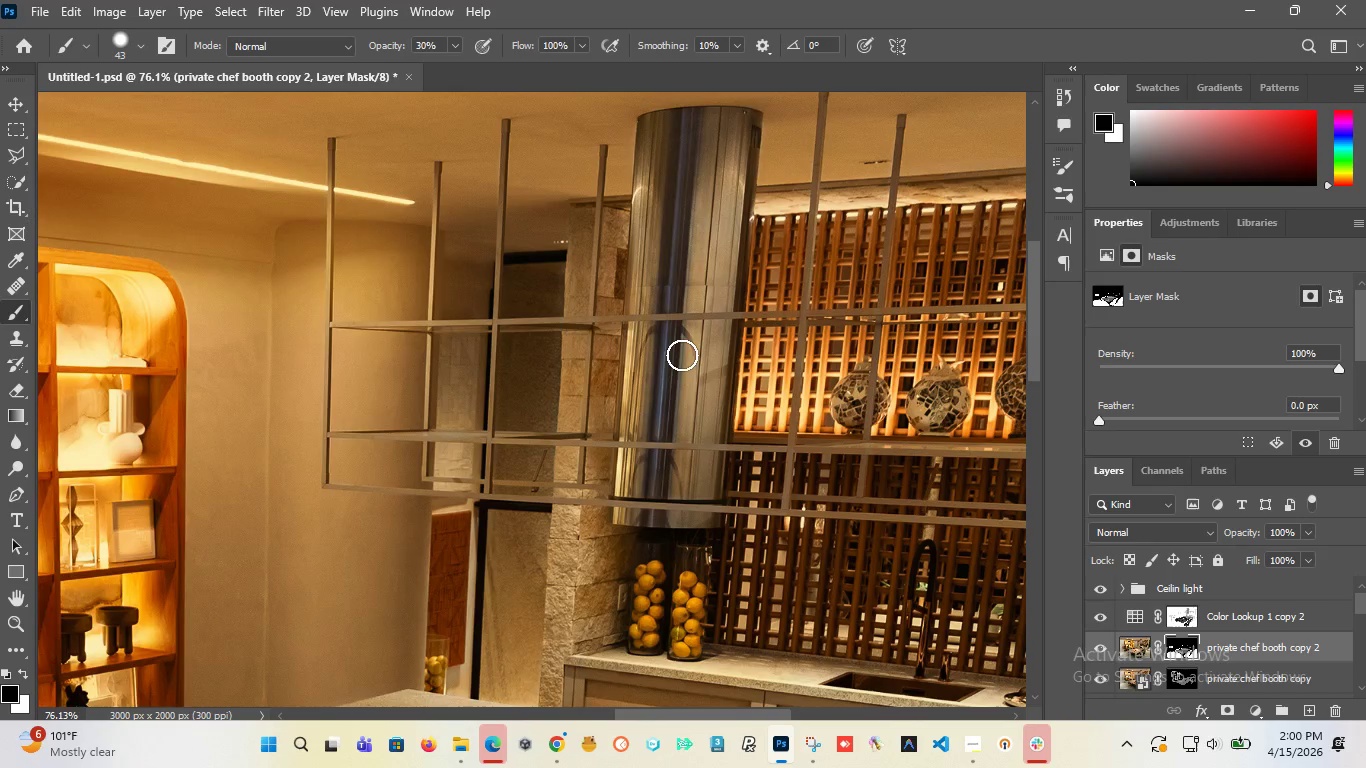 
left_click_drag(start_coordinate=[702, 184], to_coordinate=[651, 129])
 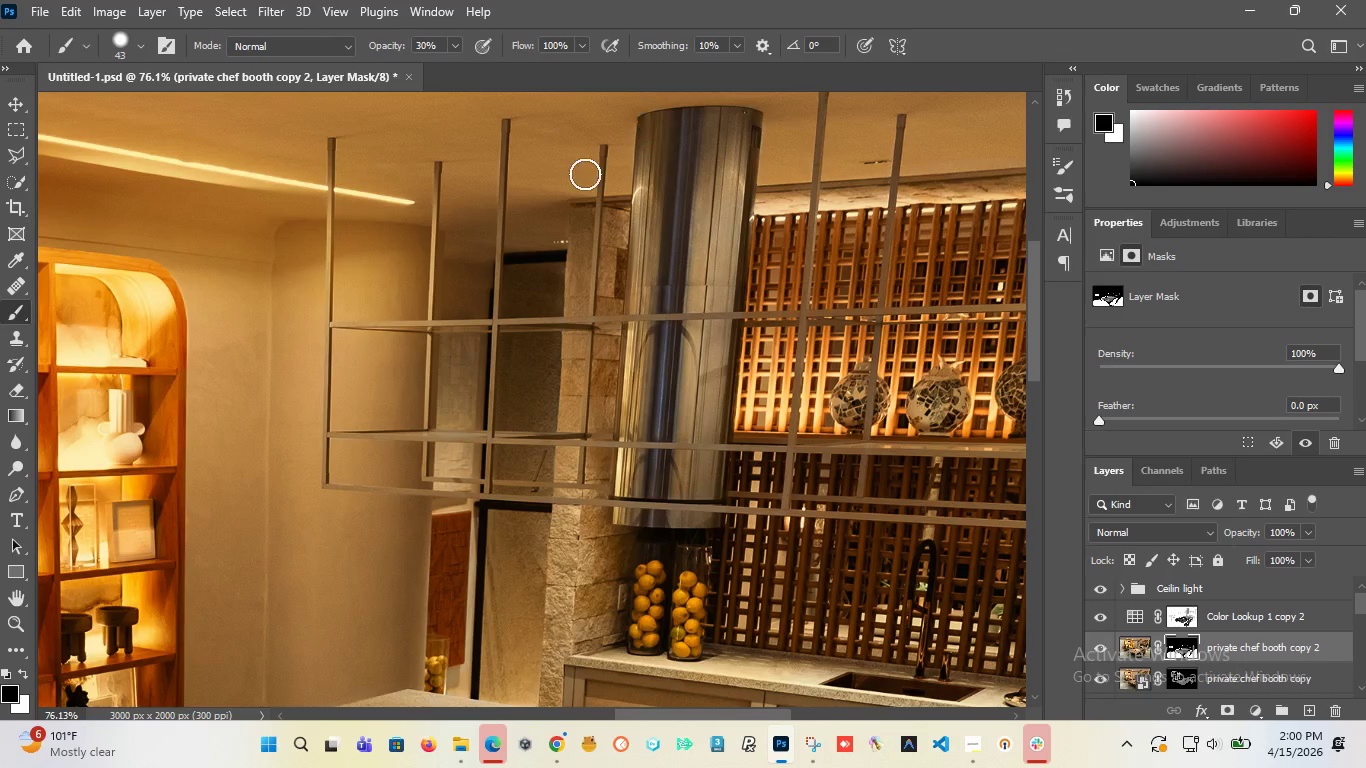 
scroll: coordinate [734, 249], scroll_direction: down, amount: 5.0
 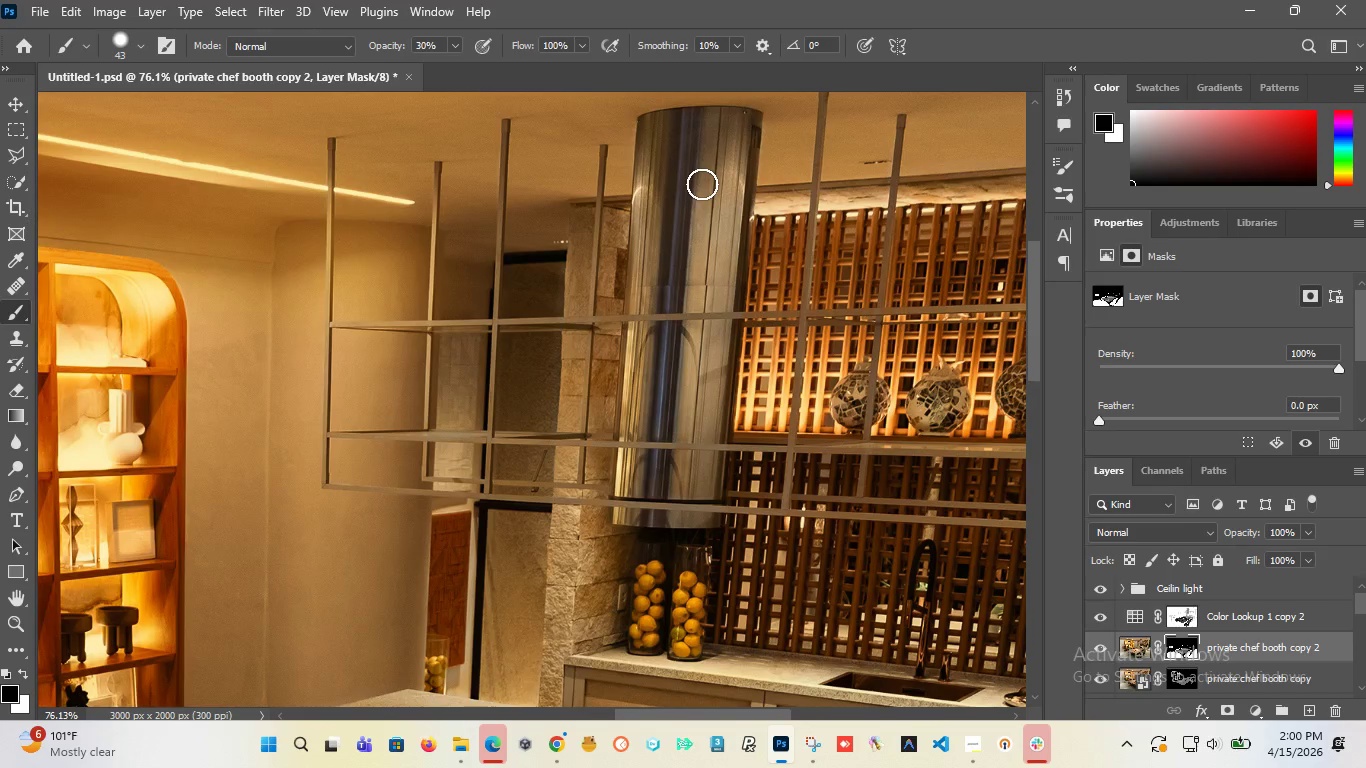 
hold_key(key=AltLeft, duration=1.52)
scroll: coordinate [605, 335], scroll_direction: down, amount: 15.0
 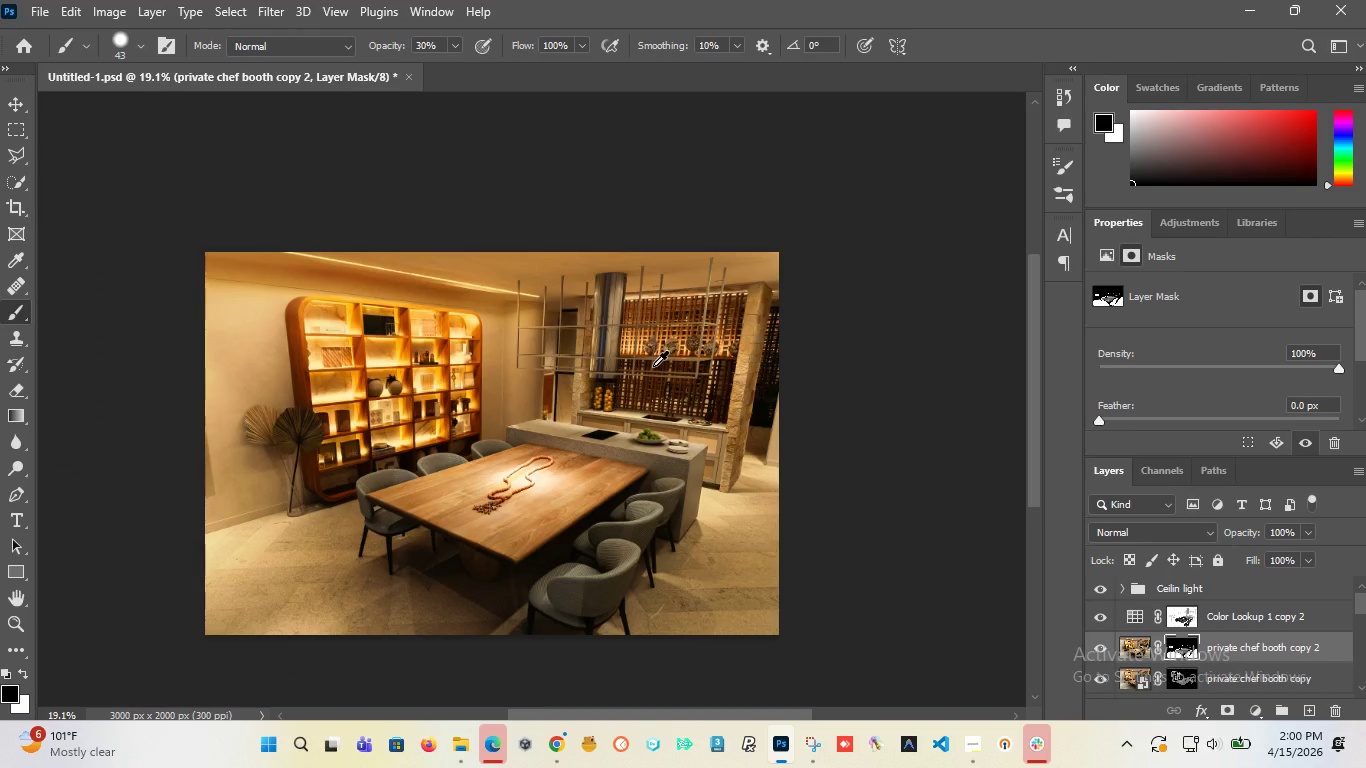 
hold_key(key=AltLeft, duration=1.5)
 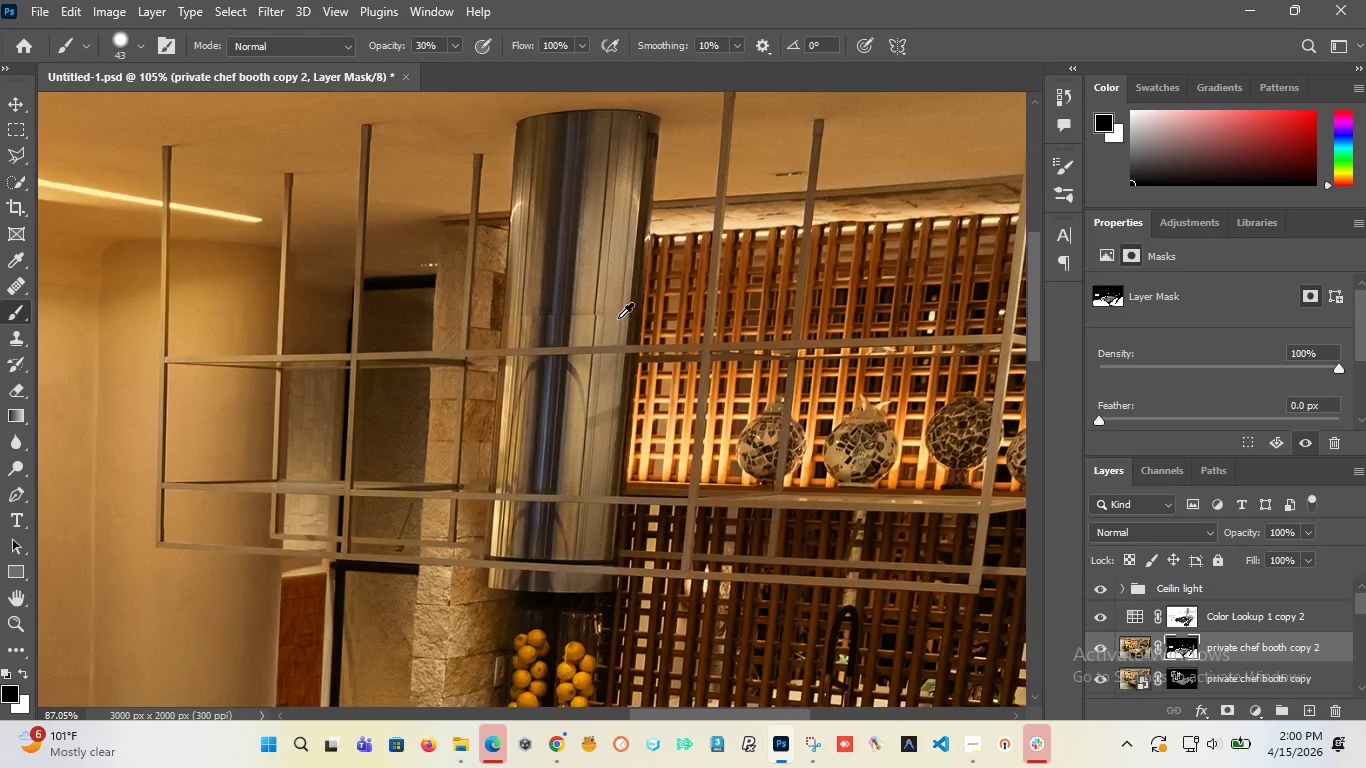 
hold_key(key=AltLeft, duration=1.5)
 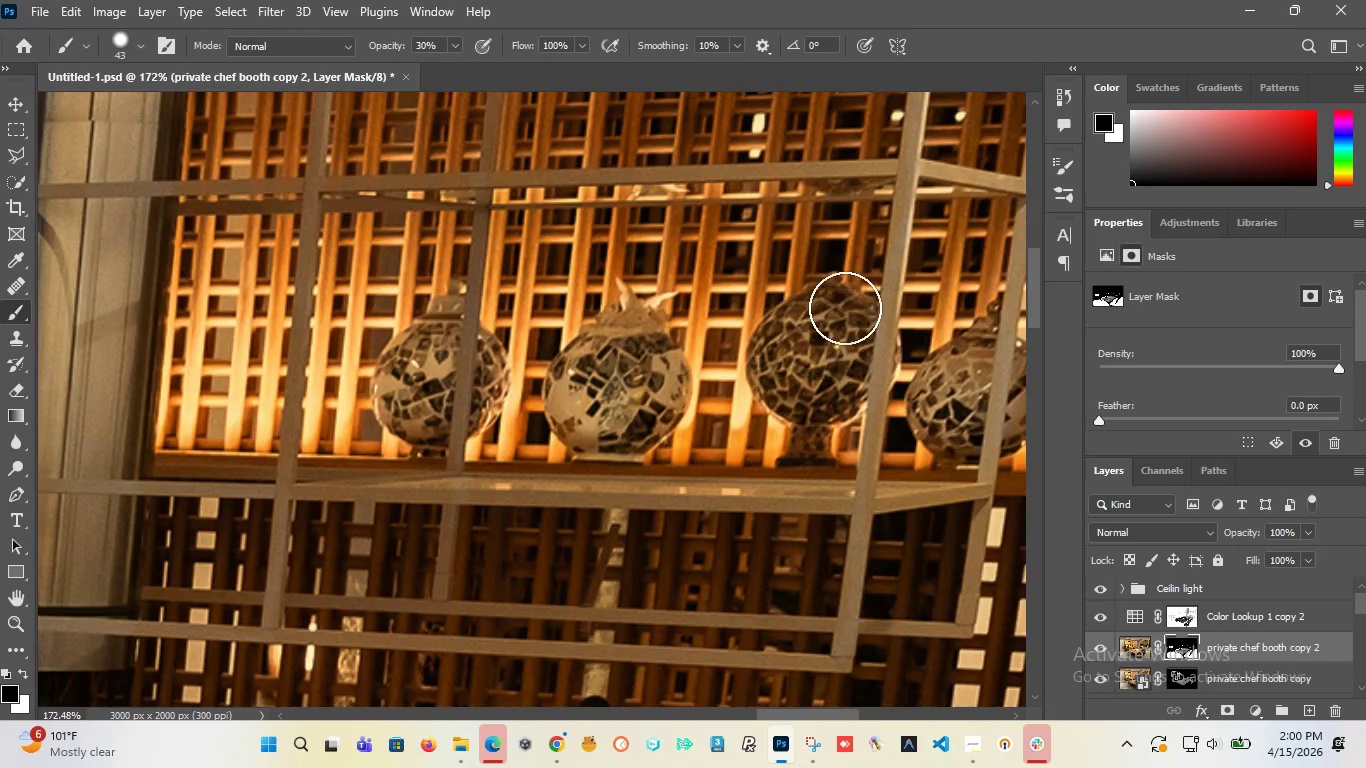 
scroll: coordinate [618, 318], scroll_direction: up, amount: 18.0
 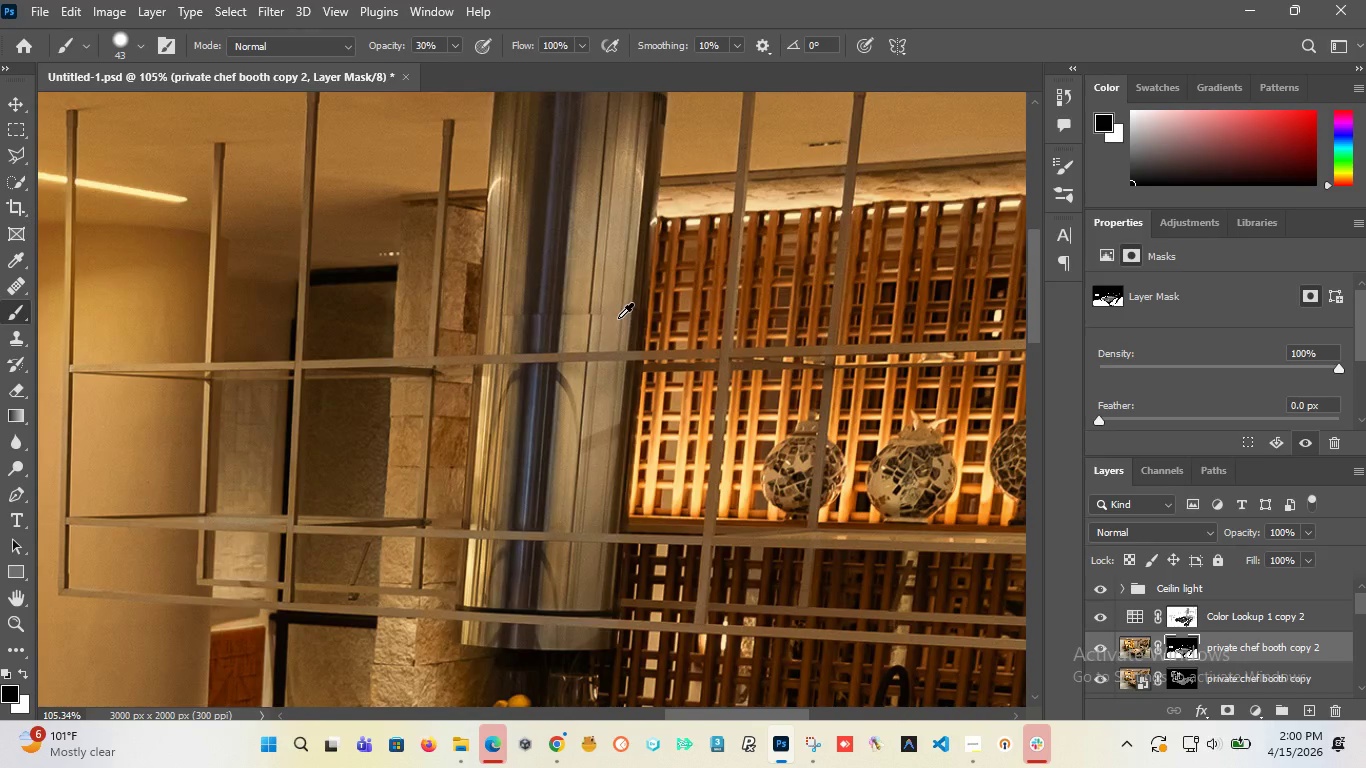 
hold_key(key=AltLeft, duration=0.34)
scroll: coordinate [830, 398], scroll_direction: up, amount: 5.0
 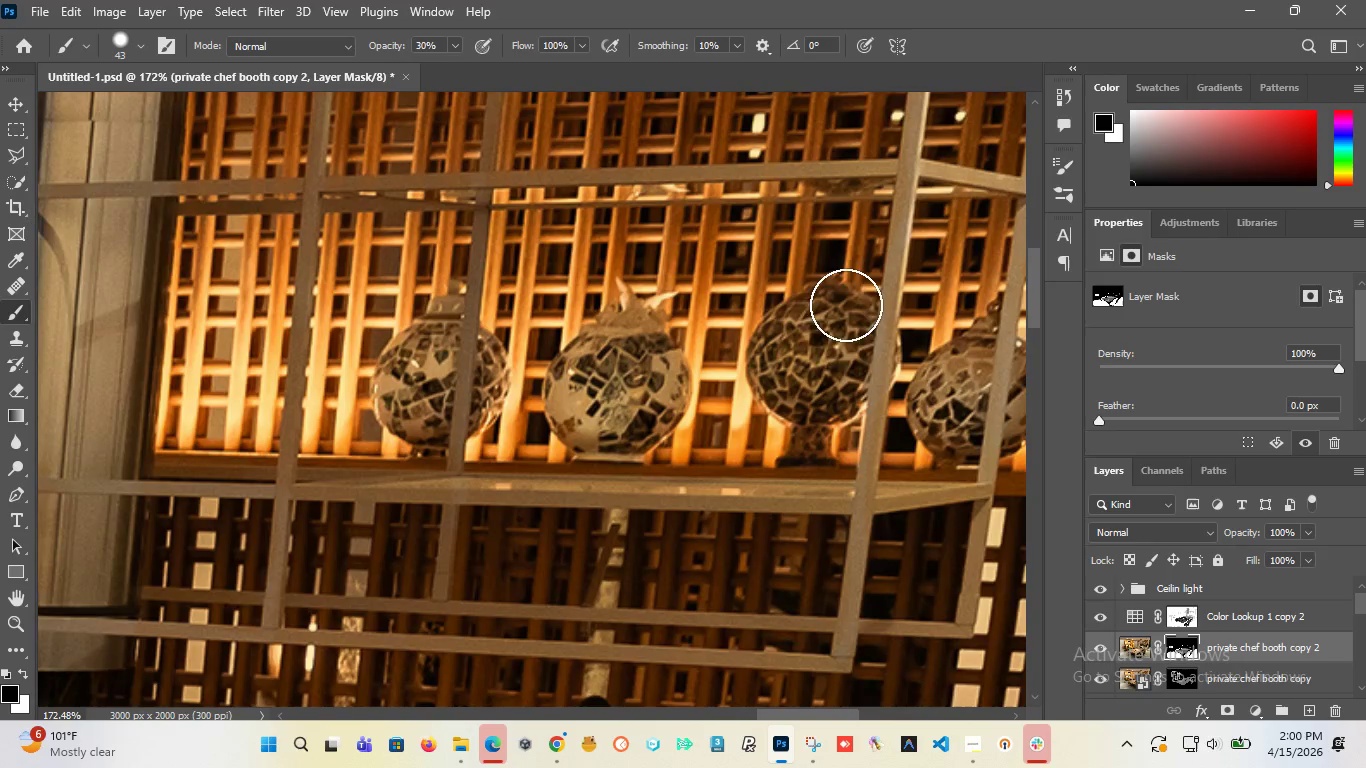 
left_click_drag(start_coordinate=[833, 323], to_coordinate=[844, 377])
 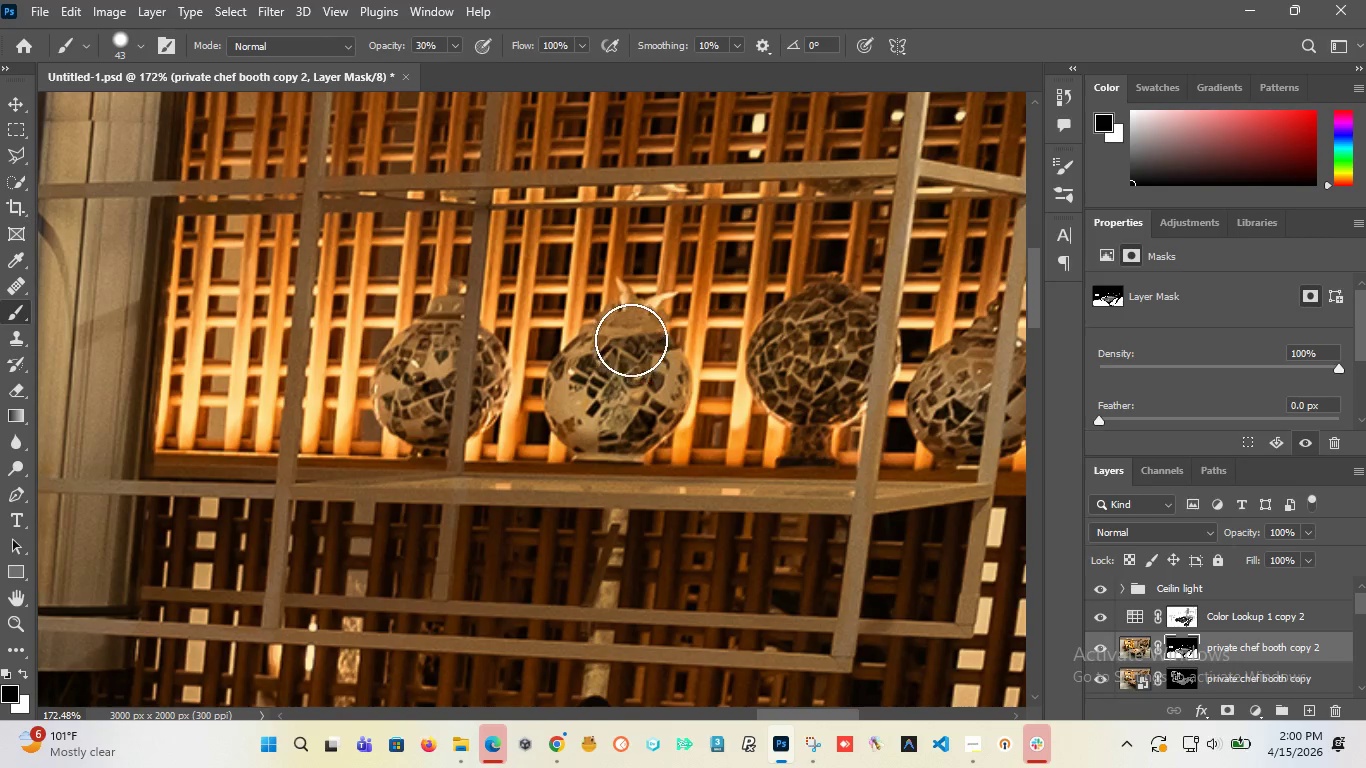 
left_click_drag(start_coordinate=[633, 338], to_coordinate=[658, 378])
 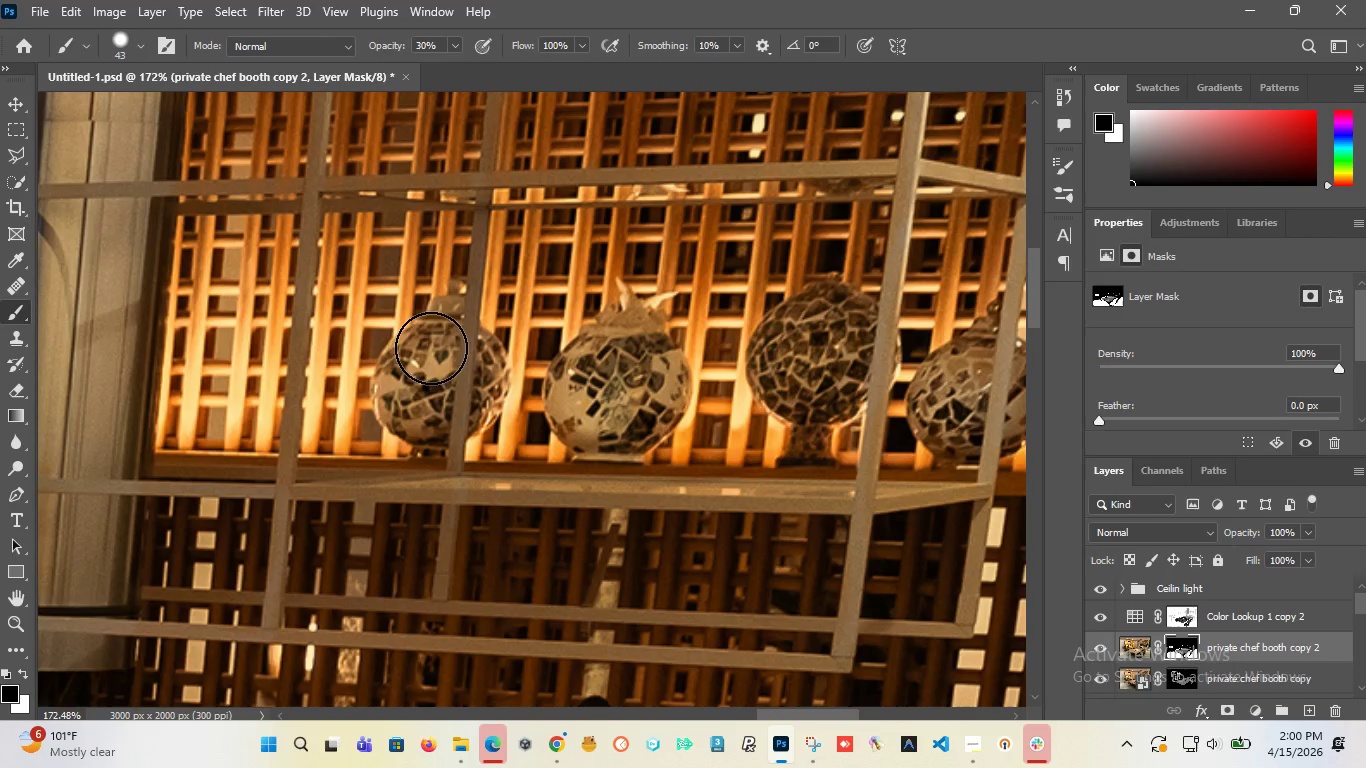 
left_click_drag(start_coordinate=[431, 347], to_coordinate=[450, 389])
 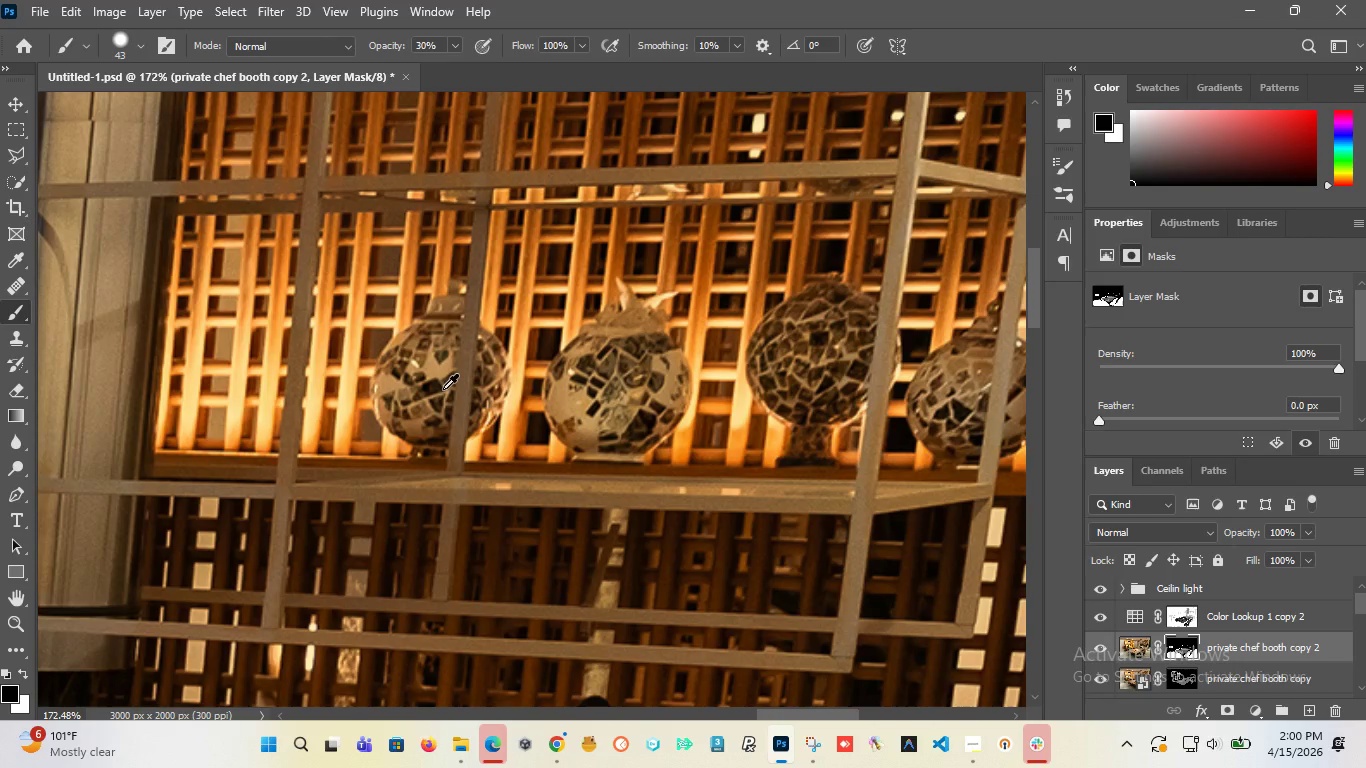 
hold_key(key=AltLeft, duration=1.51)
 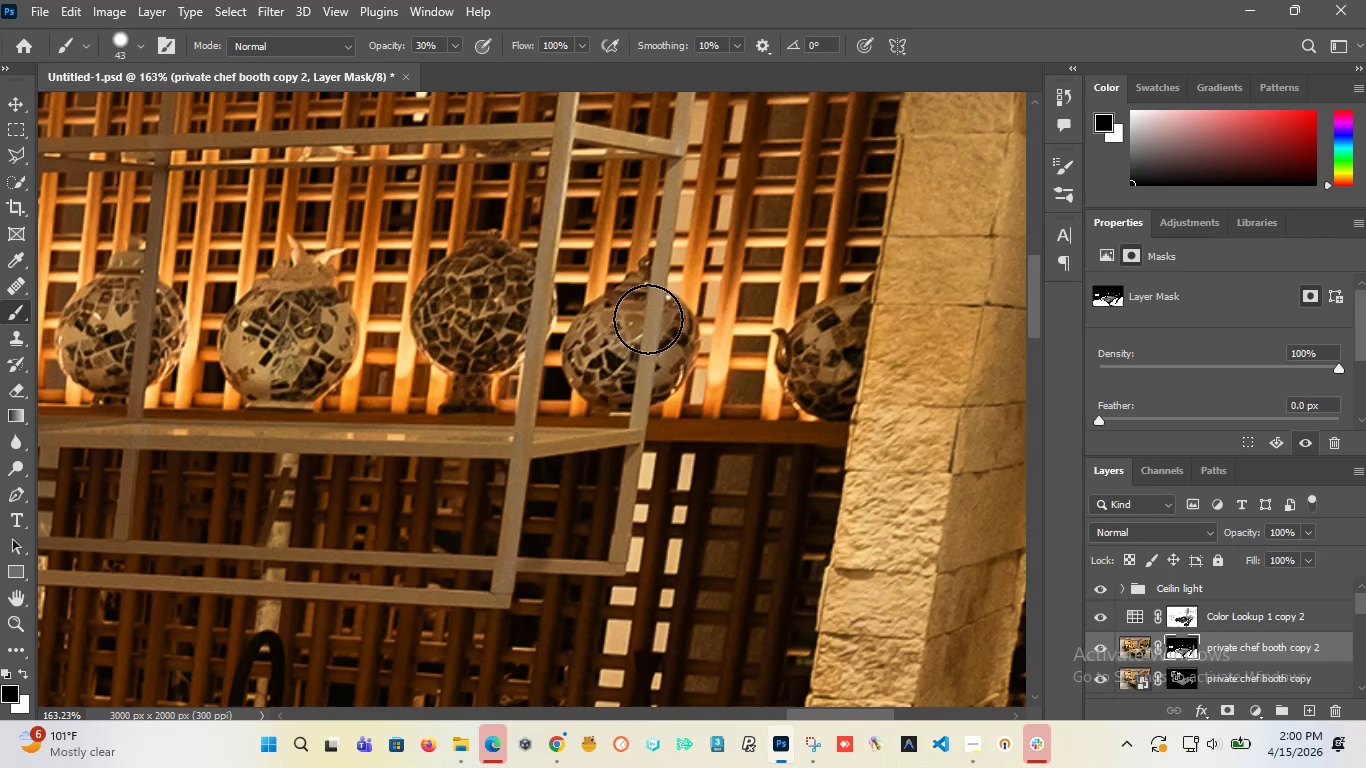 
key(Alt+AltLeft)
 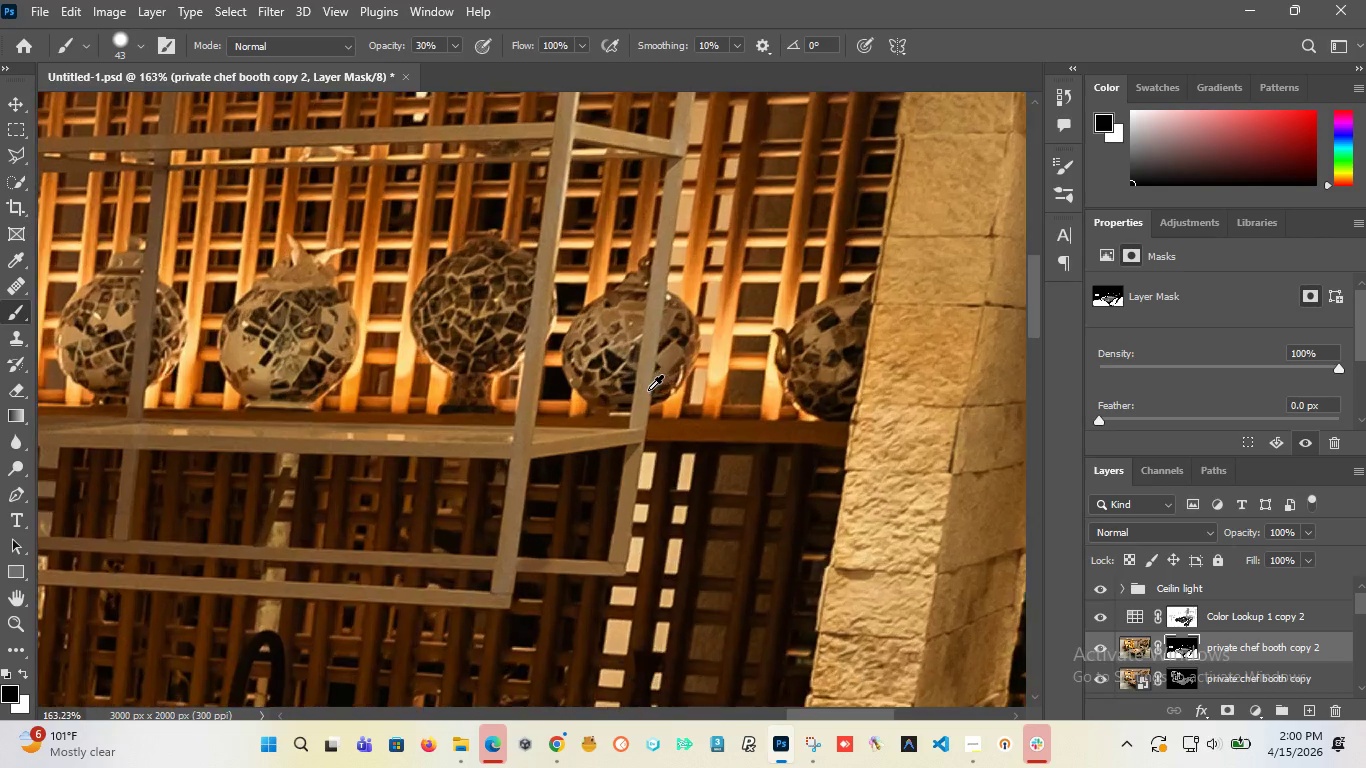 
key(Alt+AltLeft)
 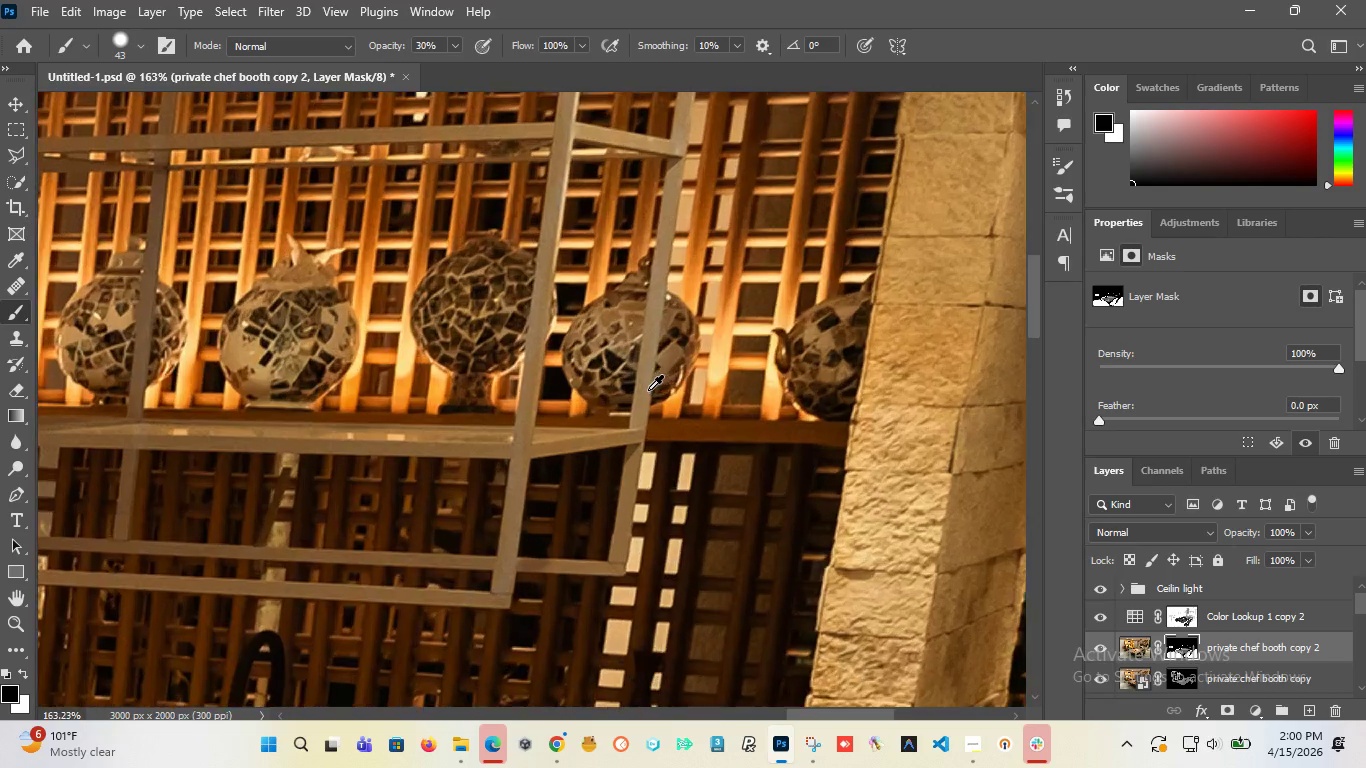 
key(Alt+AltLeft)
 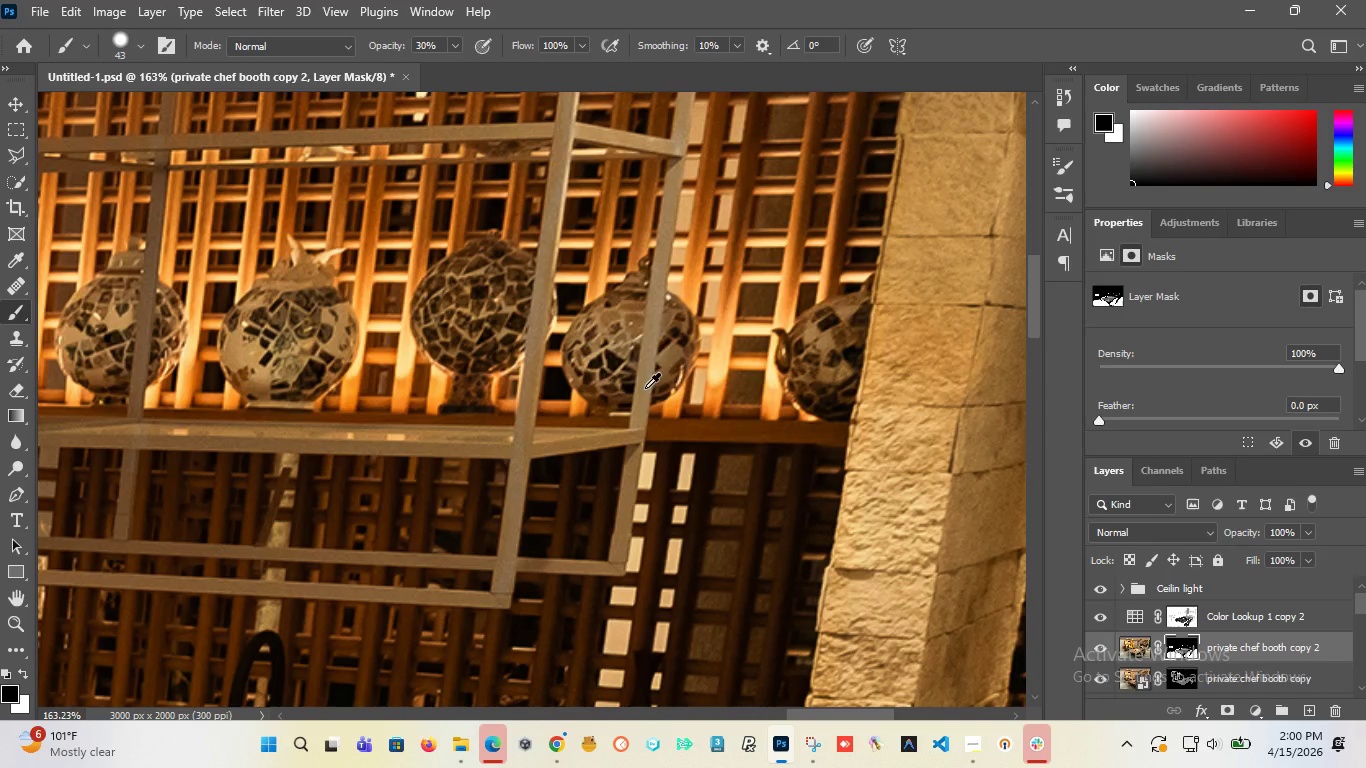 
key(Alt+AltLeft)
 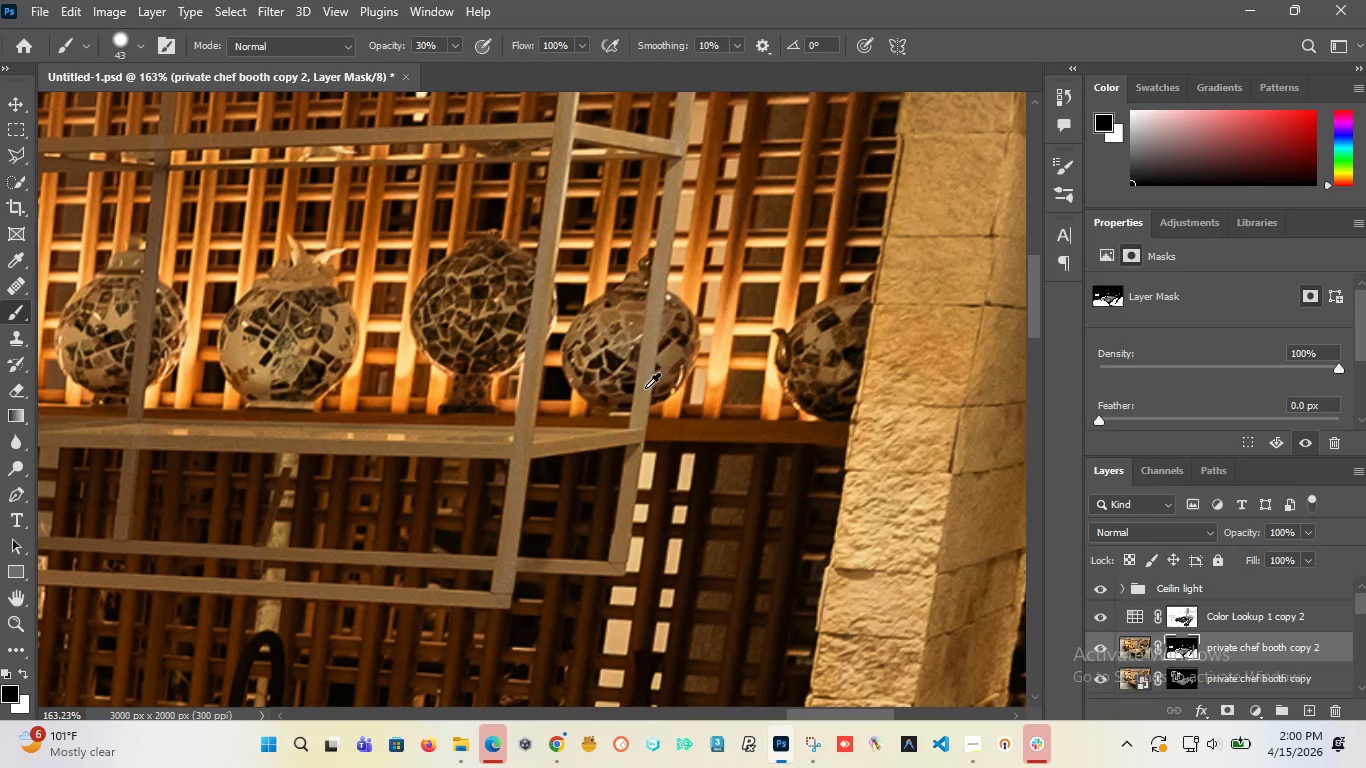 
key(Alt+AltLeft)
 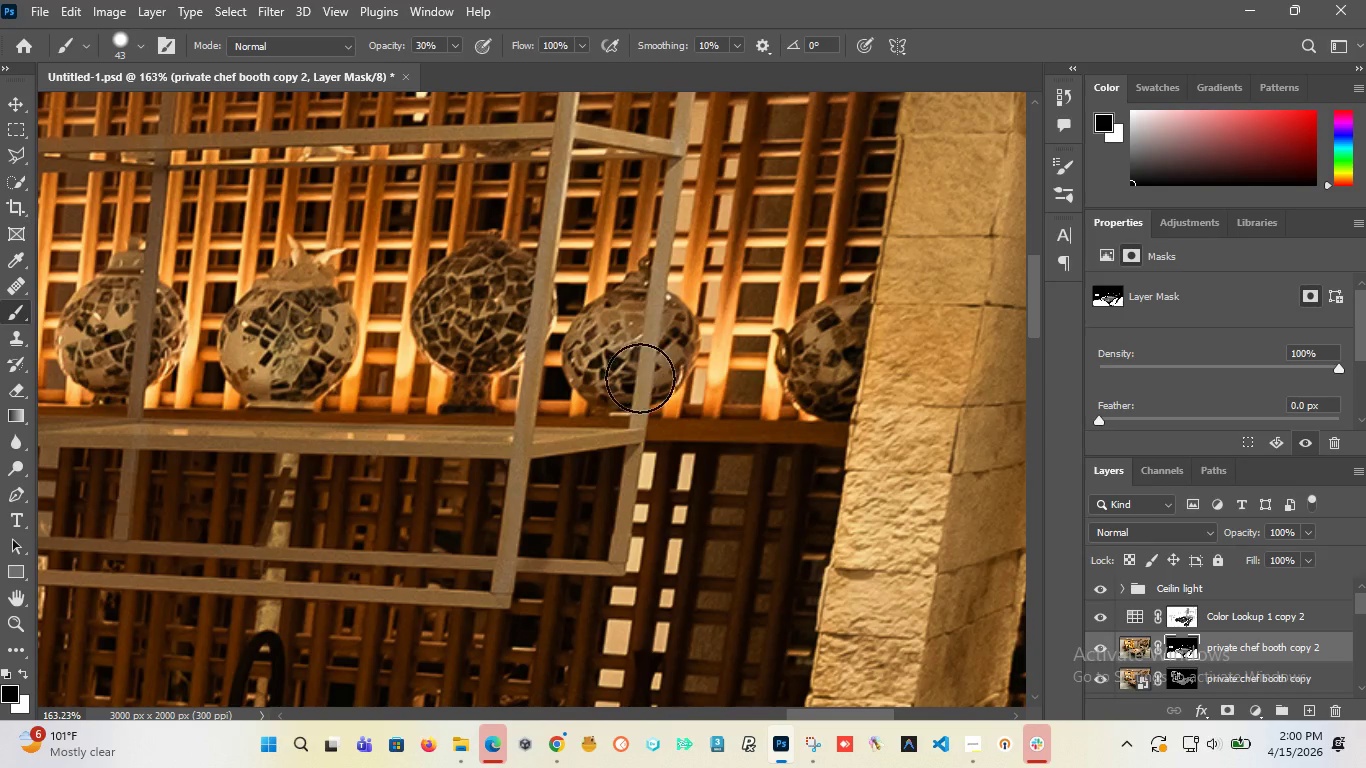 
key(Alt+AltLeft)
 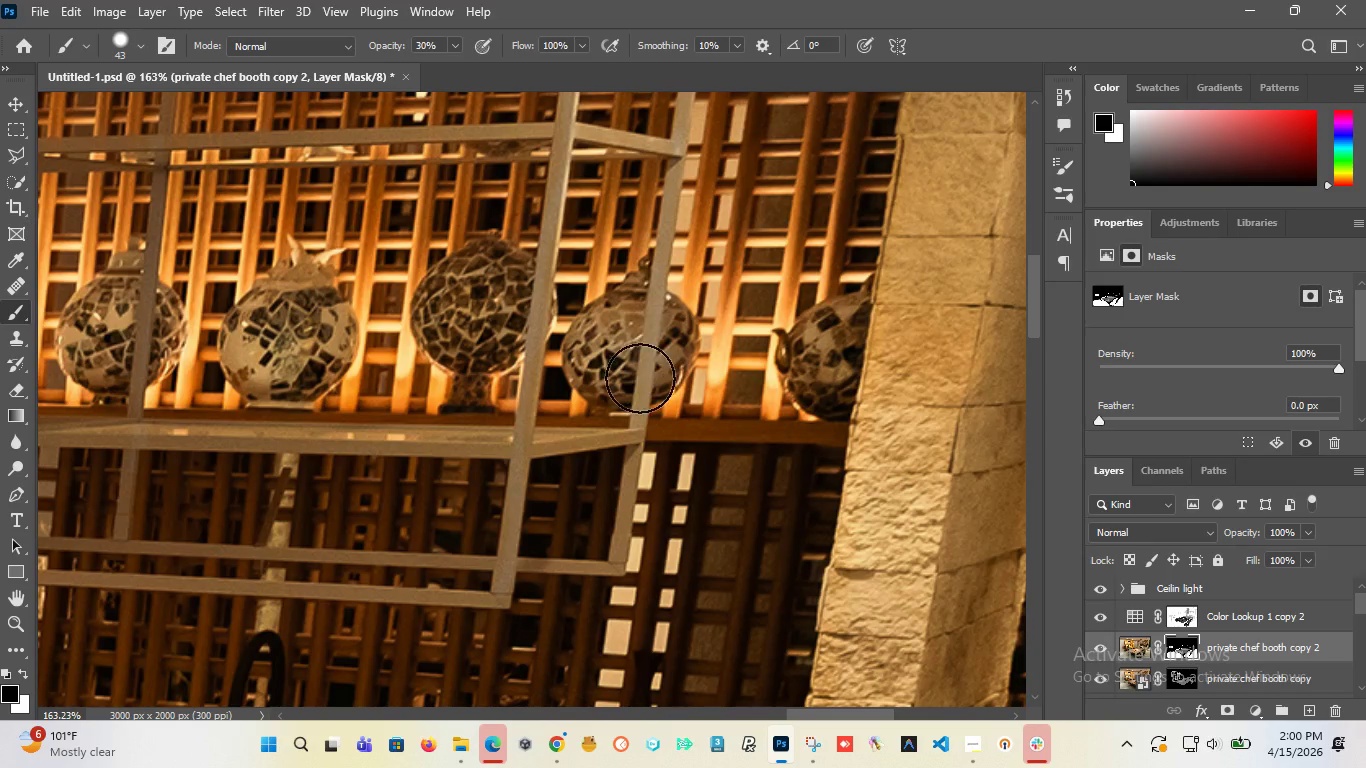 
key(Alt+AltLeft)
 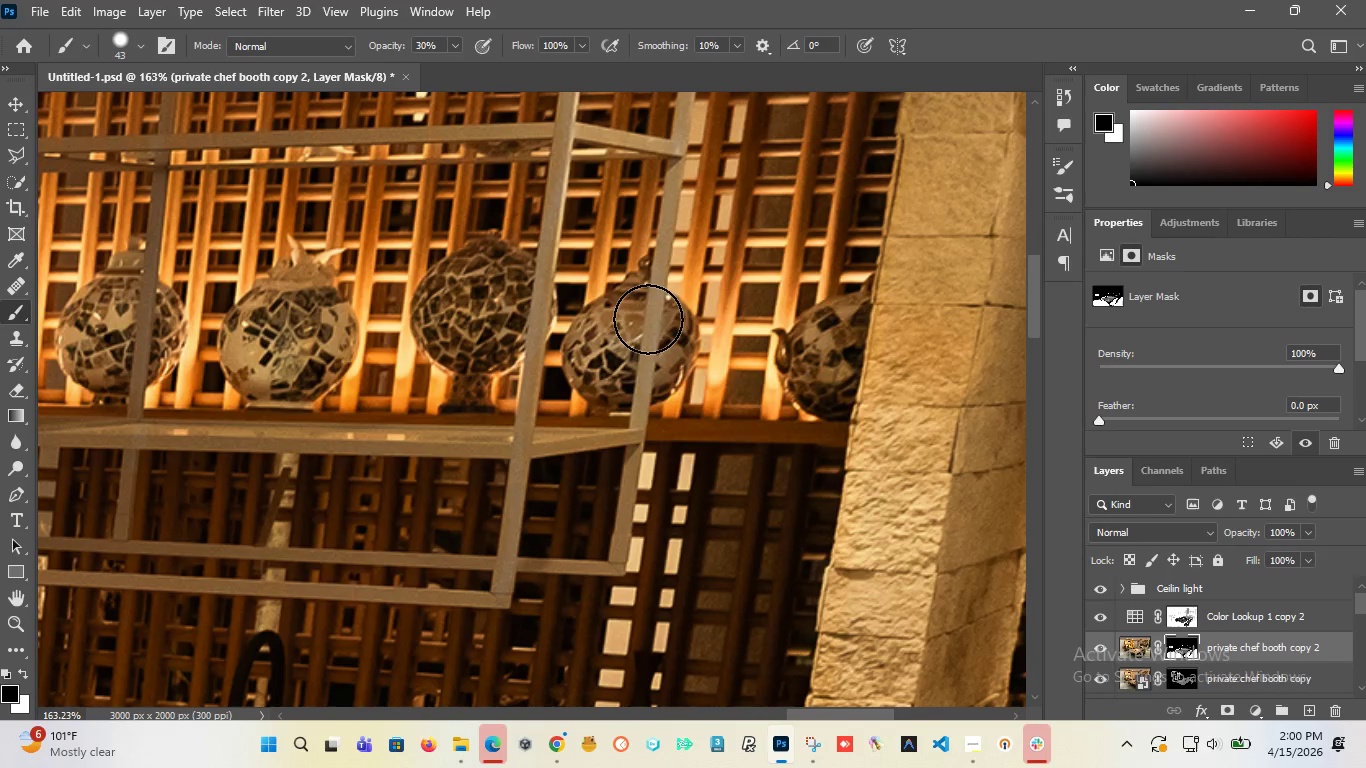 
scroll: coordinate [648, 390], scroll_direction: down, amount: 1.0
 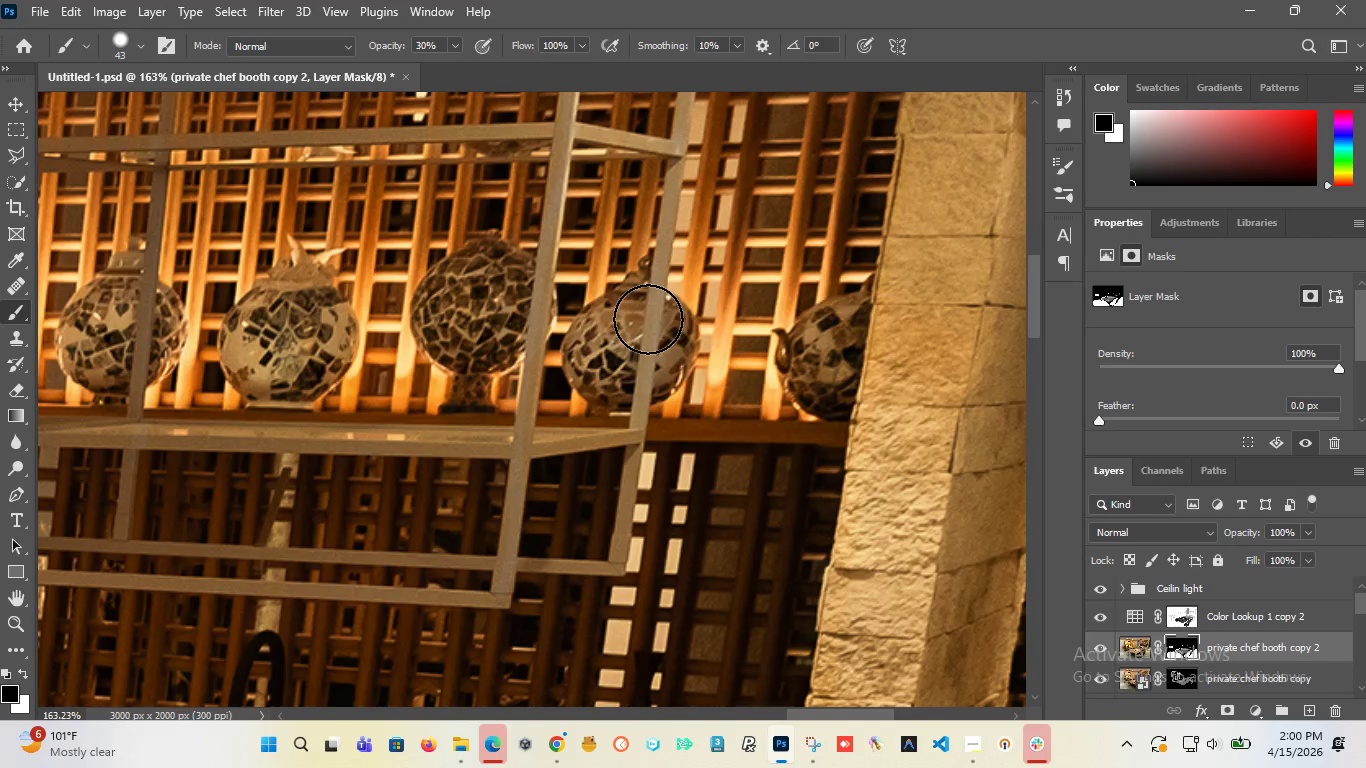 
left_click_drag(start_coordinate=[648, 319], to_coordinate=[629, 374])
 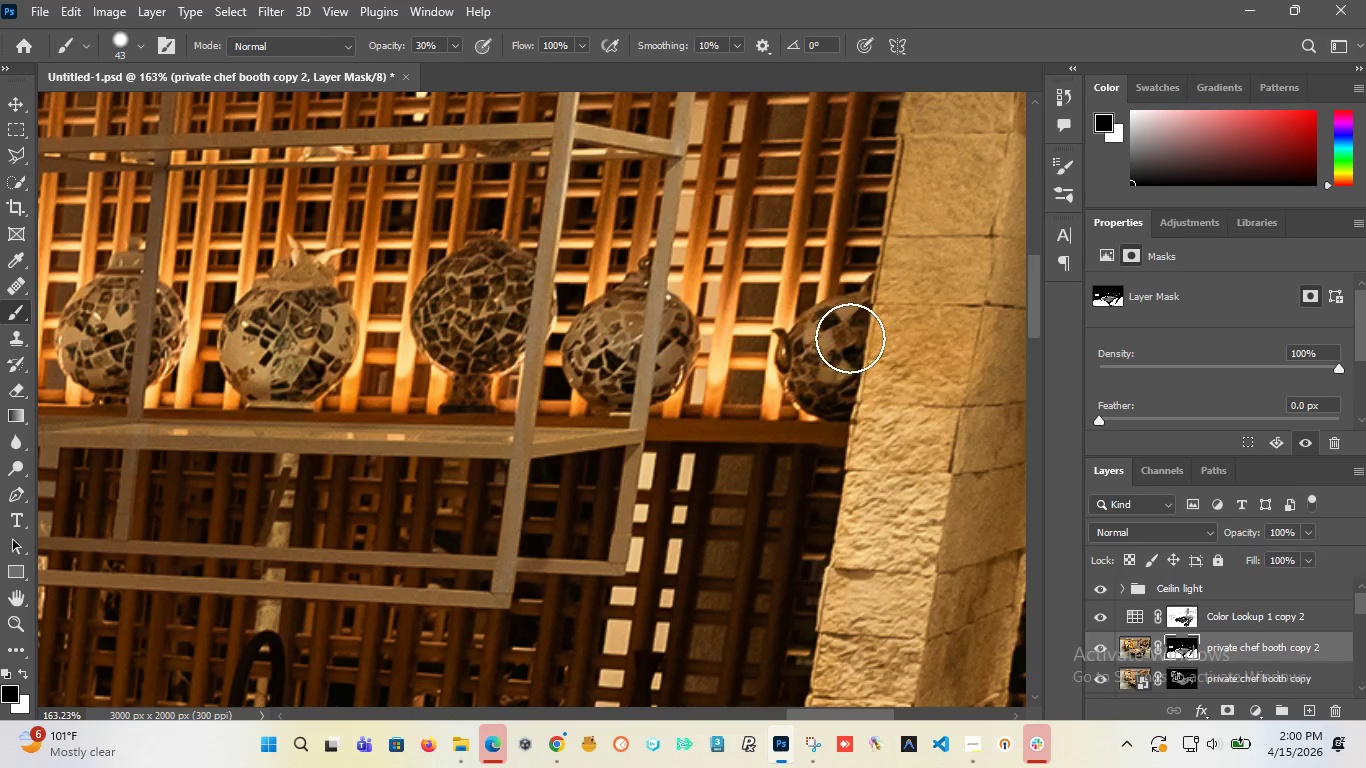 
left_click_drag(start_coordinate=[850, 338], to_coordinate=[865, 314])
 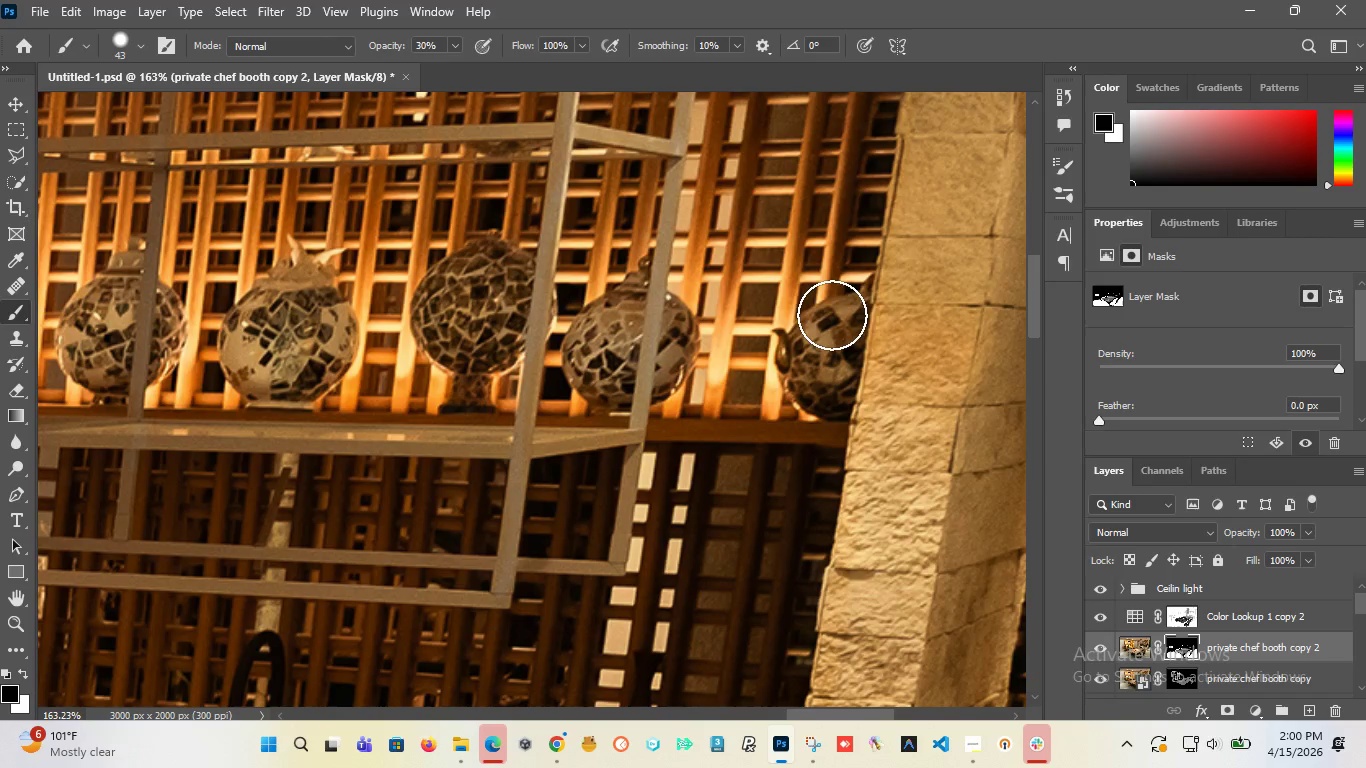 
hold_key(key=AltLeft, duration=1.52)
 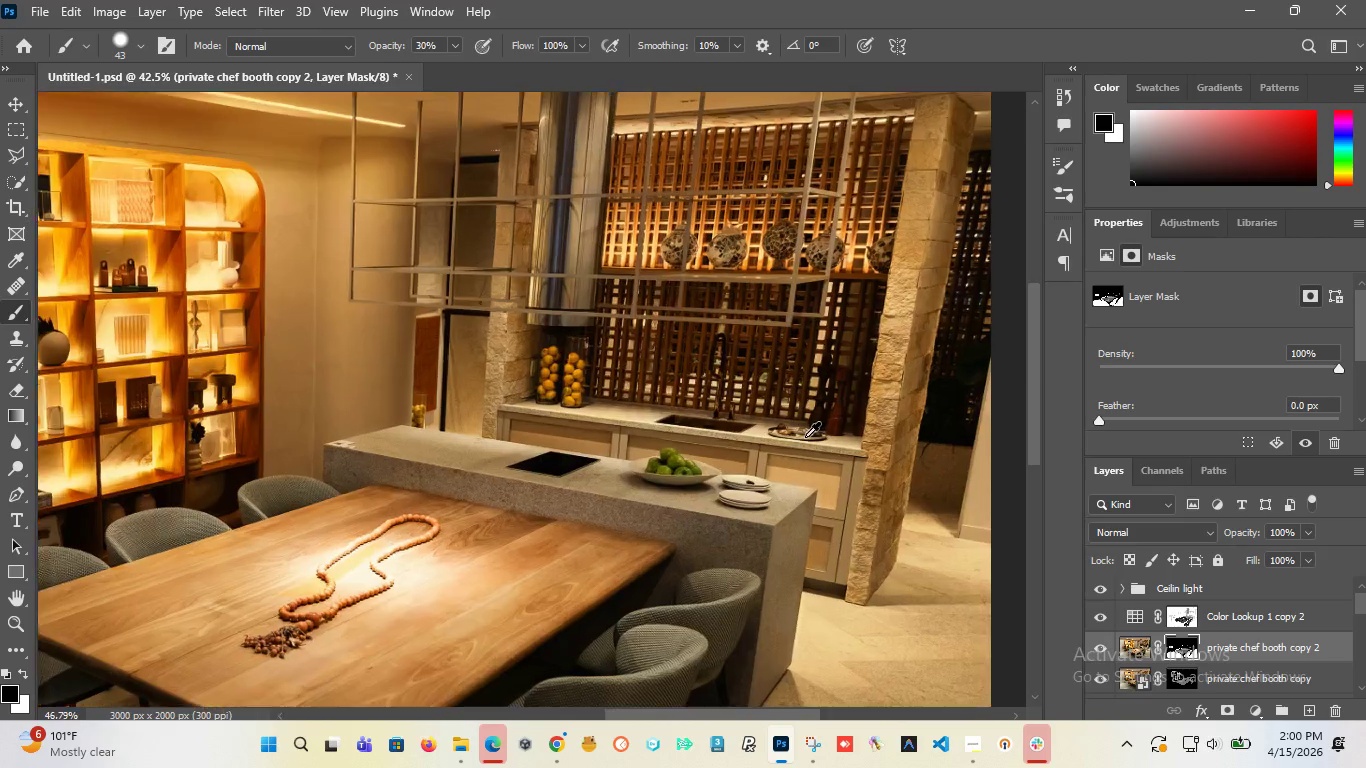 
hold_key(key=AltLeft, duration=1.31)
 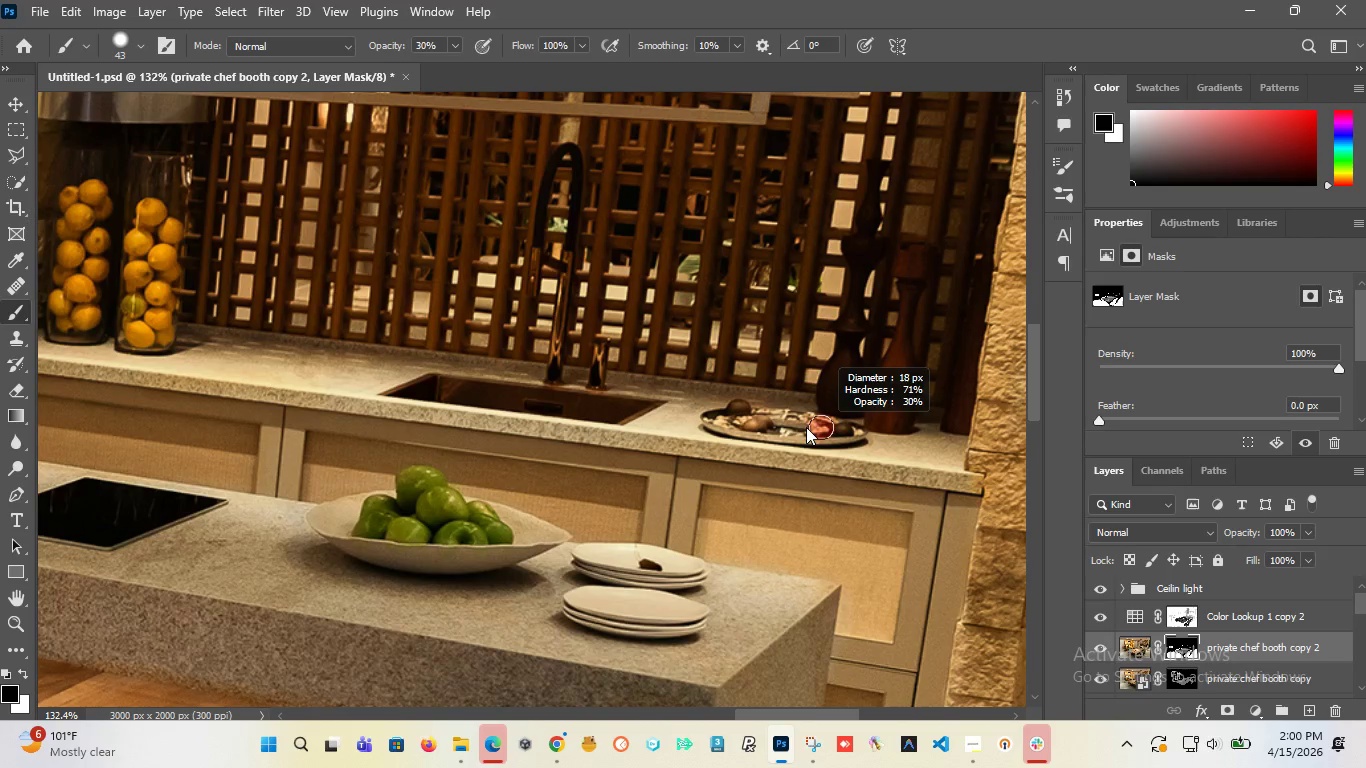 
scroll: coordinate [835, 320], scroll_direction: down, amount: 20.0
 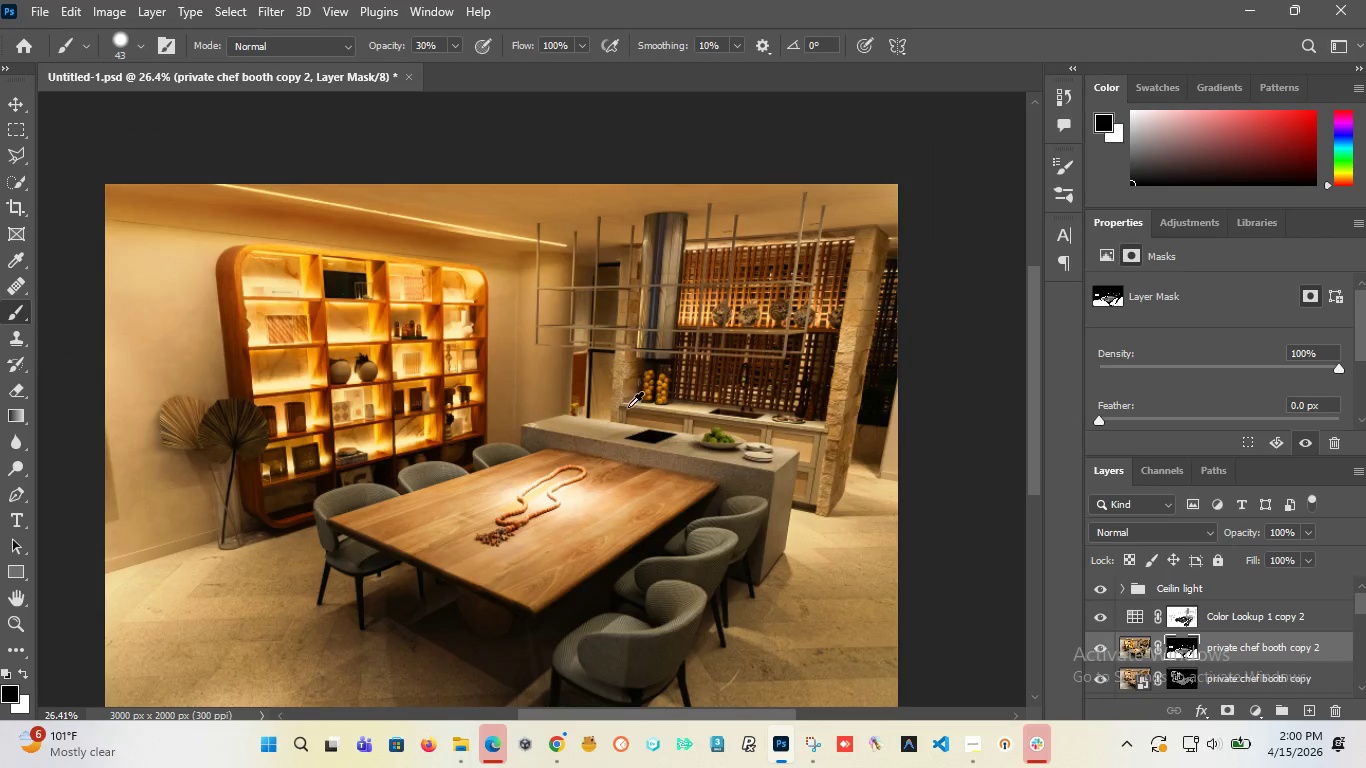 
hold_key(key=AltLeft, duration=1.17)
 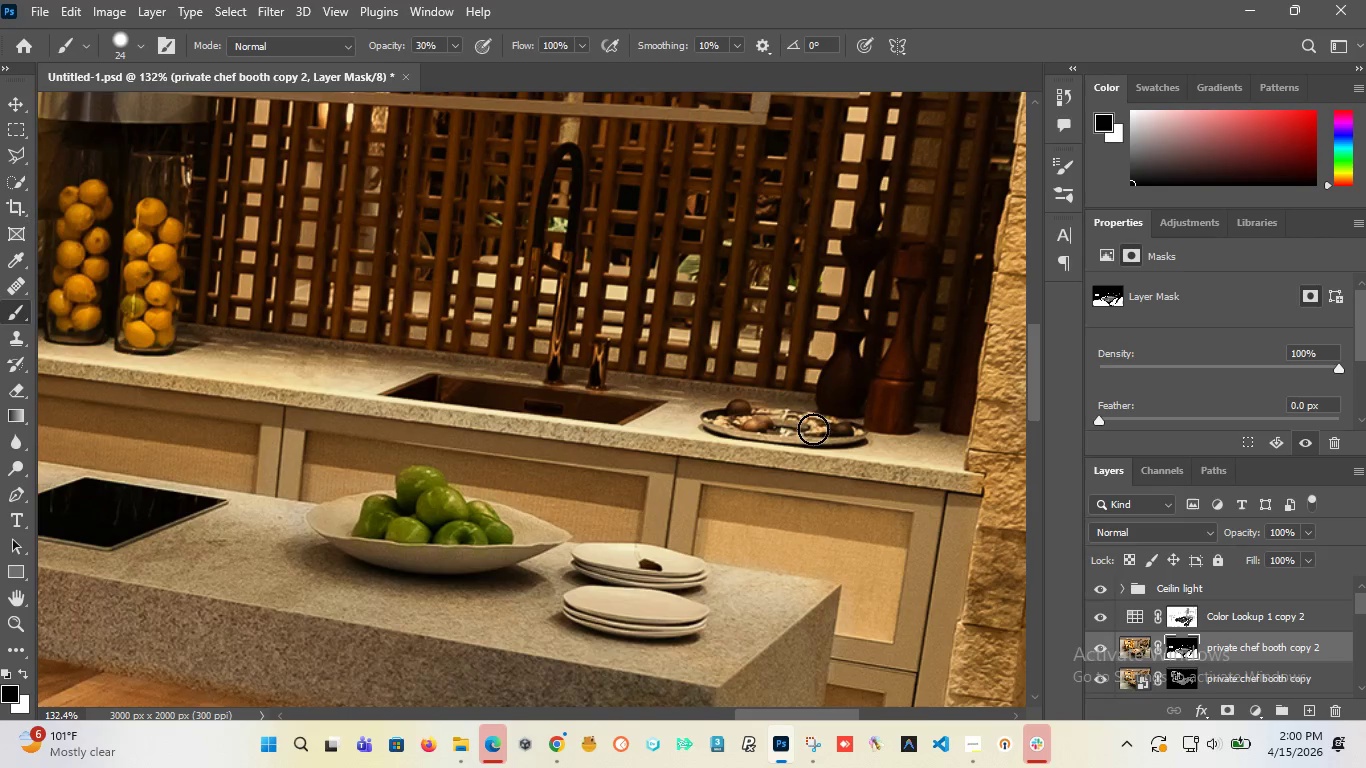 
scroll: coordinate [805, 437], scroll_direction: up, amount: 17.0
 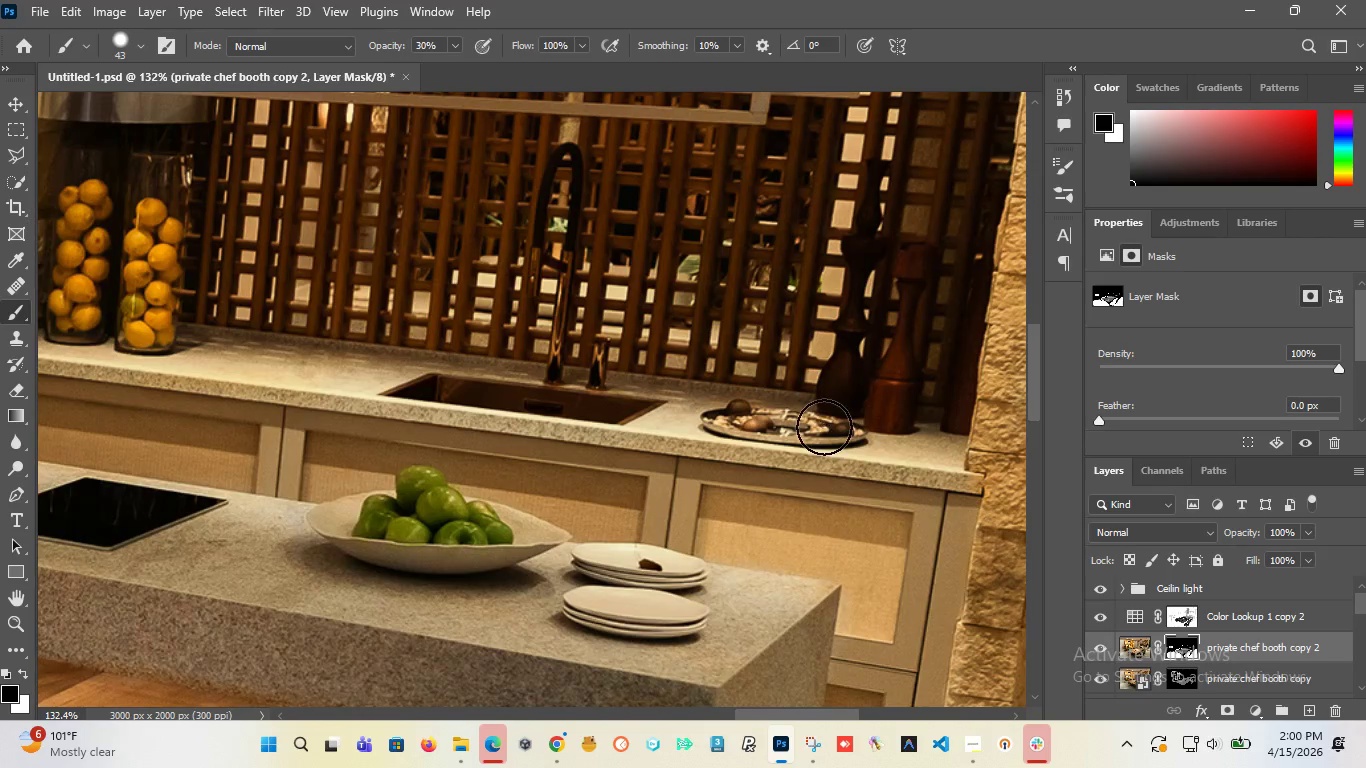 
hold_key(key=AltLeft, duration=1.34)
scroll: coordinate [814, 429], scroll_direction: up, amount: 8.0
 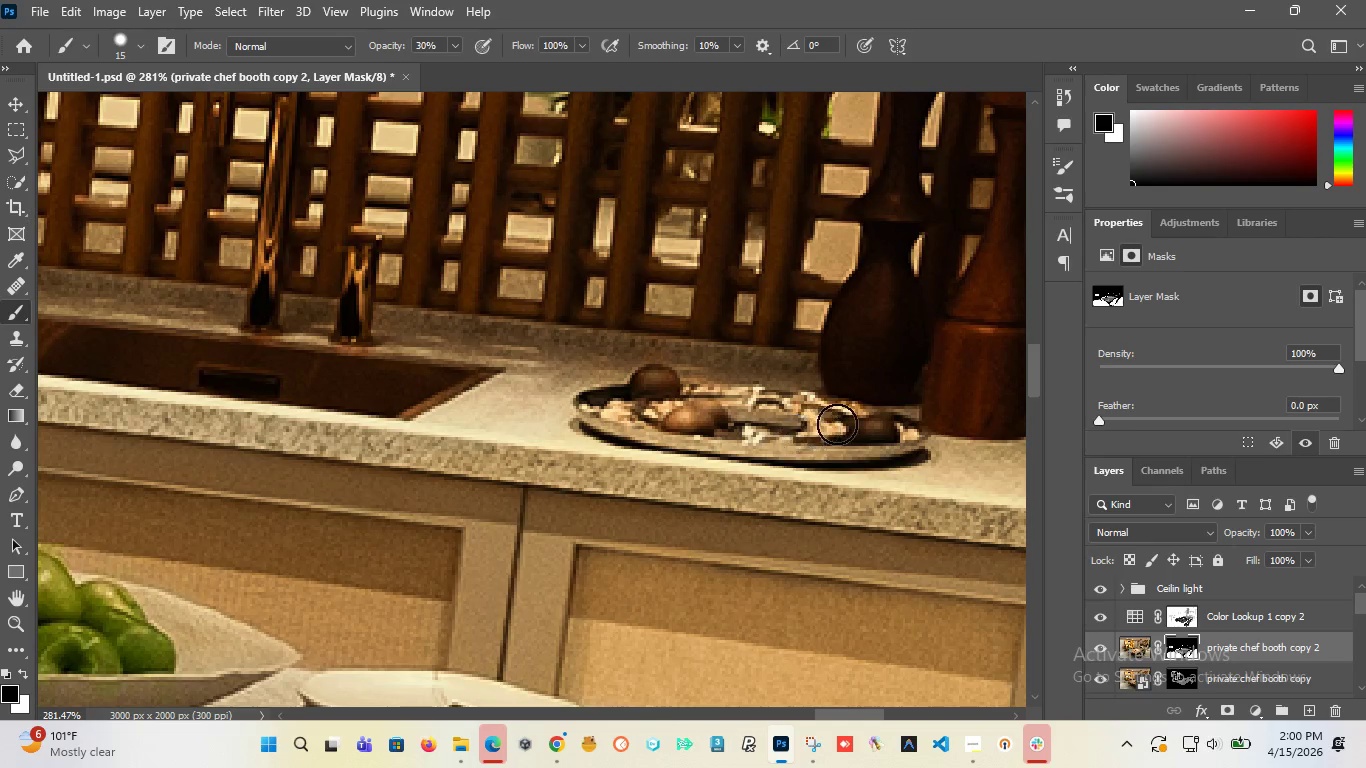 
left_click_drag(start_coordinate=[878, 423], to_coordinate=[653, 404])
 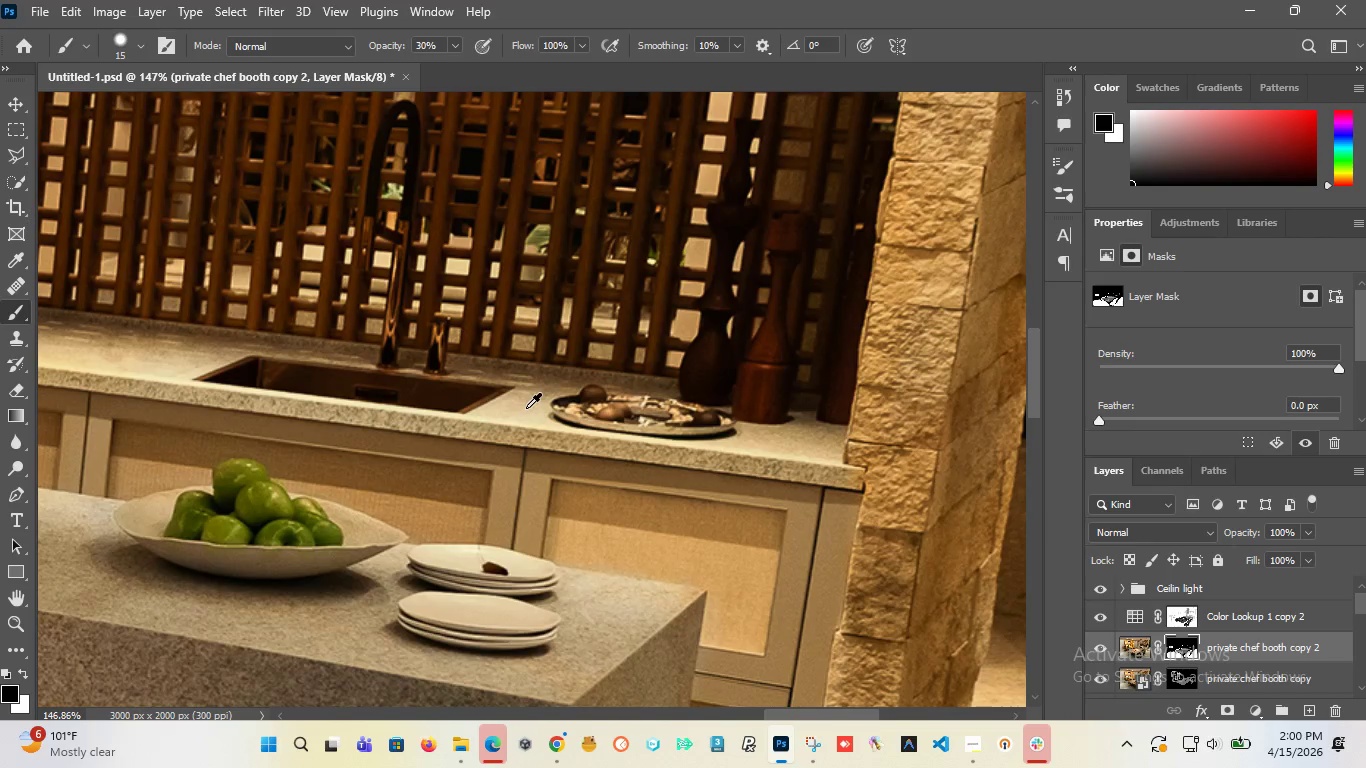 
hold_key(key=AltLeft, duration=1.52)
 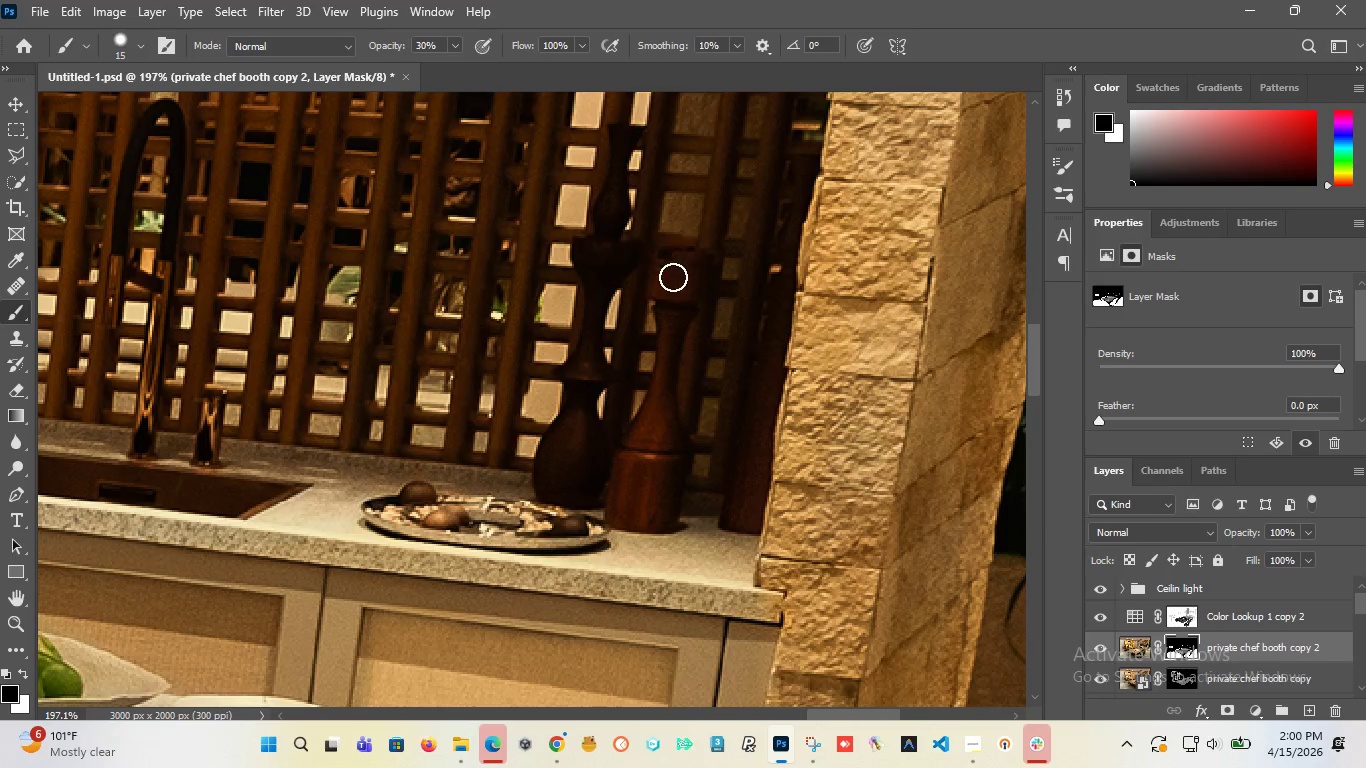 
key(Alt+AltLeft)
 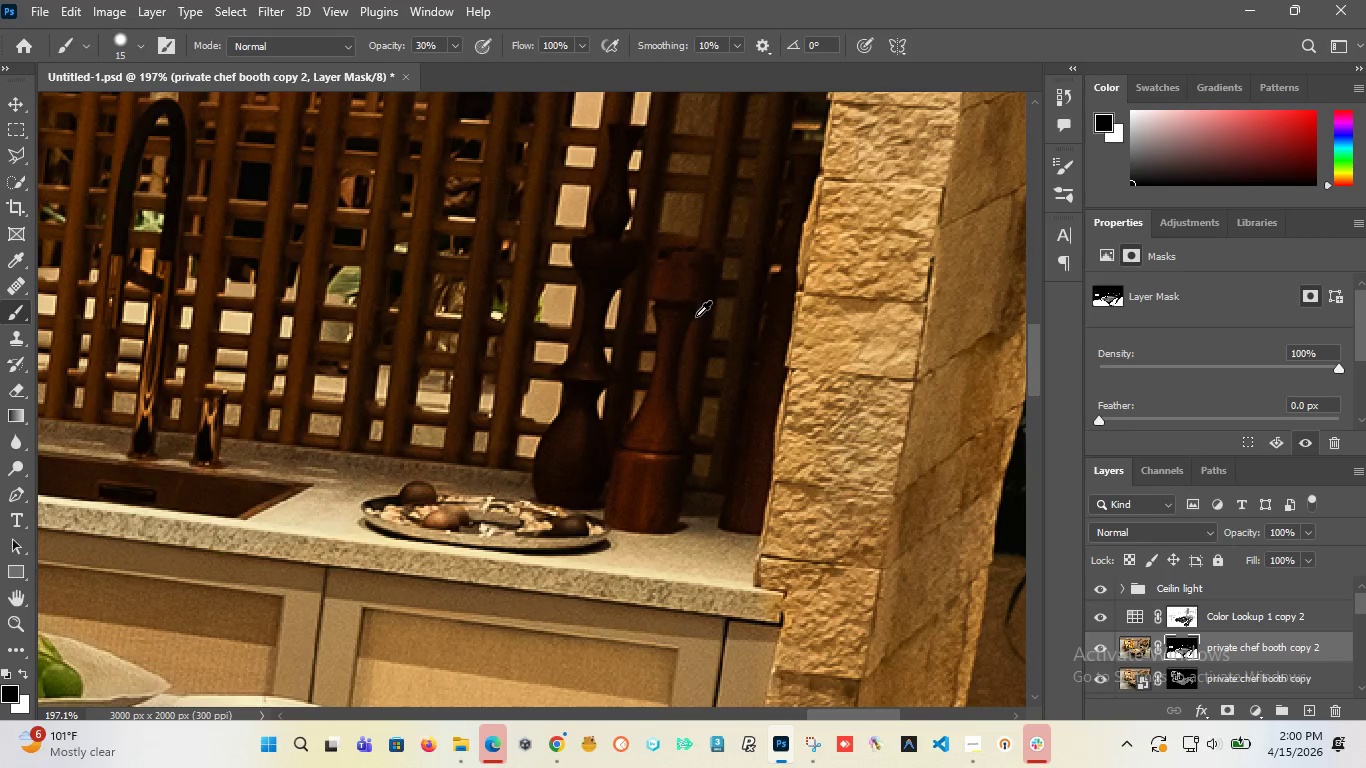 
key(Alt+AltLeft)
 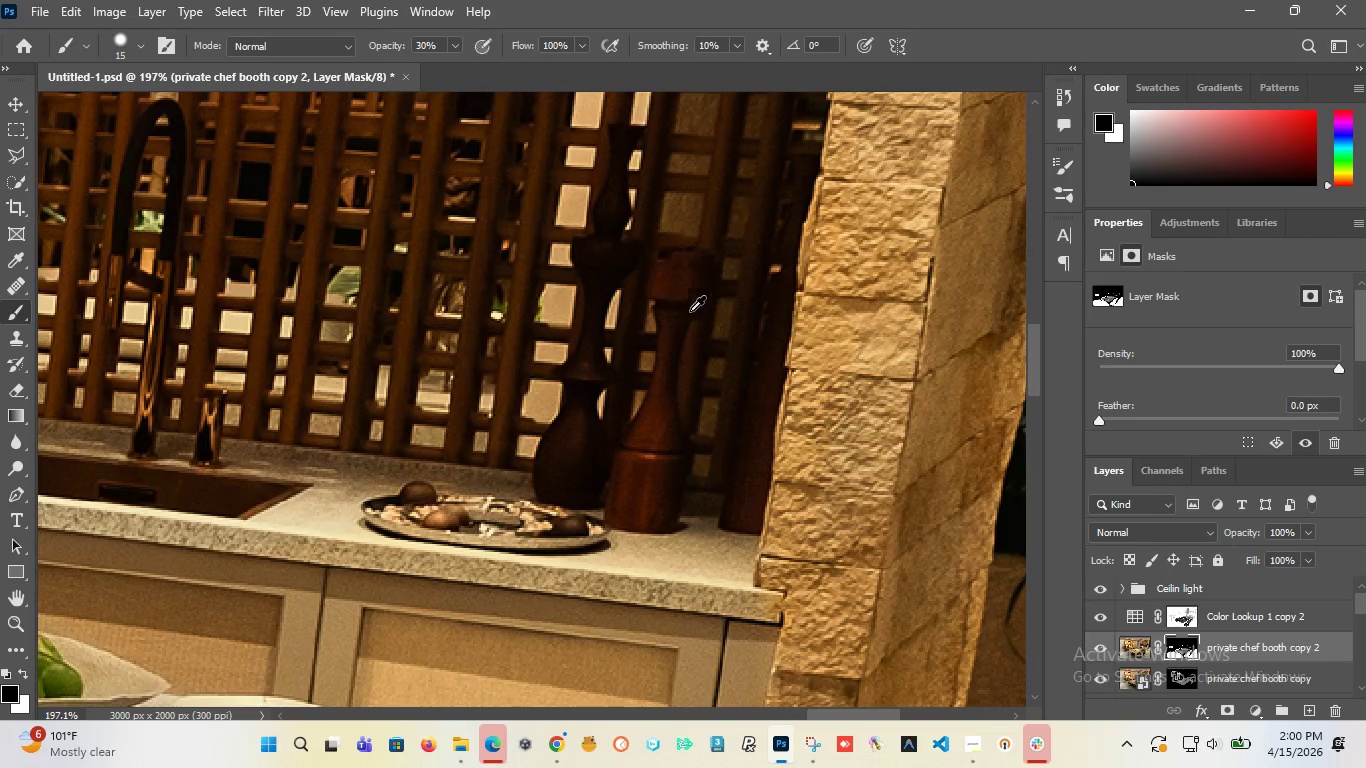 
key(Alt+AltLeft)
 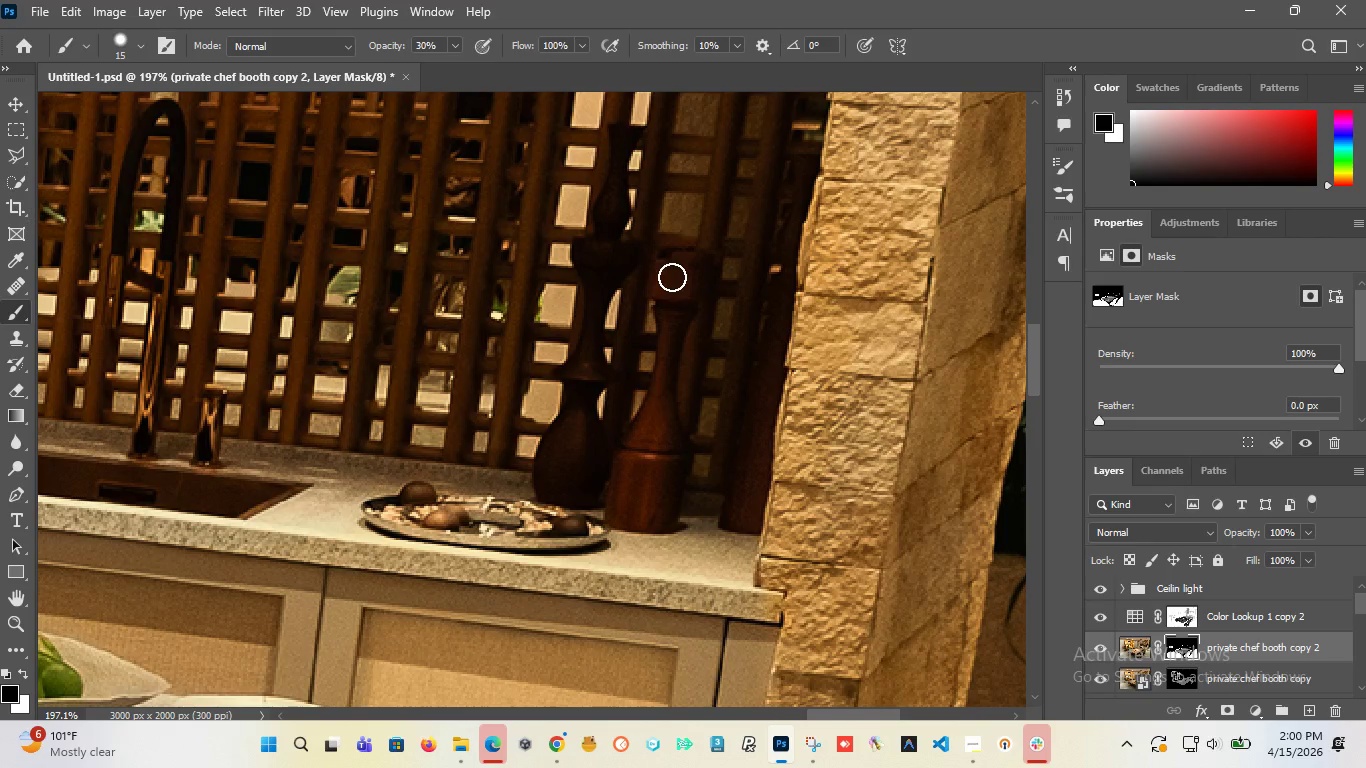 
scroll: coordinate [697, 316], scroll_direction: down, amount: 4.0
 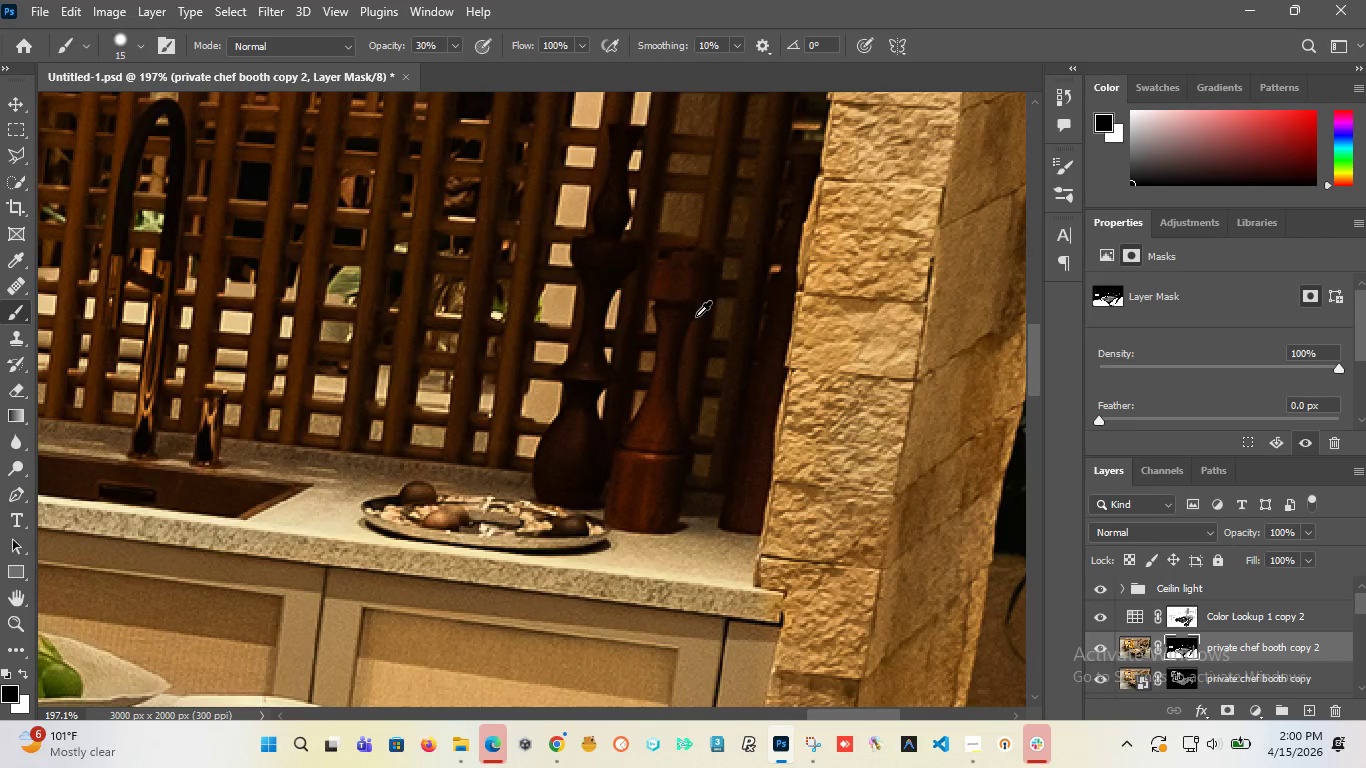 
left_click_drag(start_coordinate=[672, 277], to_coordinate=[676, 342])
 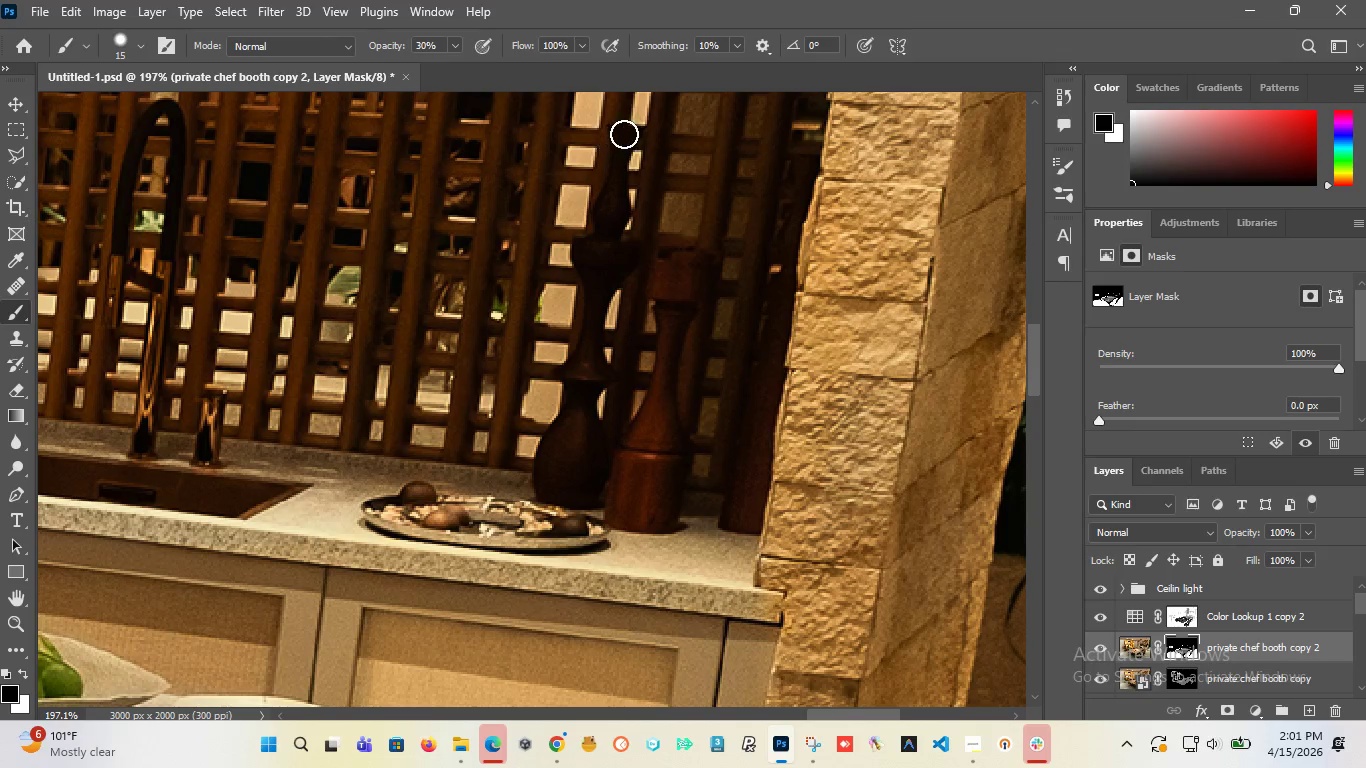 
left_click_drag(start_coordinate=[624, 134], to_coordinate=[624, 141])
 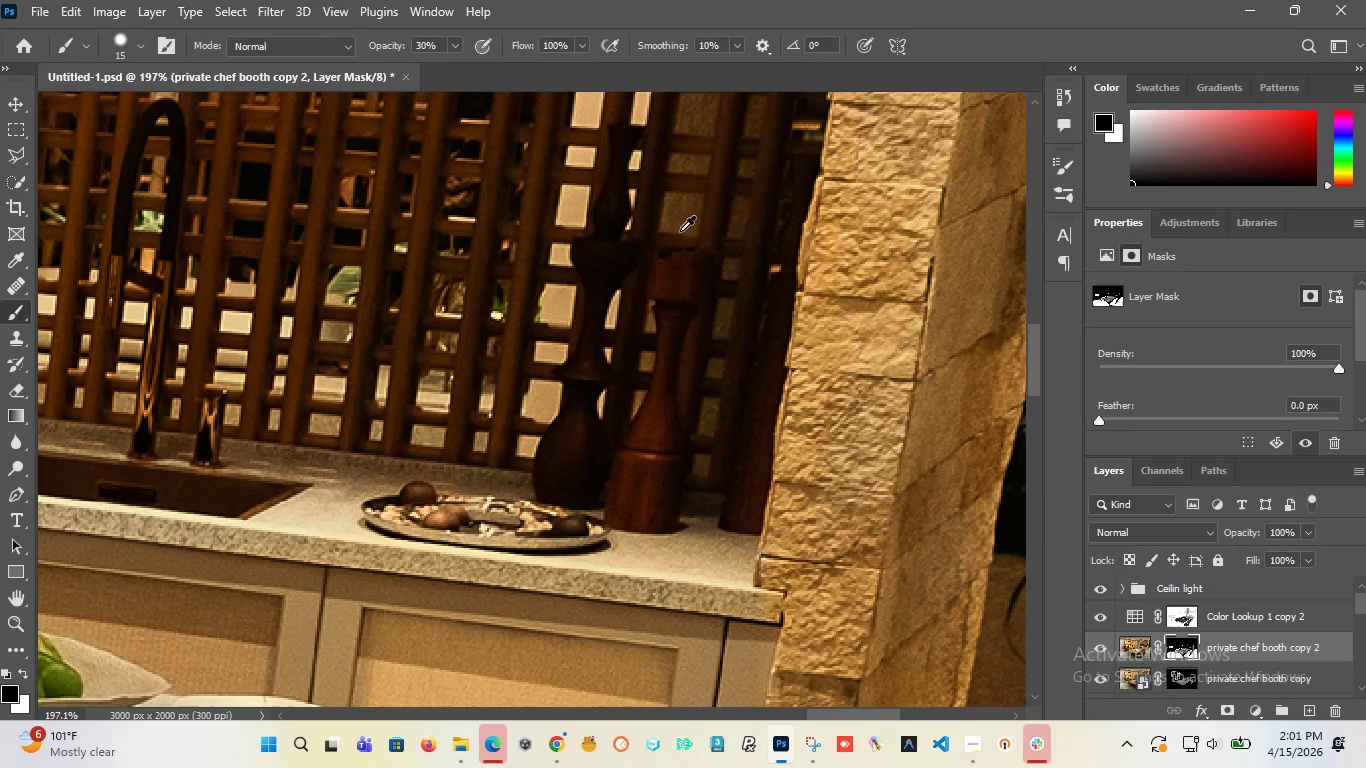 
hold_key(key=AltLeft, duration=1.53)
 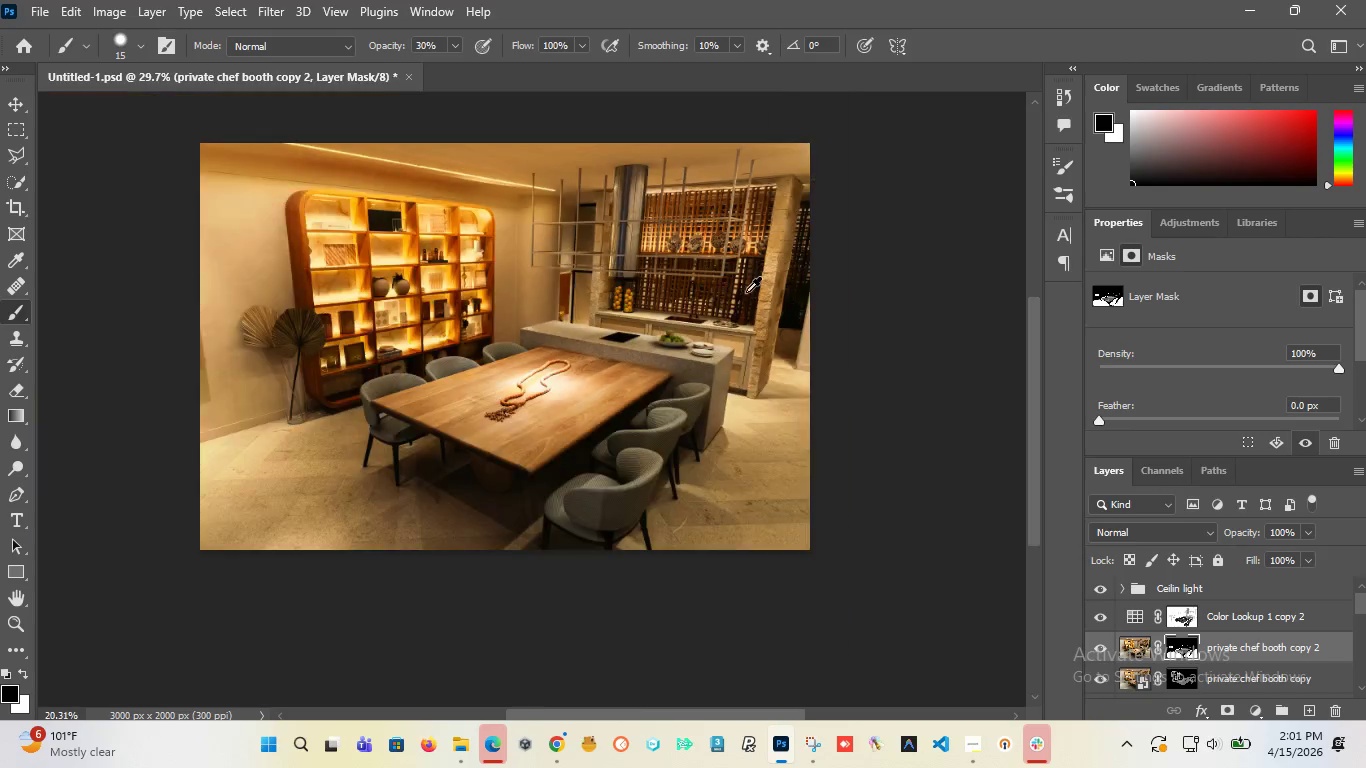 
hold_key(key=AltLeft, duration=1.5)
 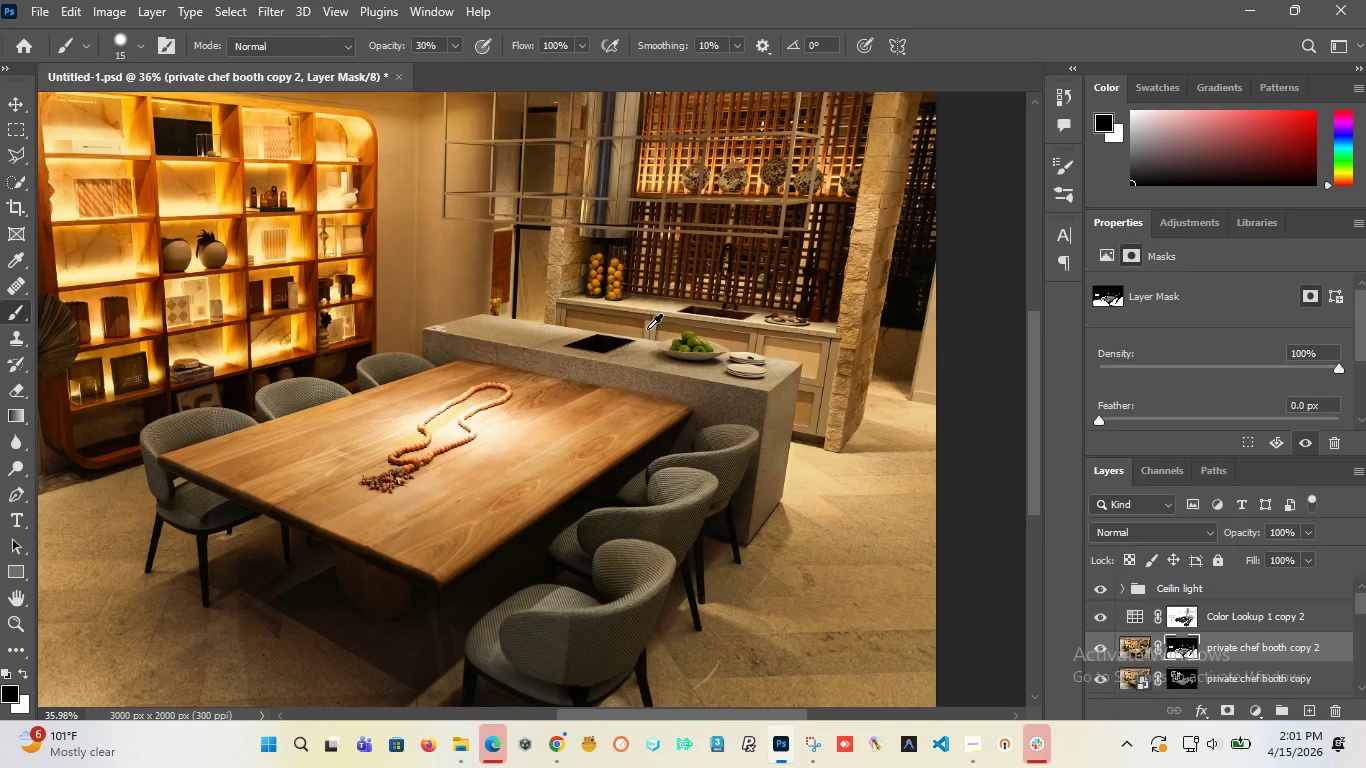 
scroll: coordinate [745, 291], scroll_direction: down, amount: 25.0
 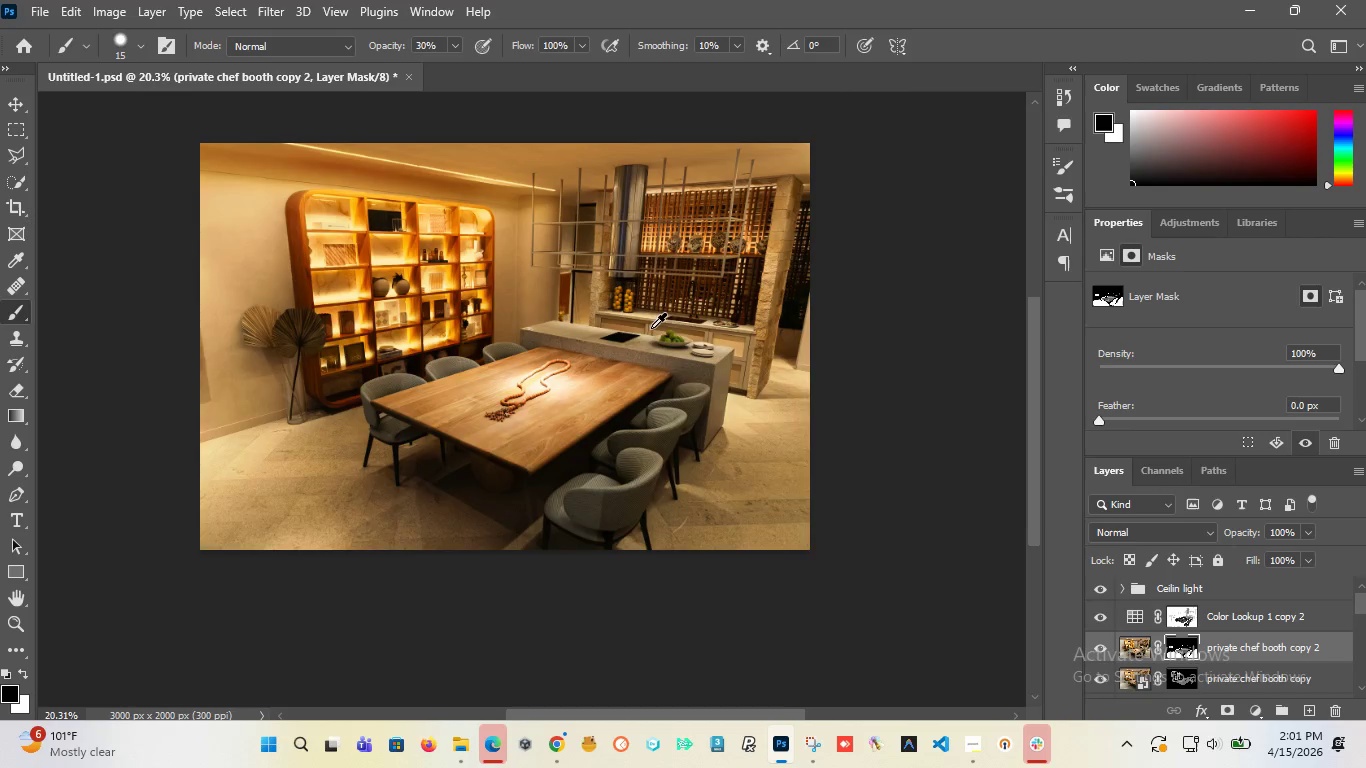 
hold_key(key=AltLeft, duration=1.53)
scroll: coordinate [647, 329], scroll_direction: up, amount: 6.0
 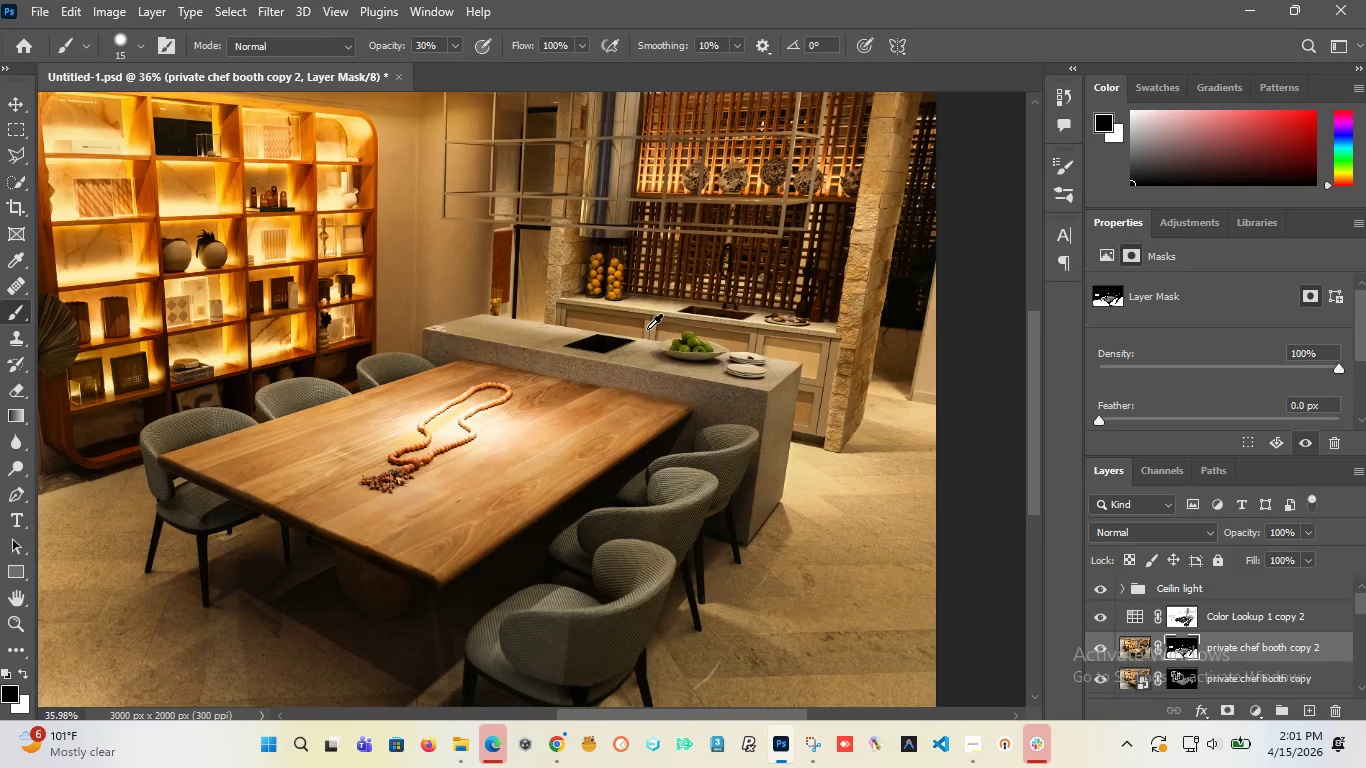 
hold_key(key=AltLeft, duration=1.5)
 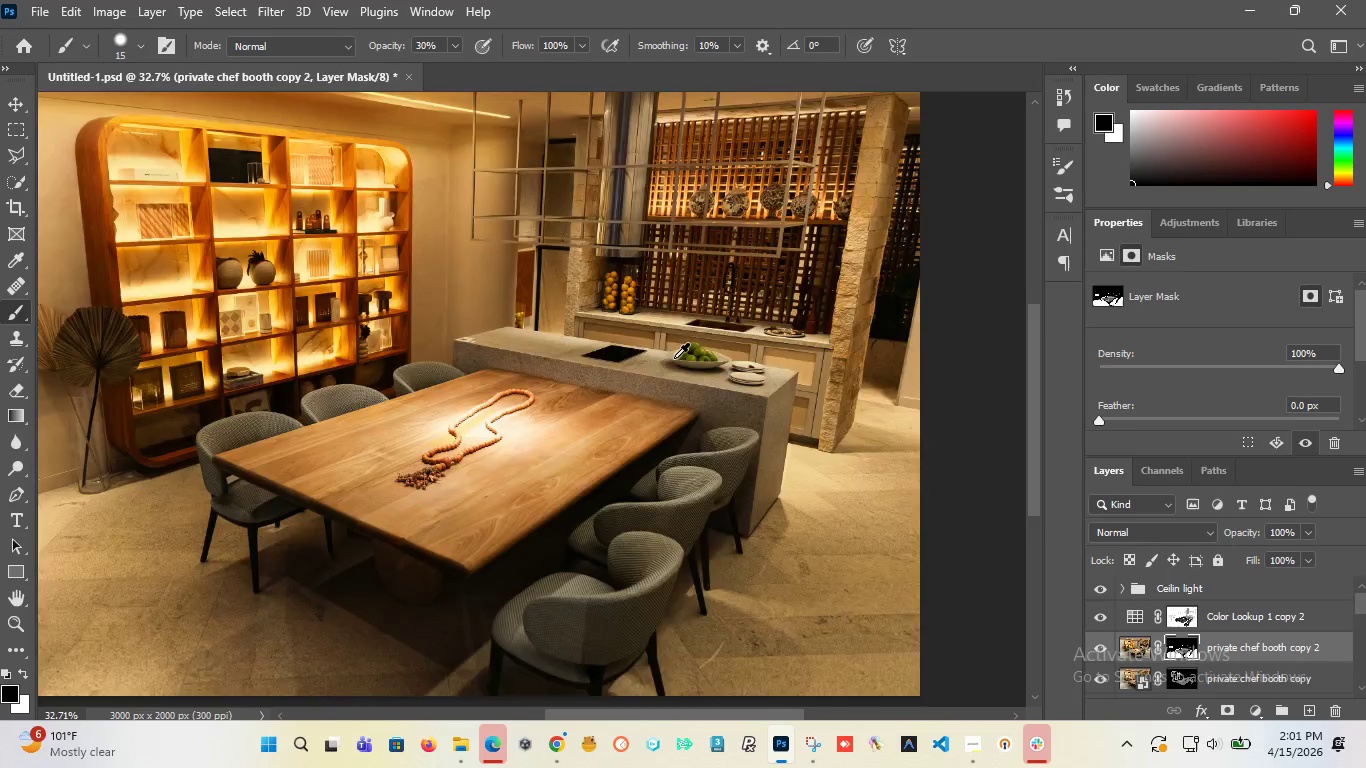 
hold_key(key=AltLeft, duration=1.5)
scroll: coordinate [674, 358], scroll_direction: down, amount: 12.0
 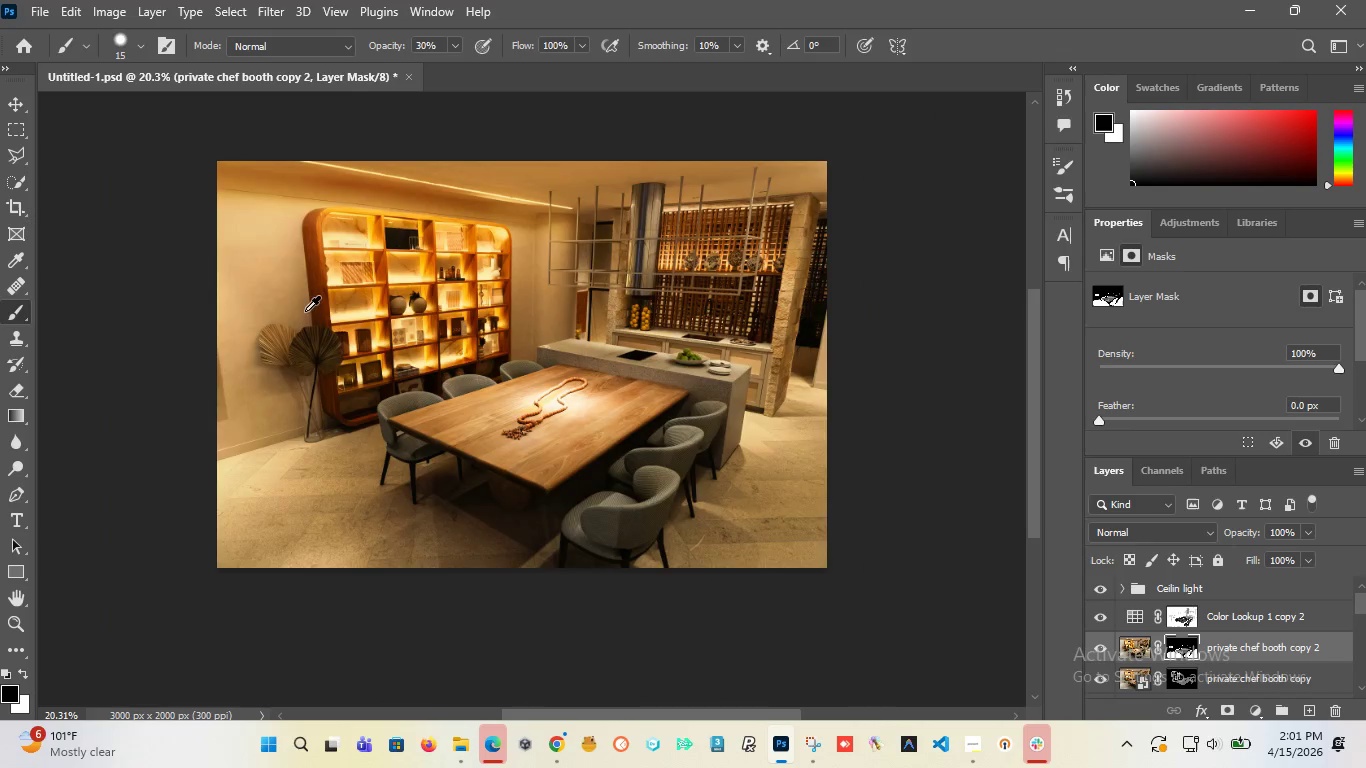 
hold_key(key=AltLeft, duration=1.31)
scroll: coordinate [350, 389], scroll_direction: up, amount: 19.0
 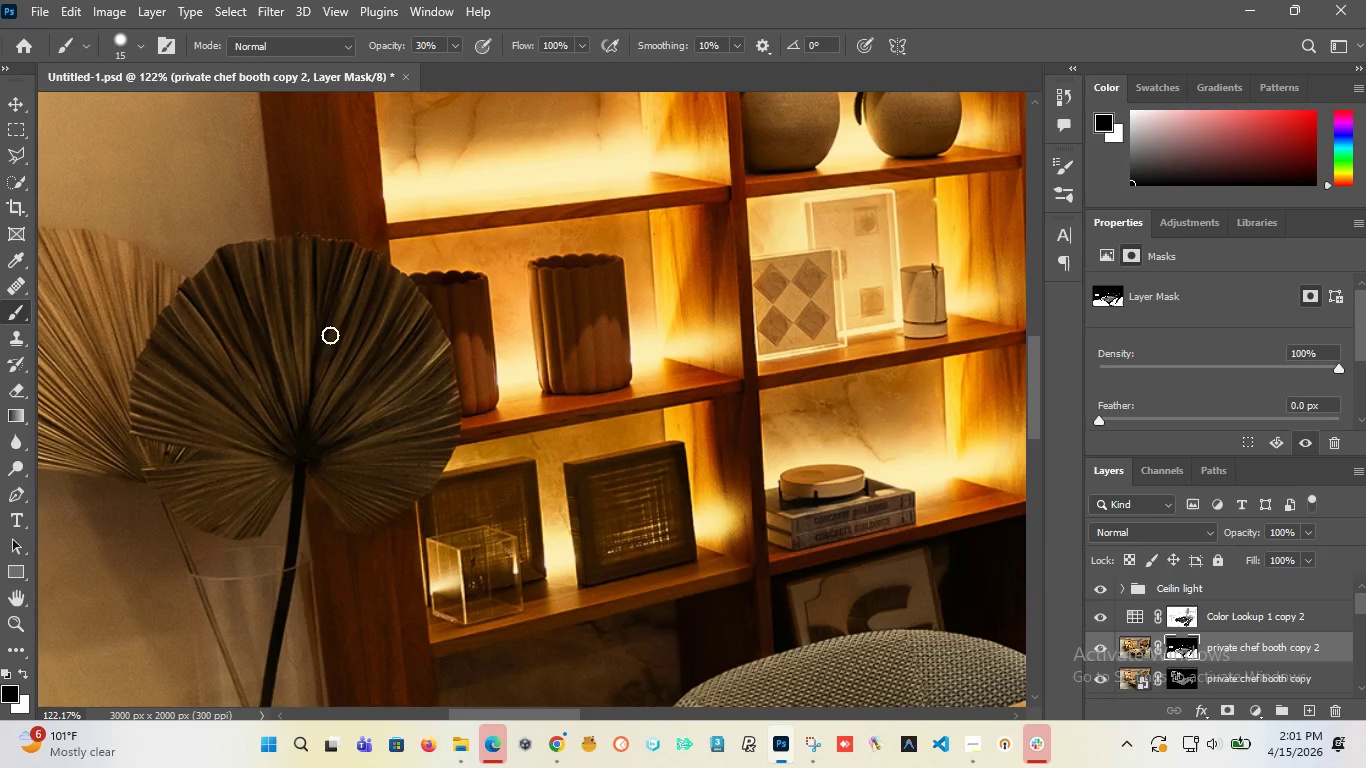 
hold_key(key=AltLeft, duration=0.73)
 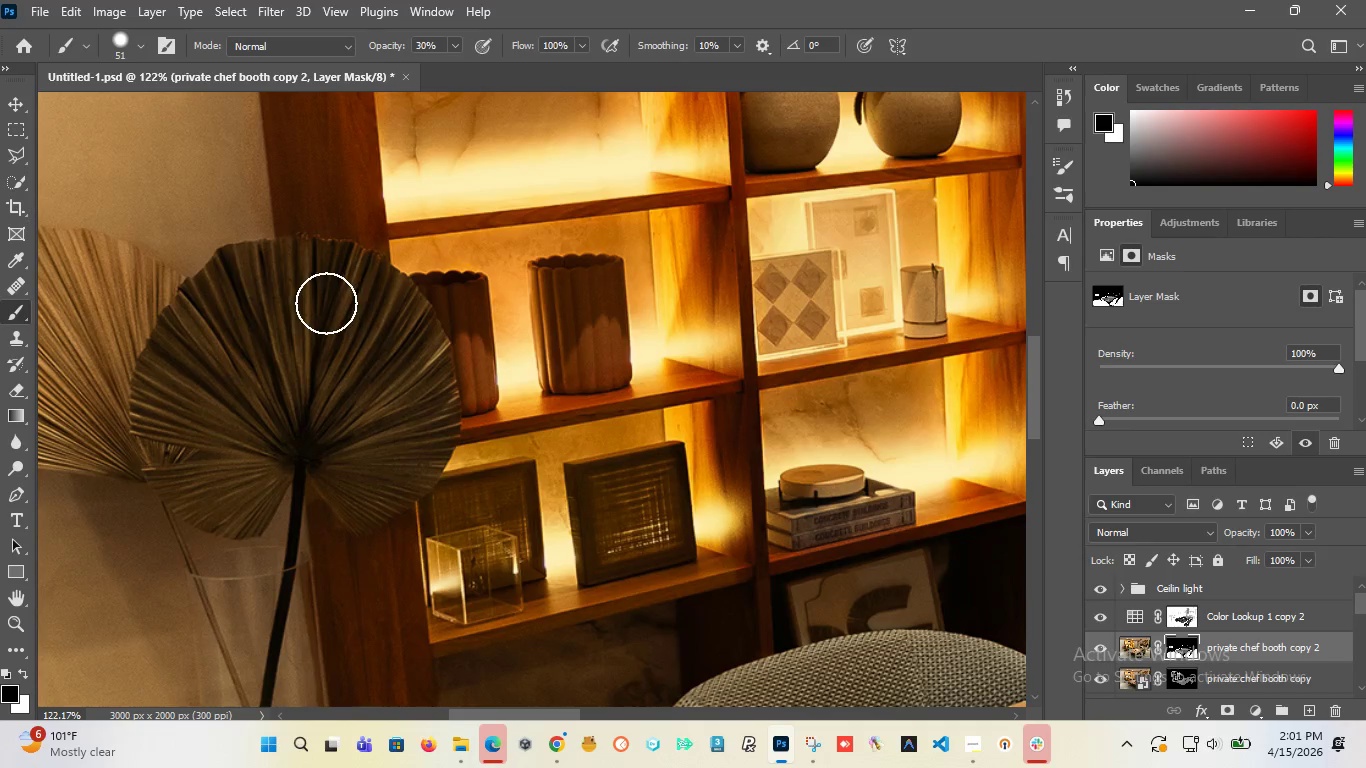 
left_click_drag(start_coordinate=[327, 303], to_coordinate=[224, 450])
 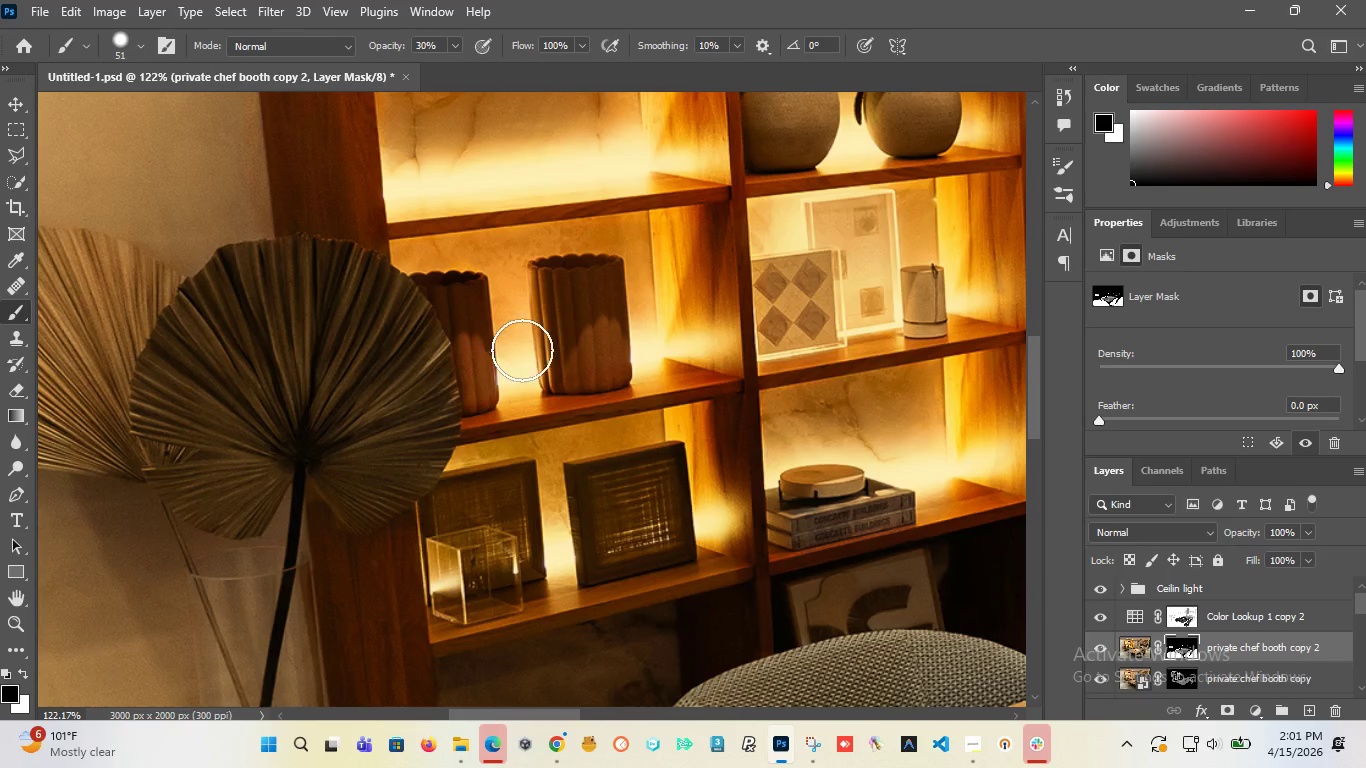 
hold_key(key=AltLeft, duration=1.51)
 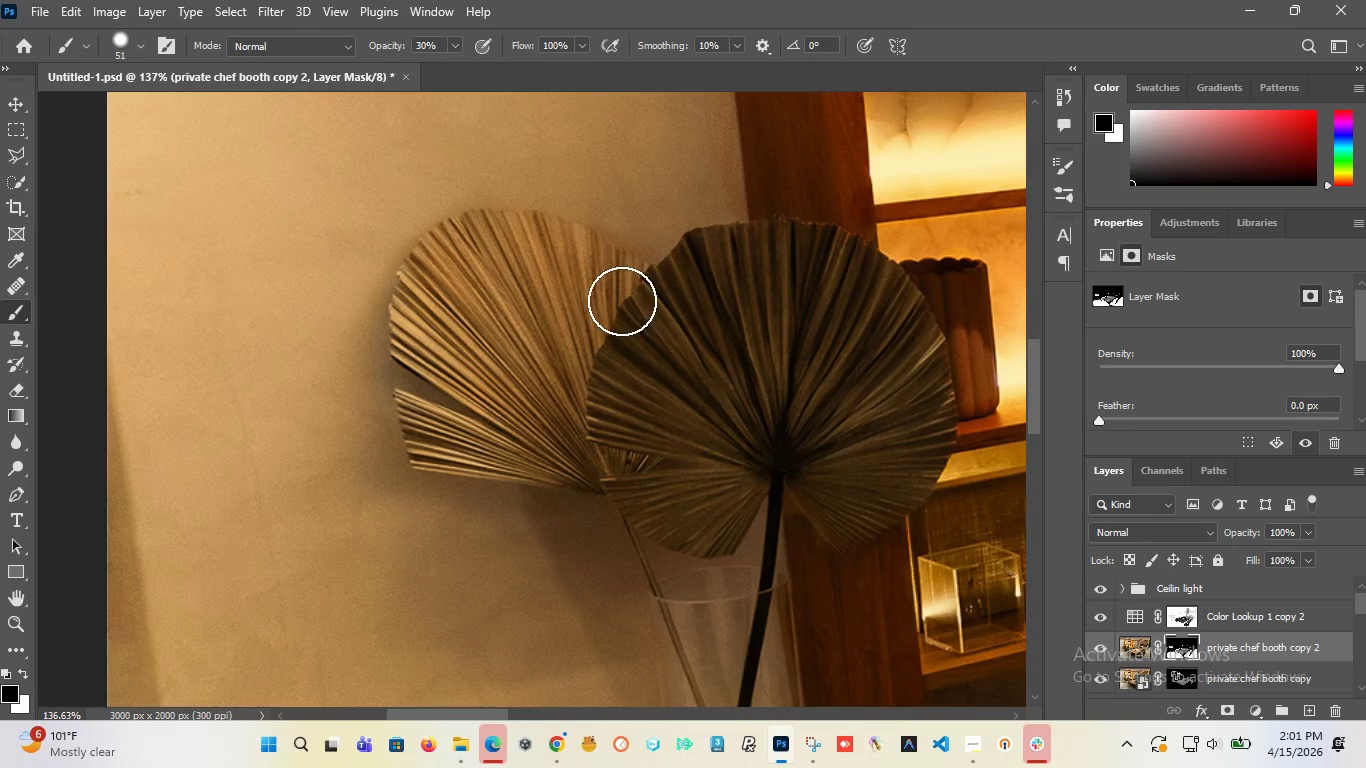 
key(Alt+AltLeft)
 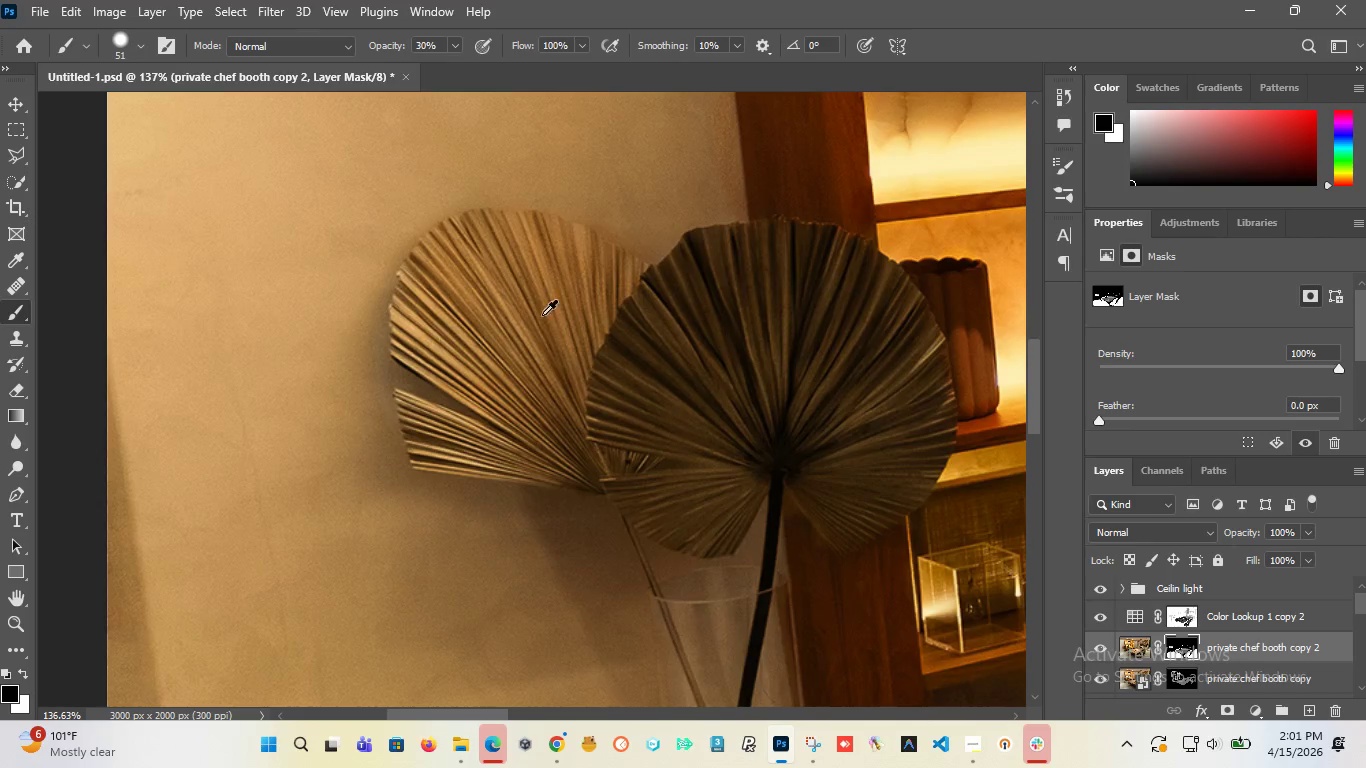 
key(Alt+AltLeft)
 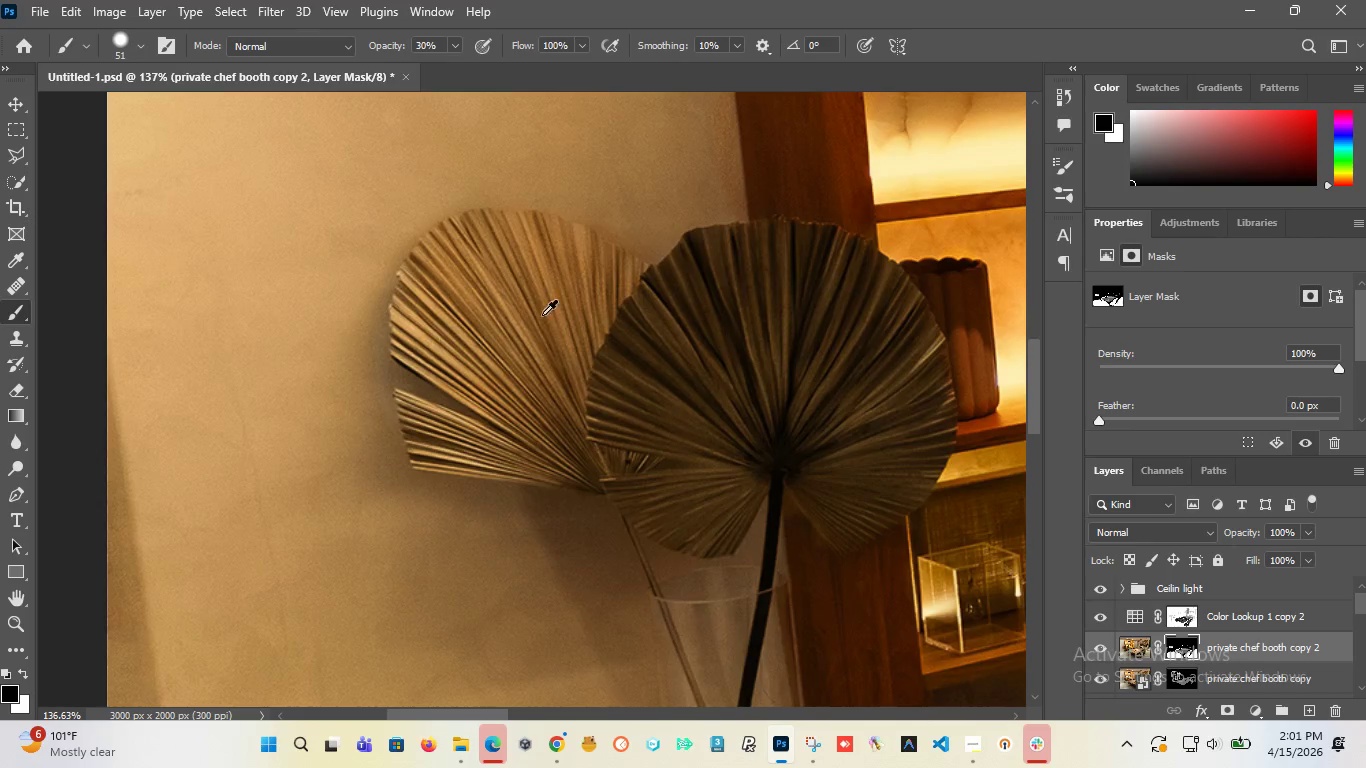 
key(Alt+AltLeft)
 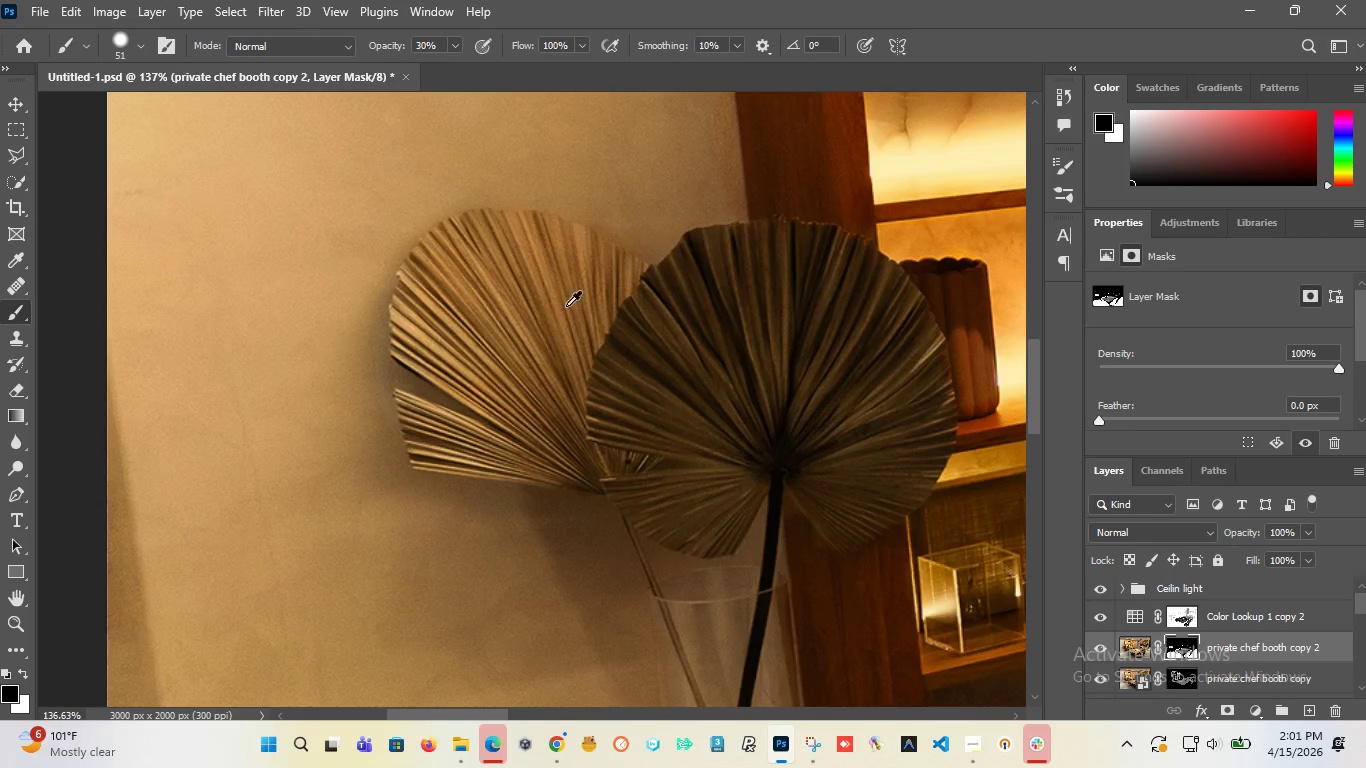 
key(Alt+AltLeft)
 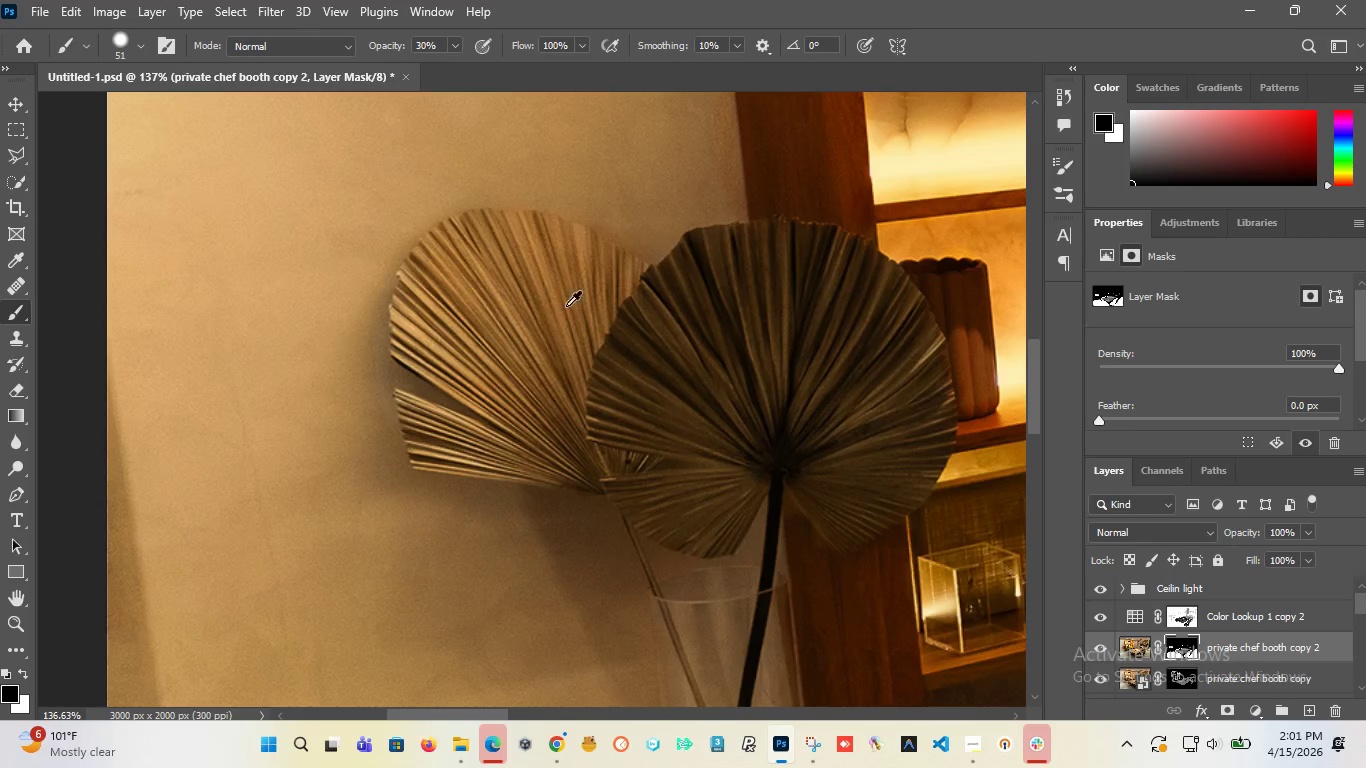 
key(Alt+AltLeft)
 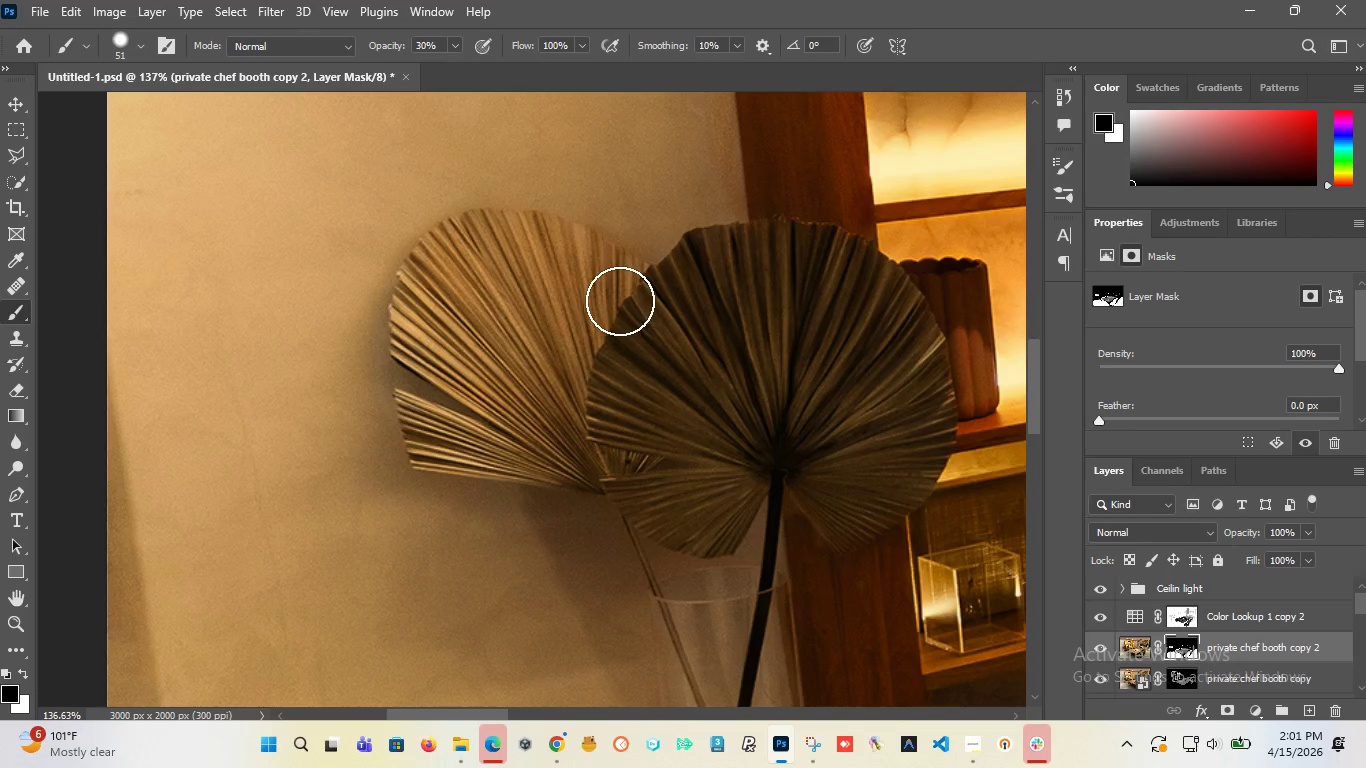 
scroll: coordinate [429, 340], scroll_direction: up, amount: 1.0
 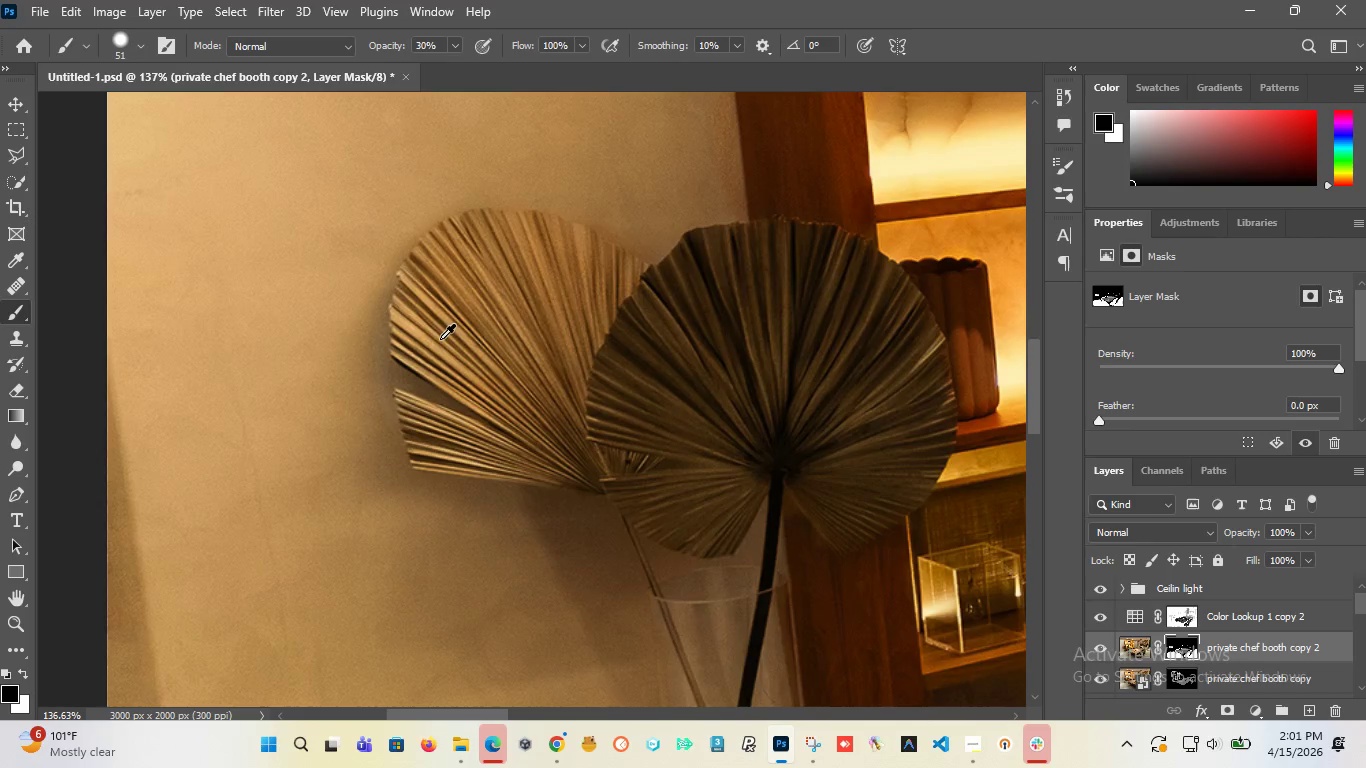 
left_click_drag(start_coordinate=[622, 301], to_coordinate=[723, 517])
 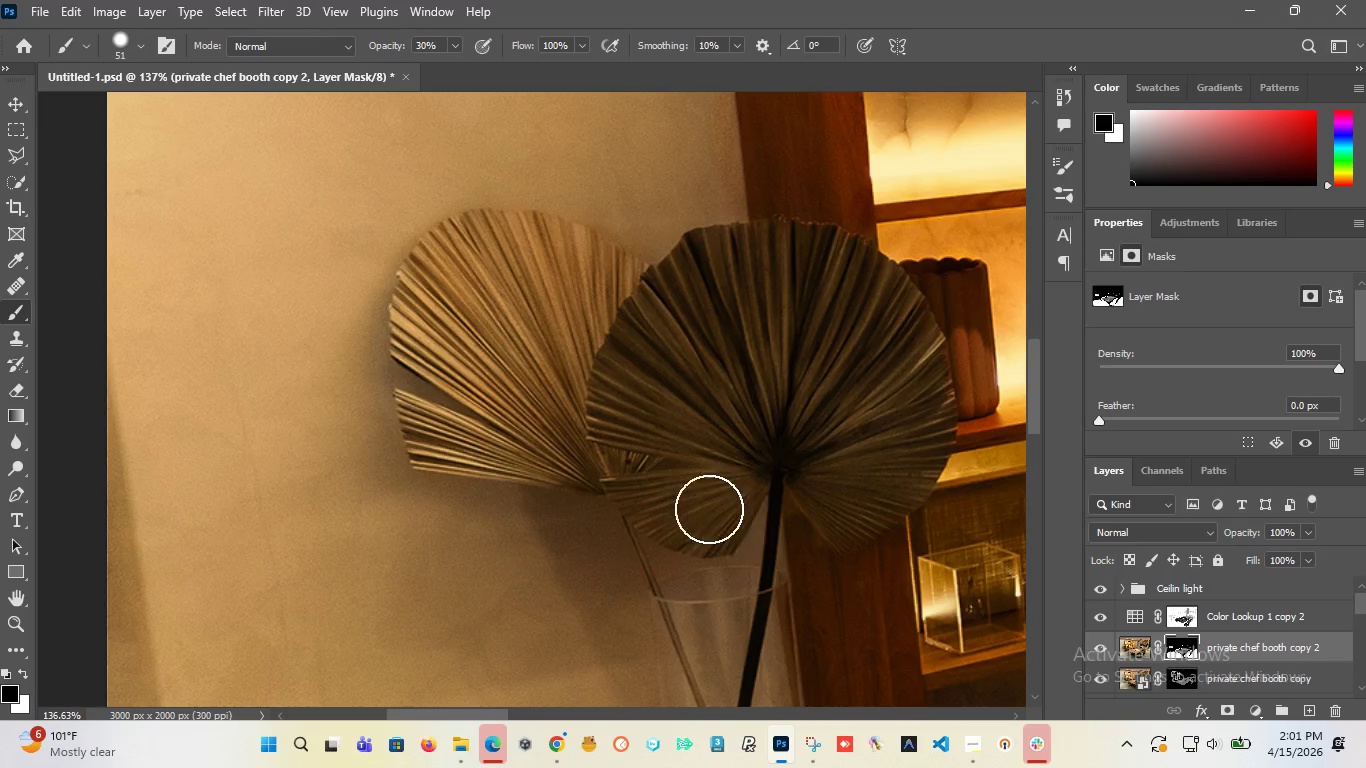 
hold_key(key=AltLeft, duration=1.53)
 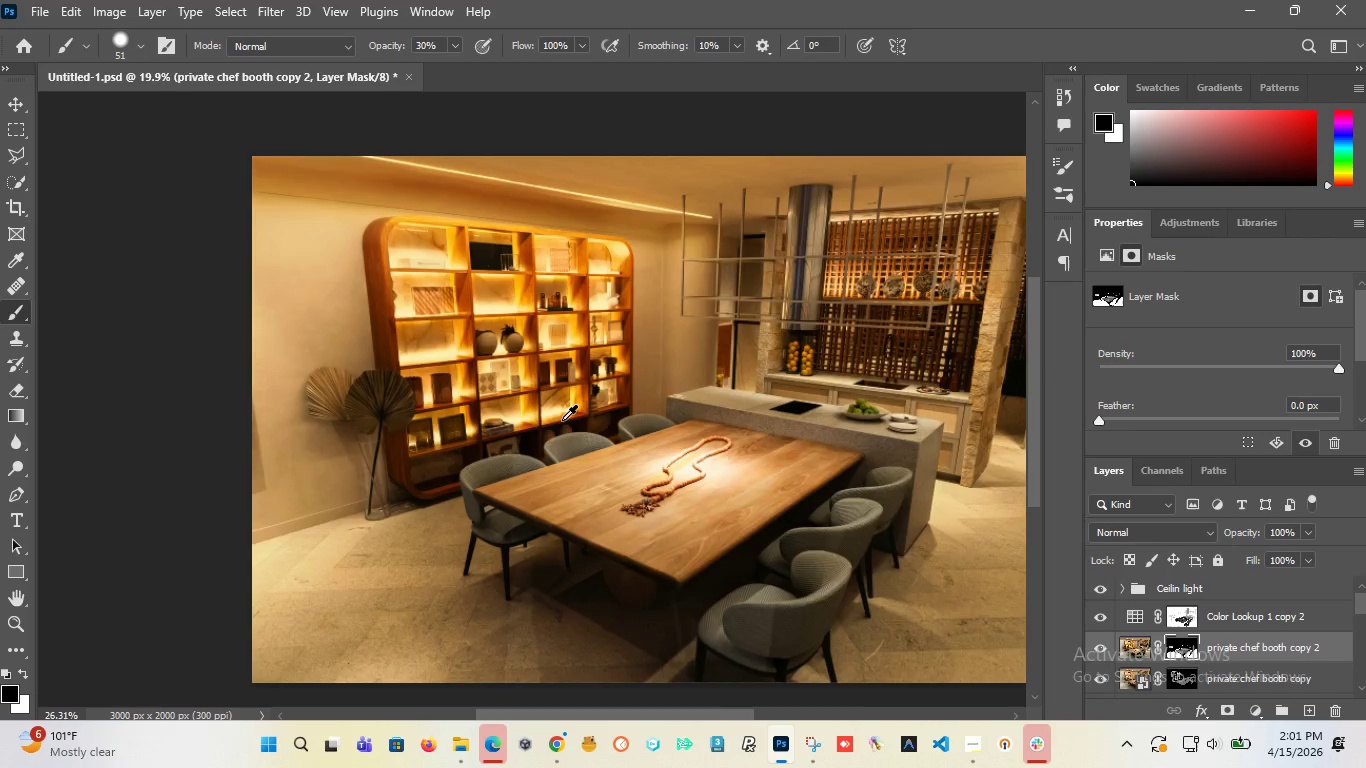 
hold_key(key=AltLeft, duration=1.5)
 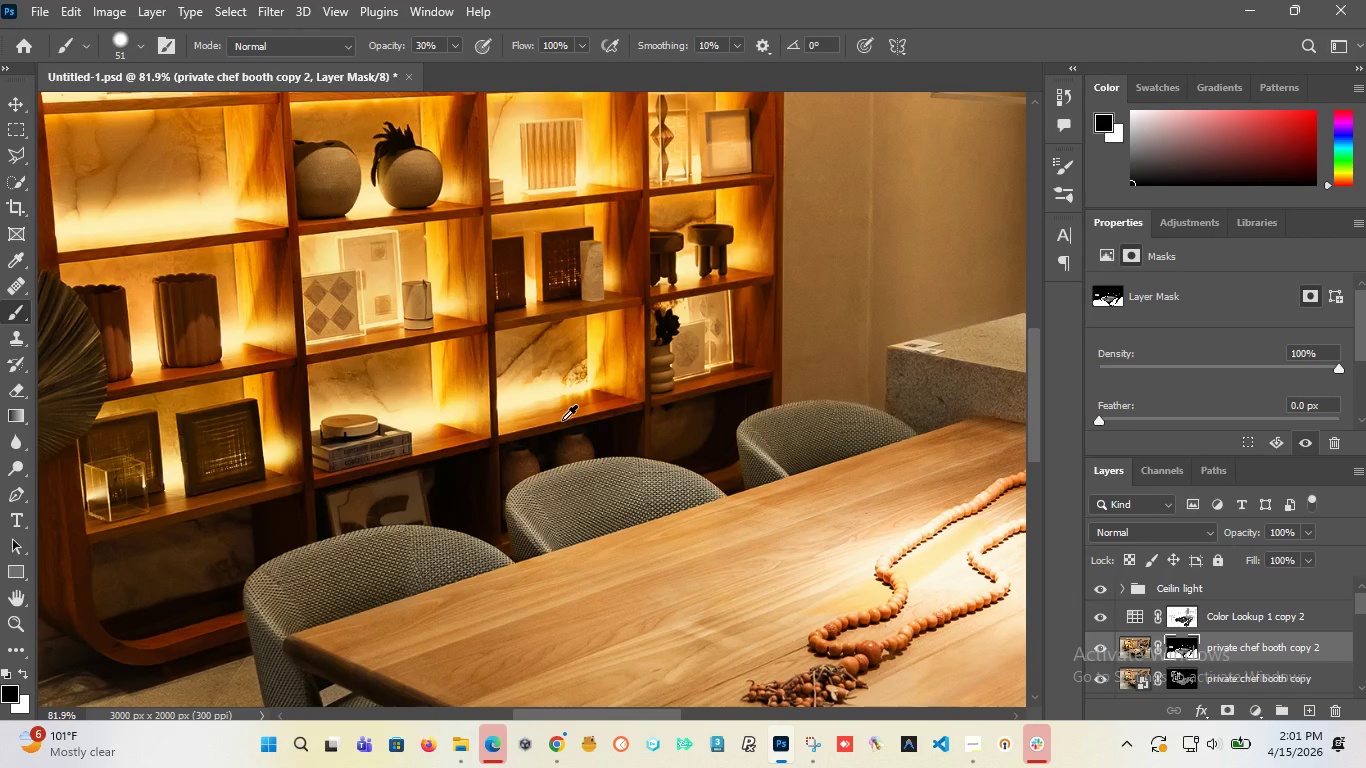 
hold_key(key=AltLeft, duration=1.5)
 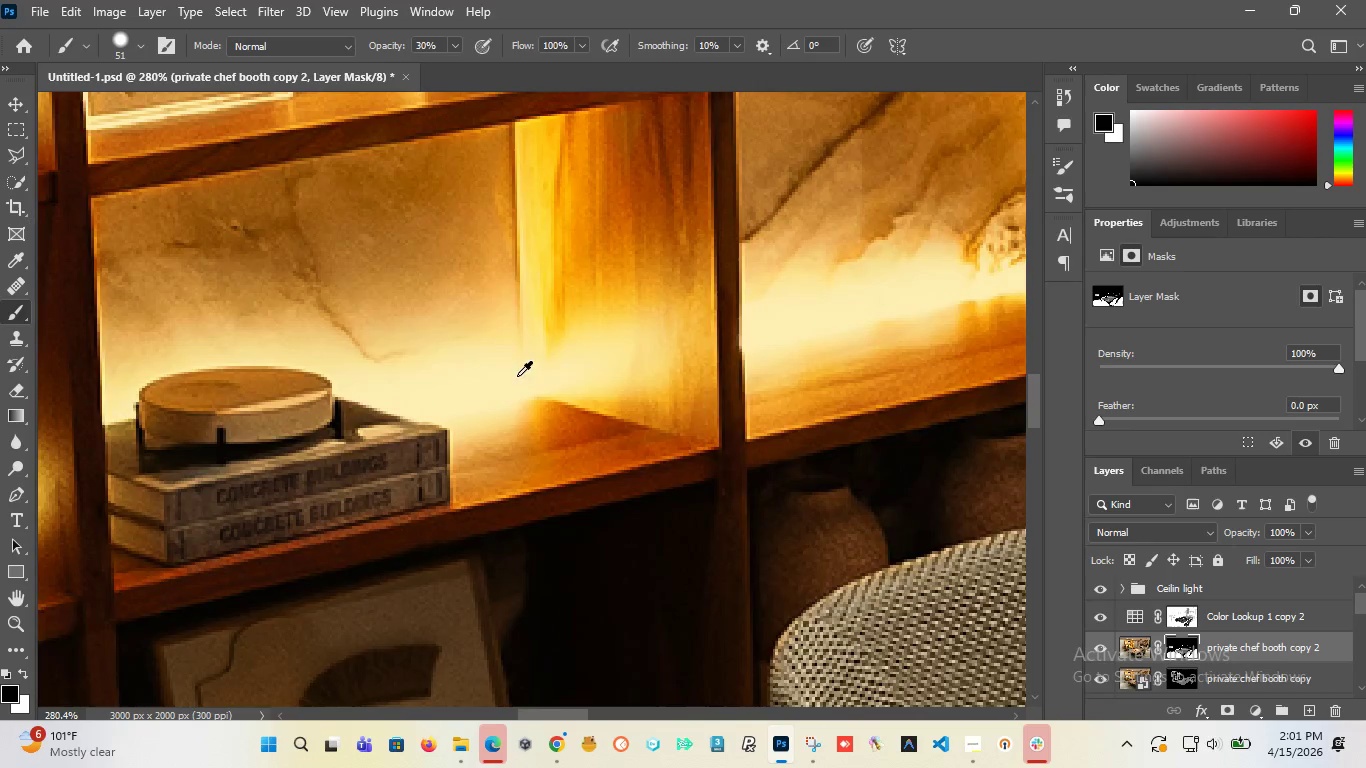 
scroll: coordinate [562, 420], scroll_direction: down, amount: 6.0
 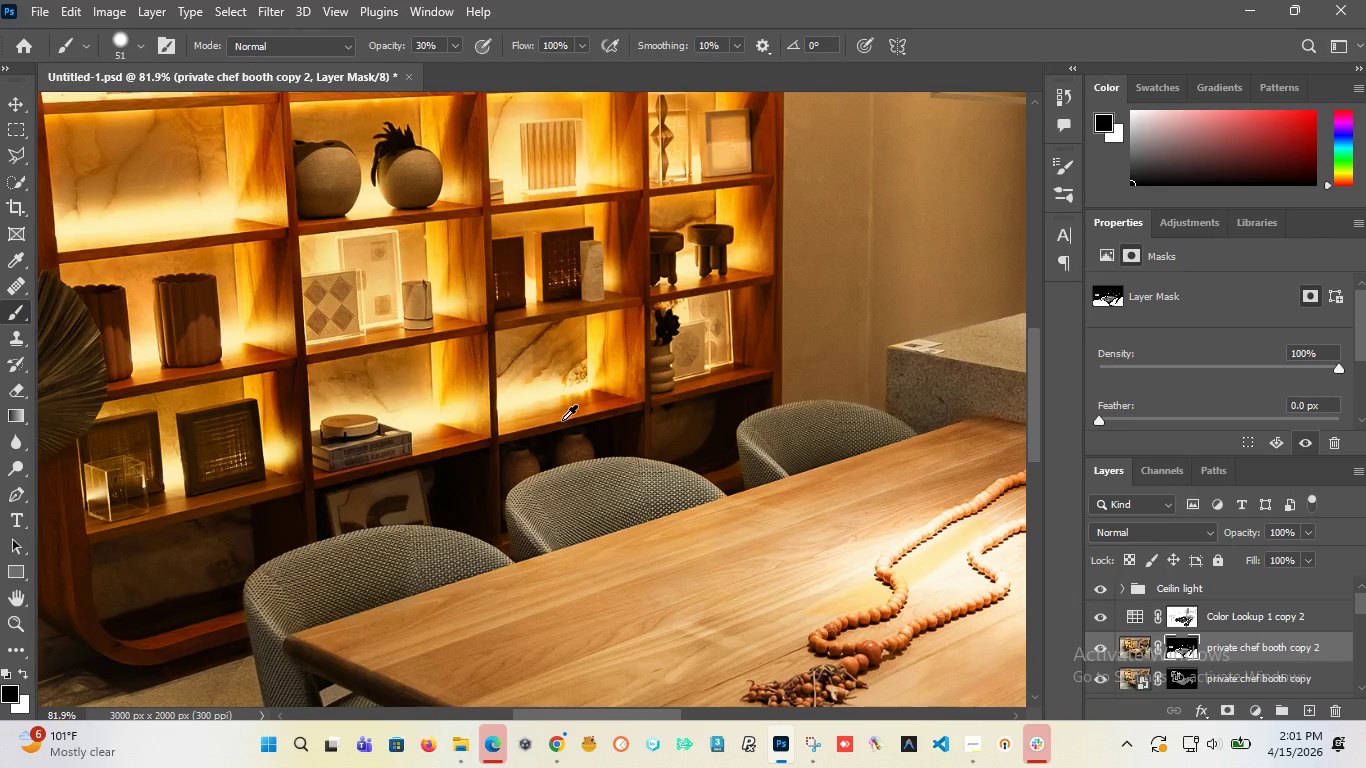 
hold_key(key=AltLeft, duration=1.5)
 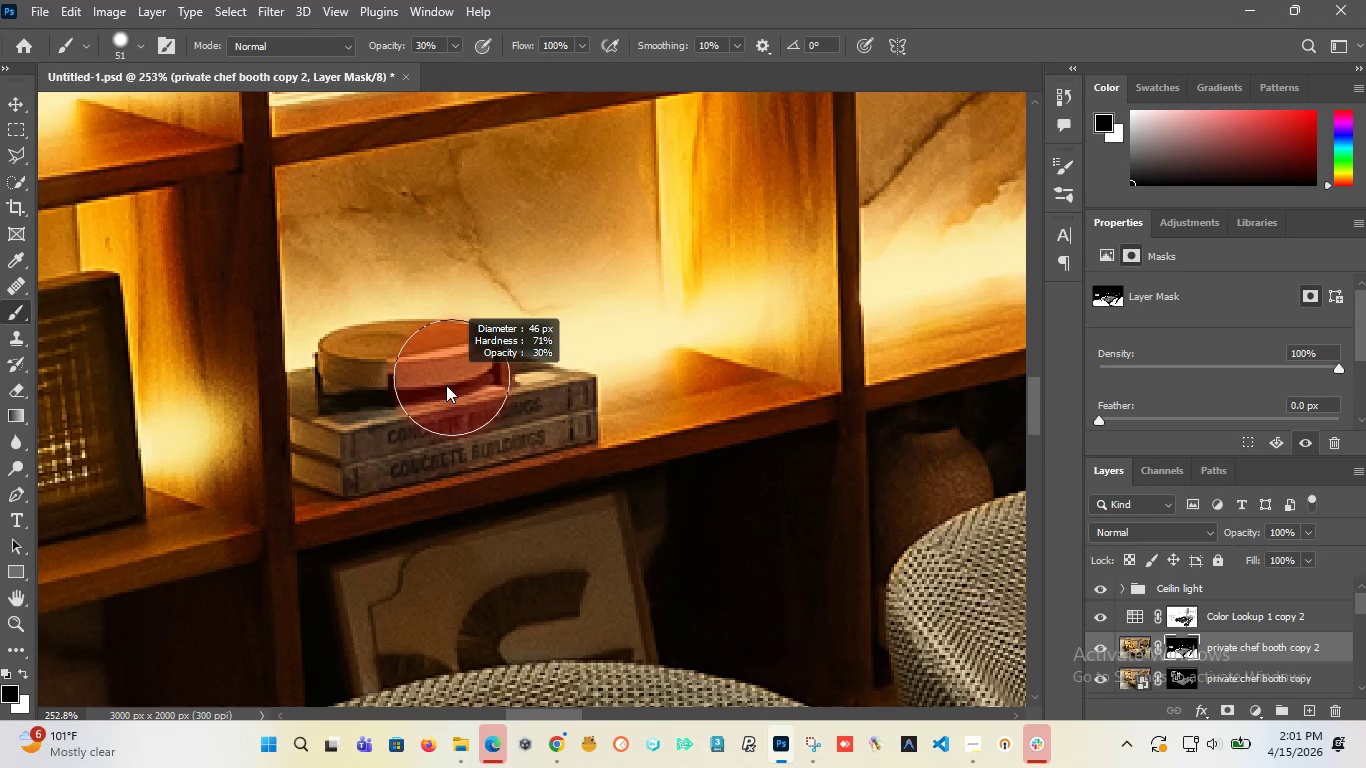 
hold_key(key=AltLeft, duration=1.22)
 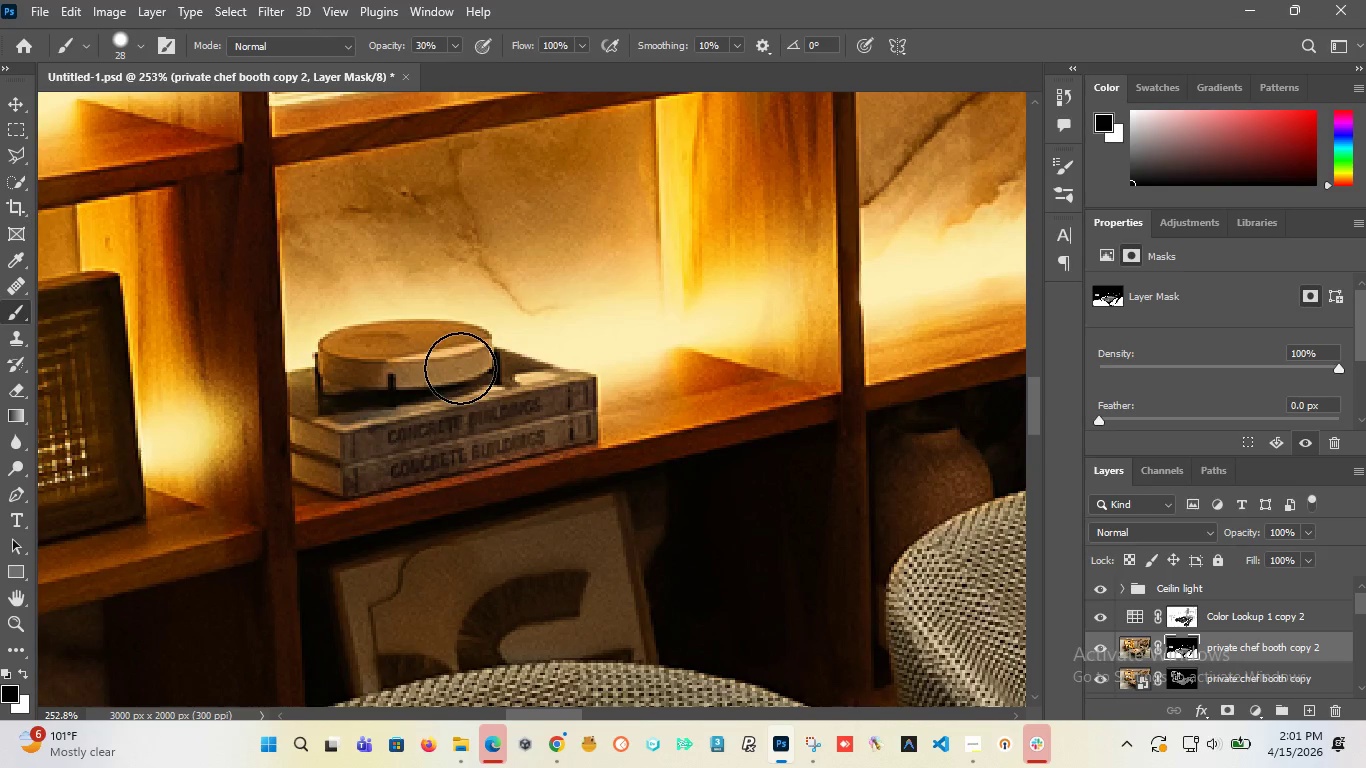 
scroll: coordinate [421, 413], scroll_direction: up, amount: 12.0
 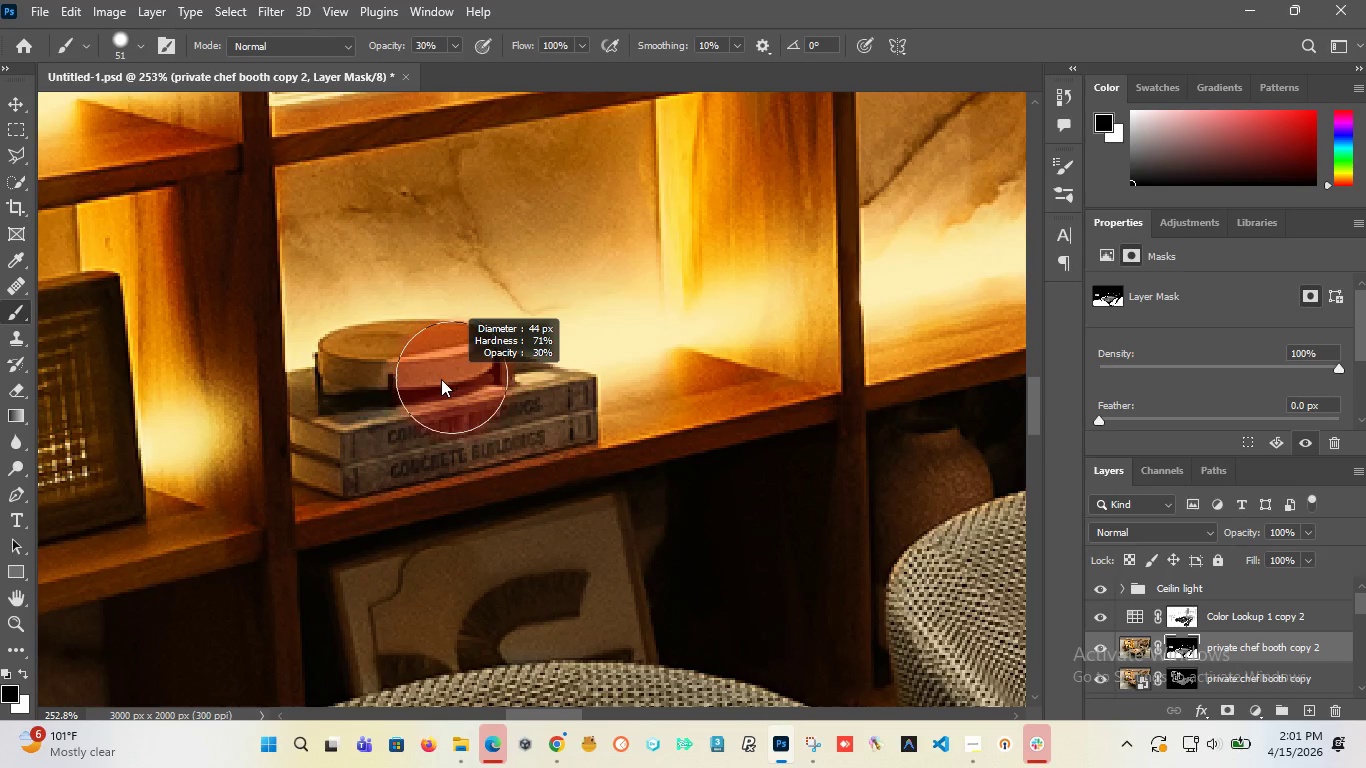 
left_click_drag(start_coordinate=[460, 368], to_coordinate=[447, 355])
 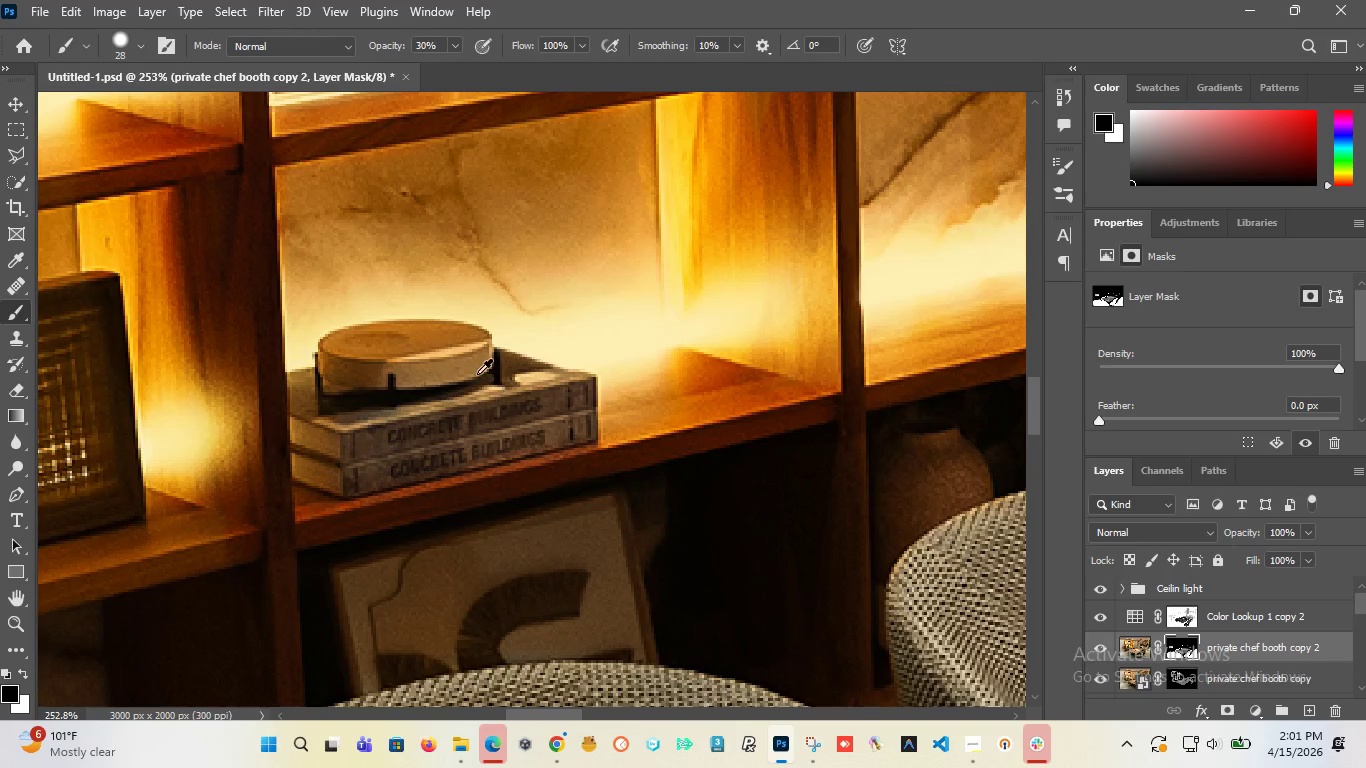 
hold_key(key=AltLeft, duration=1.51)
hold_key(key=AltLeft, duration=1.5)
scroll: coordinate [354, 386], scroll_direction: down, amount: 11.0
 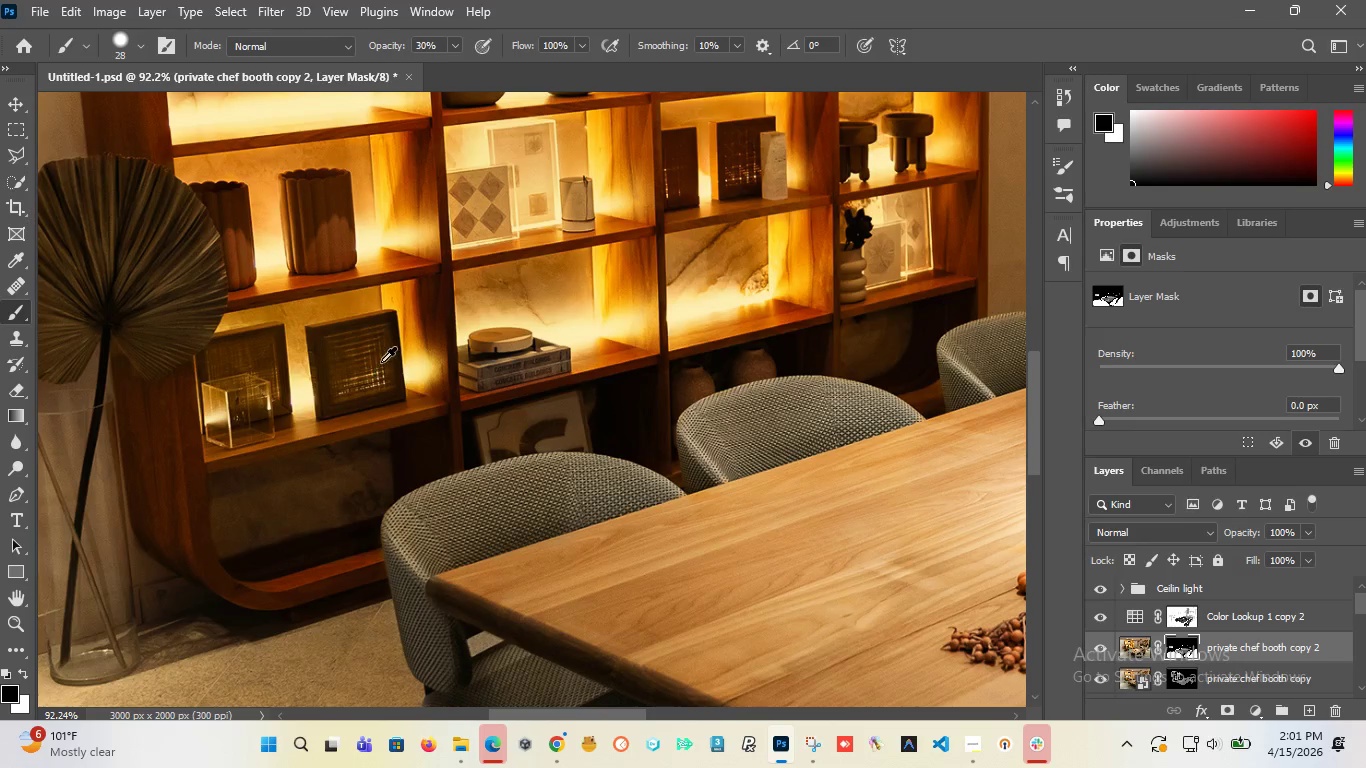 
hold_key(key=AltLeft, duration=1.5)
 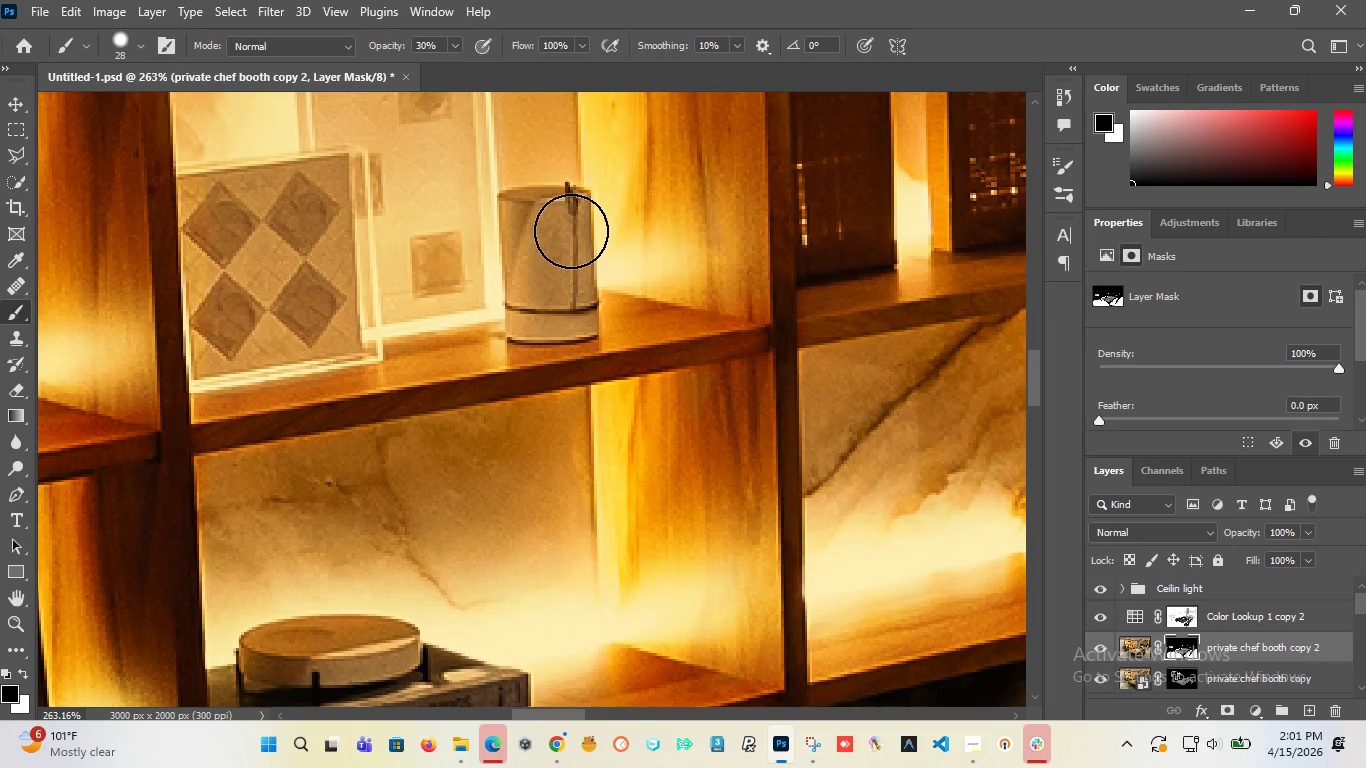 
hold_key(key=AltLeft, duration=0.33)
 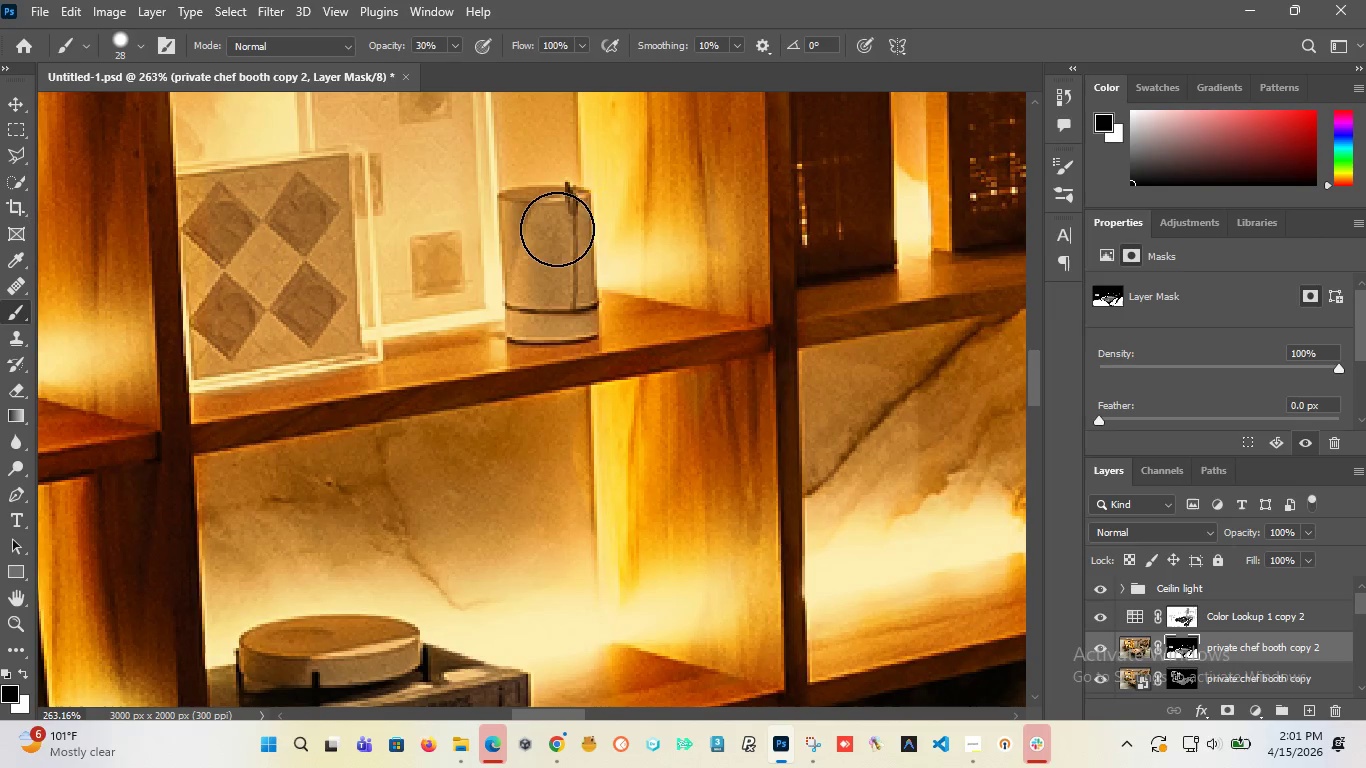 
scroll: coordinate [589, 178], scroll_direction: up, amount: 11.0
 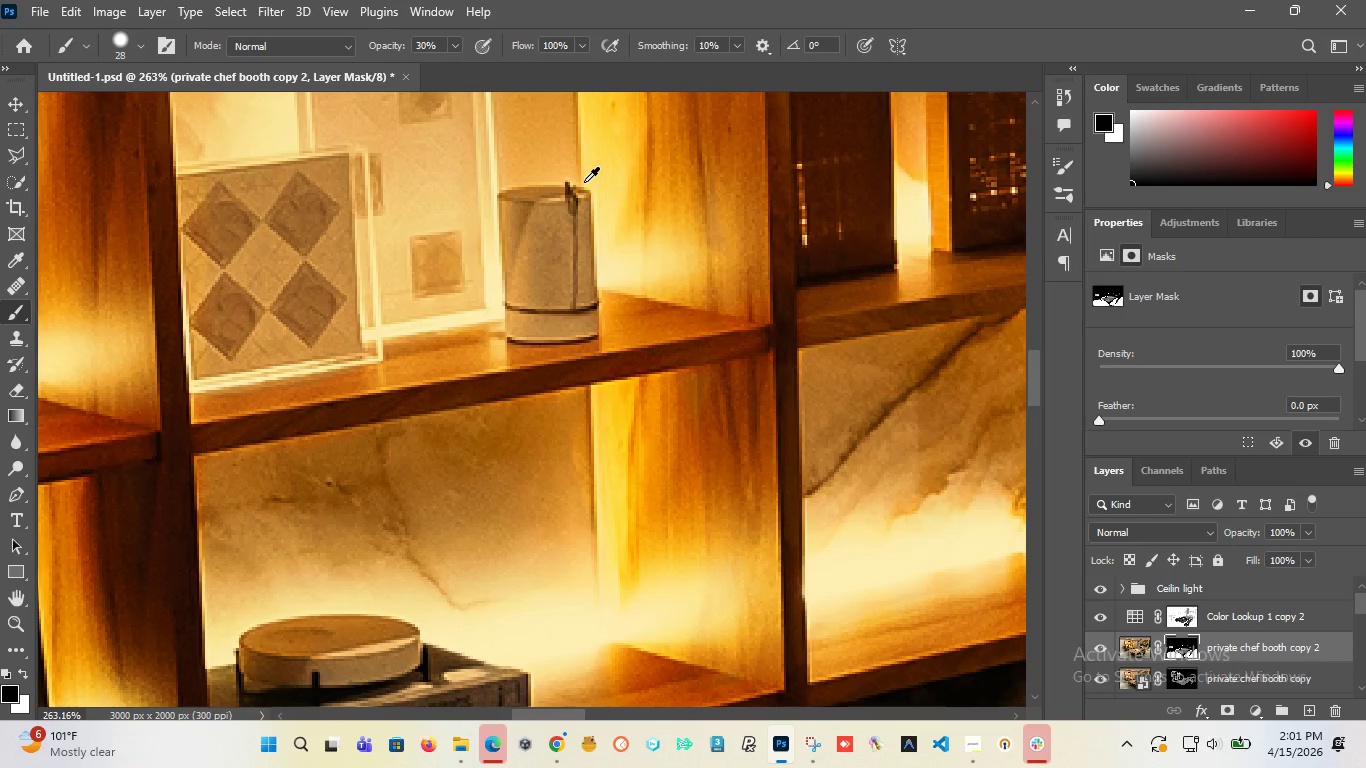 
left_click_drag(start_coordinate=[571, 230], to_coordinate=[563, 300])
 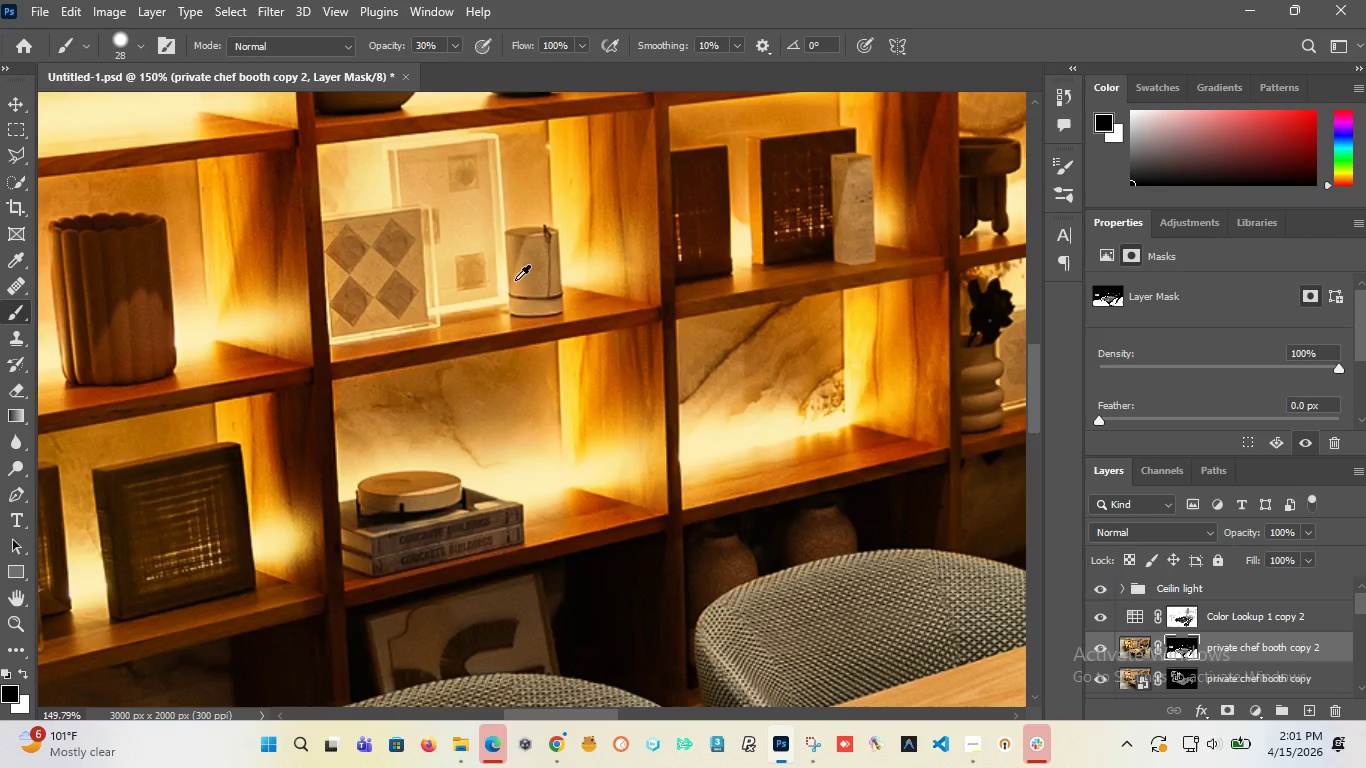 
hold_key(key=AltLeft, duration=1.51)
 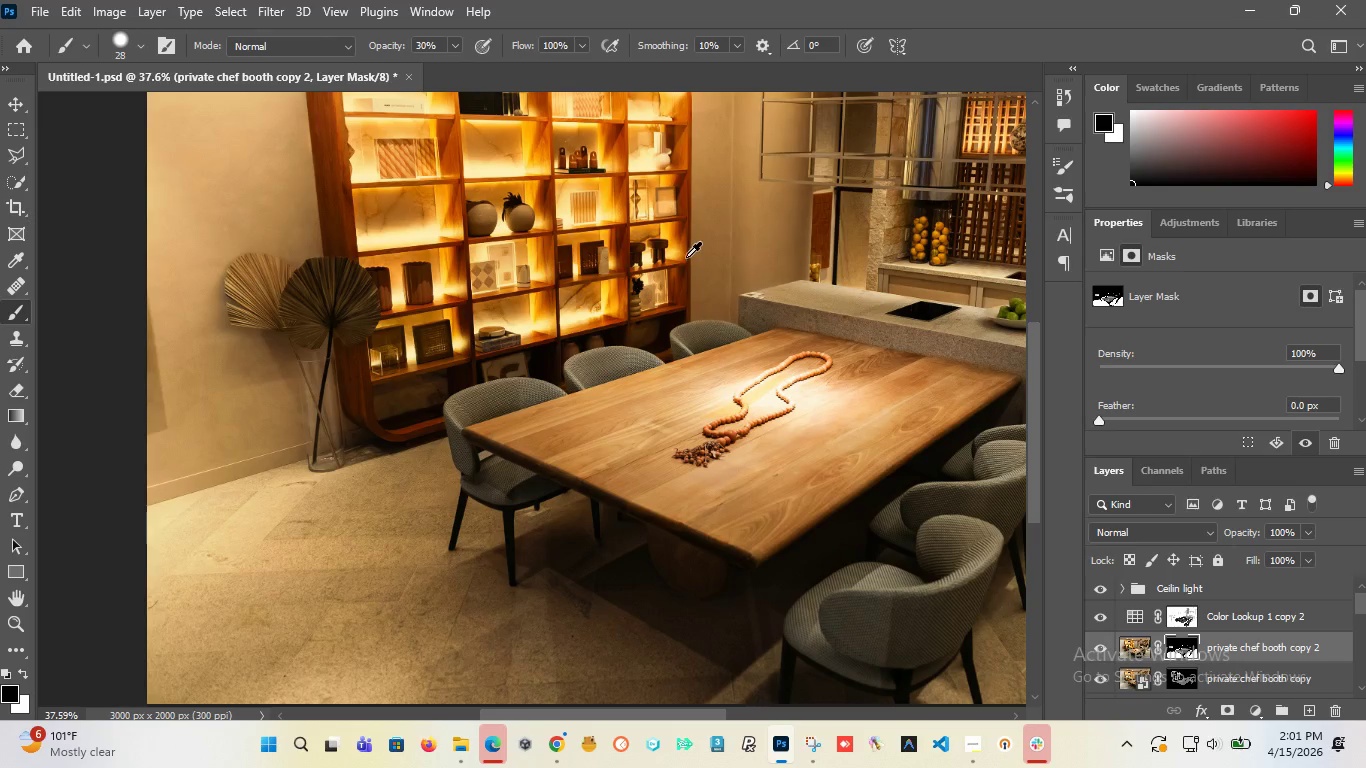 
hold_key(key=AltLeft, duration=1.5)
 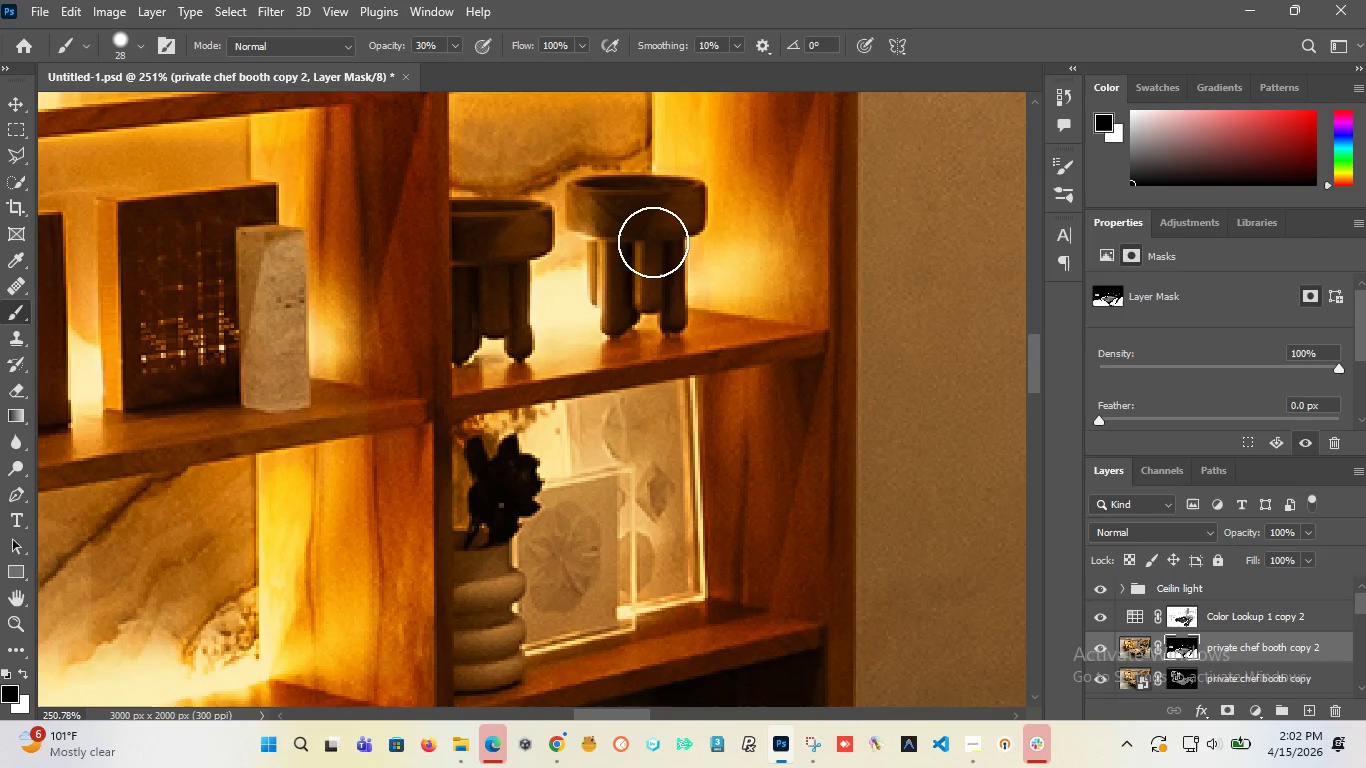 
scroll: coordinate [522, 277], scroll_direction: down, amount: 21.0
 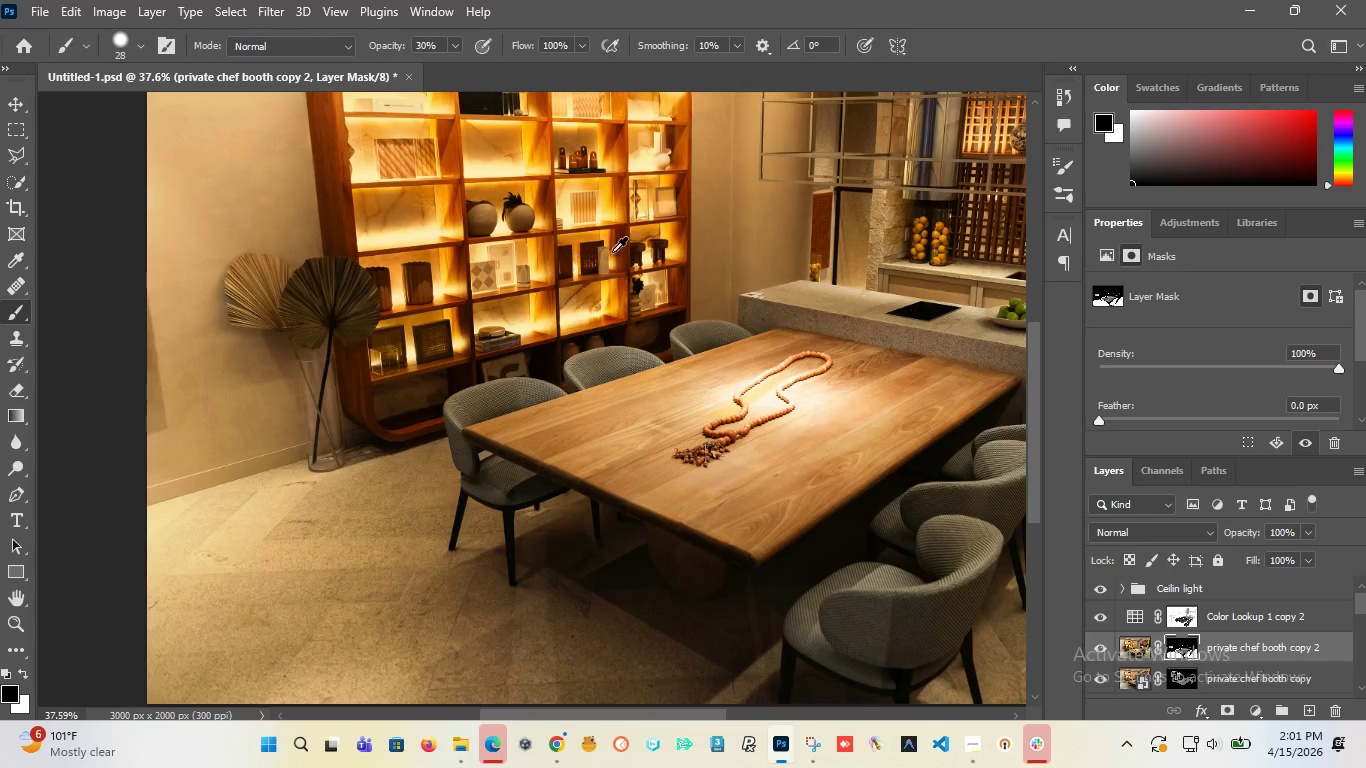 
hold_key(key=AltLeft, duration=0.47)
scroll: coordinate [649, 247], scroll_direction: up, amount: 20.0
 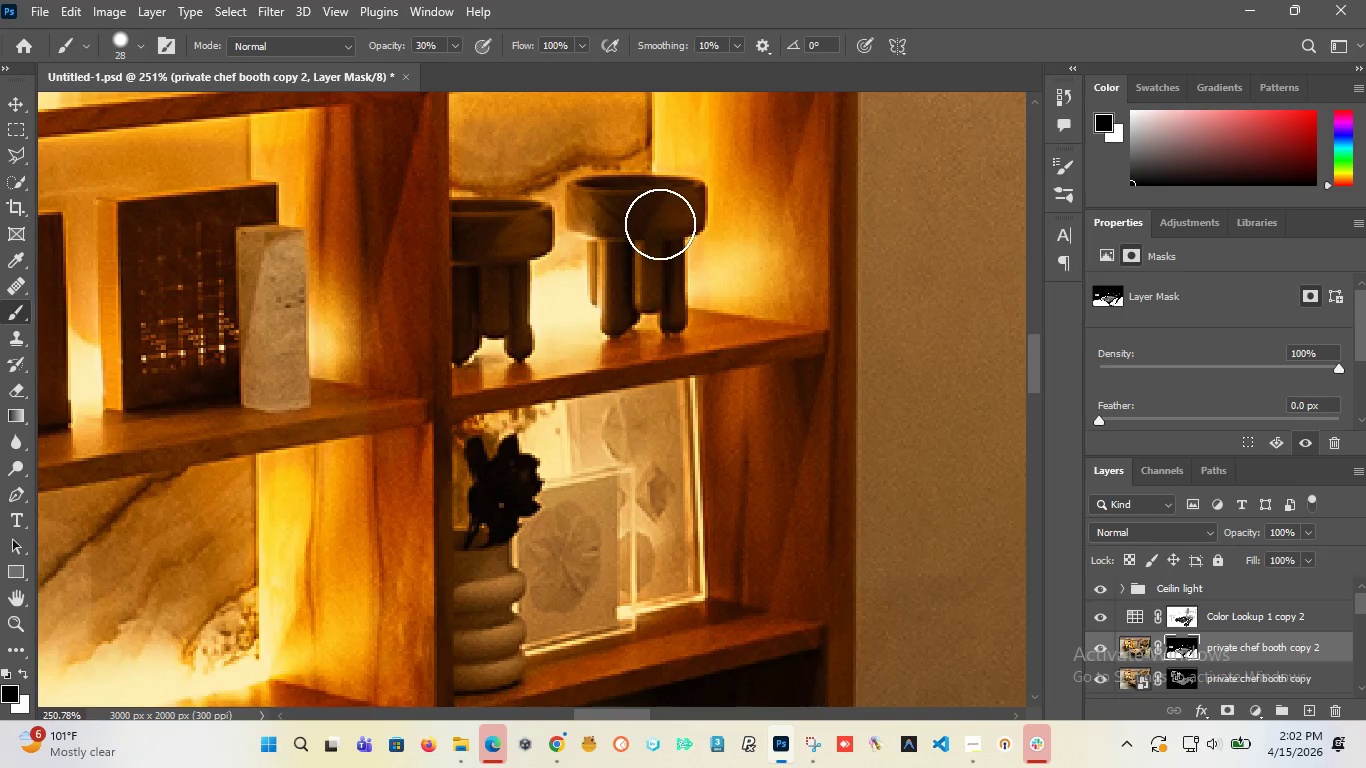 
left_click_drag(start_coordinate=[660, 225], to_coordinate=[632, 300])
 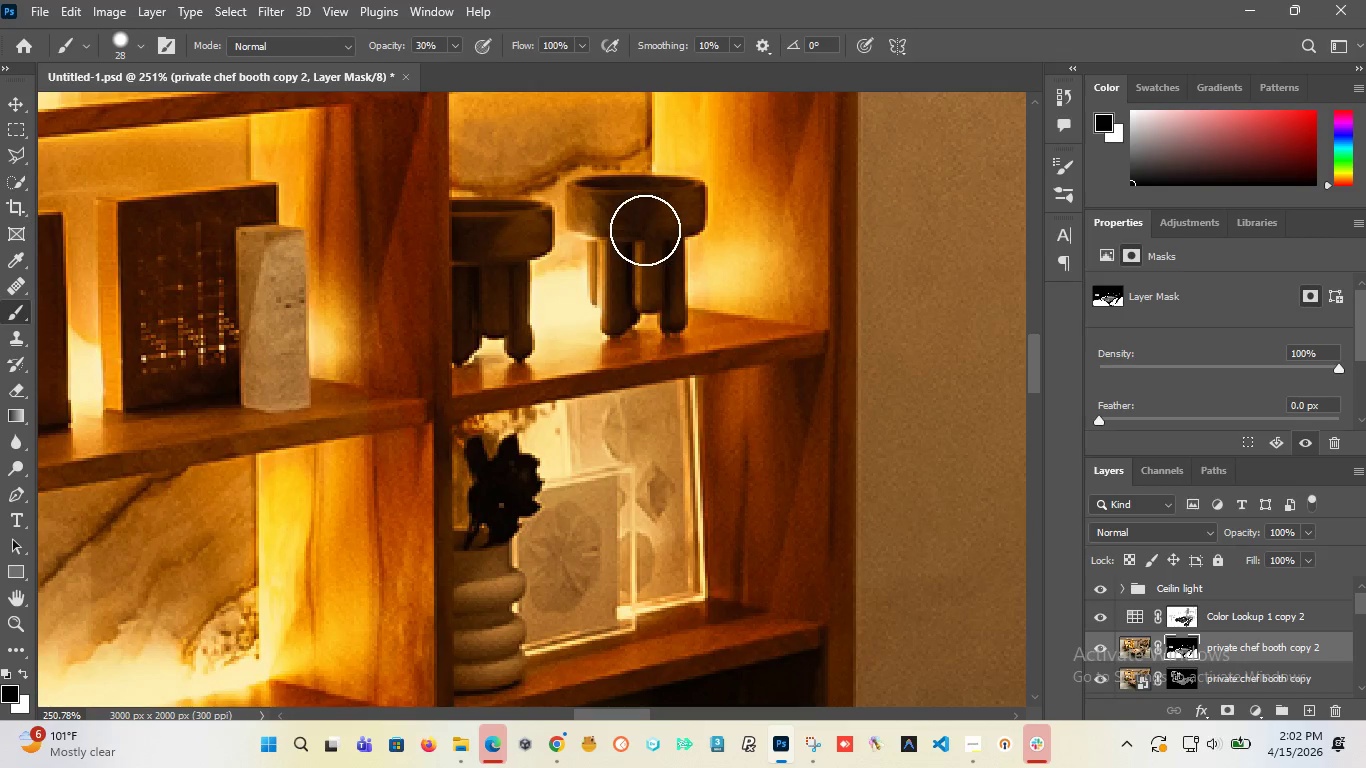 
left_click_drag(start_coordinate=[645, 230], to_coordinate=[624, 291])
 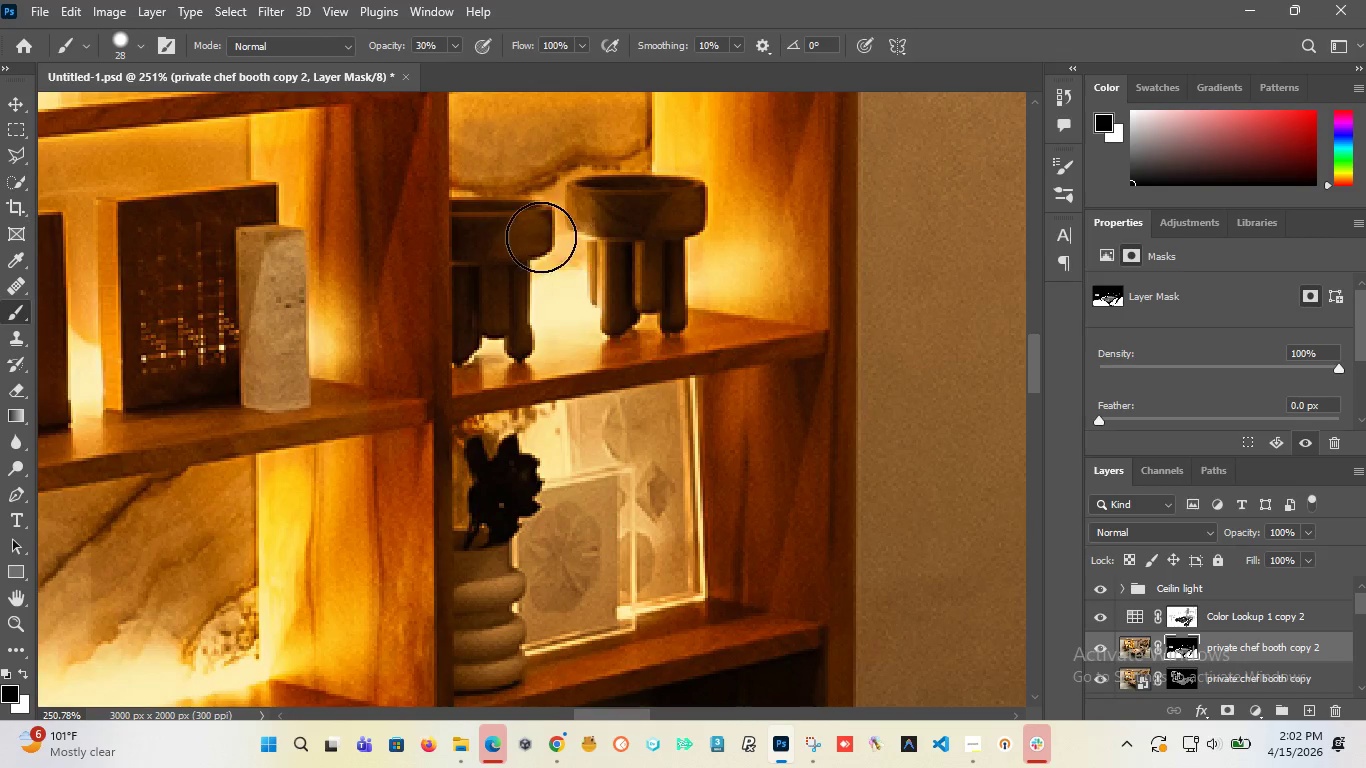 
left_click_drag(start_coordinate=[541, 237], to_coordinate=[466, 333])
 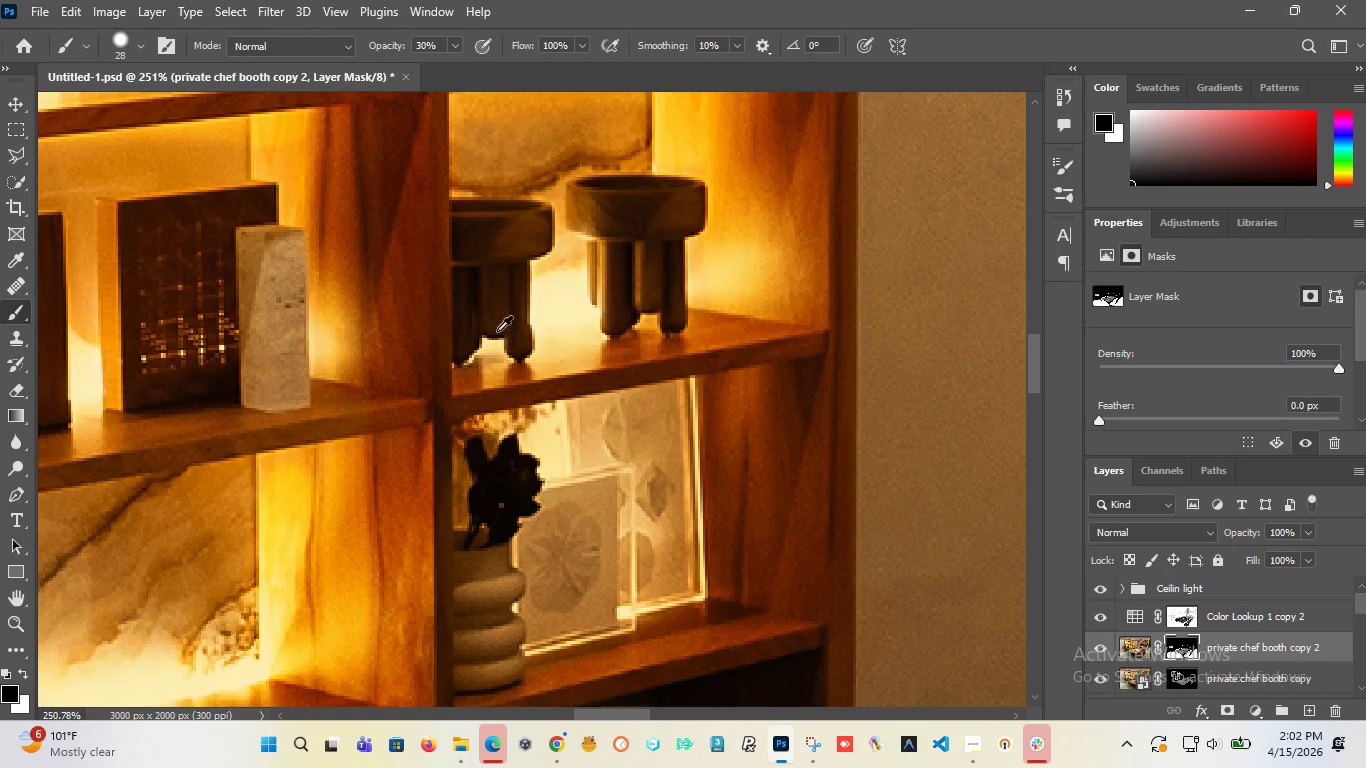 
hold_key(key=AltLeft, duration=1.52)
scroll: coordinate [555, 322], scroll_direction: down, amount: 21.0
 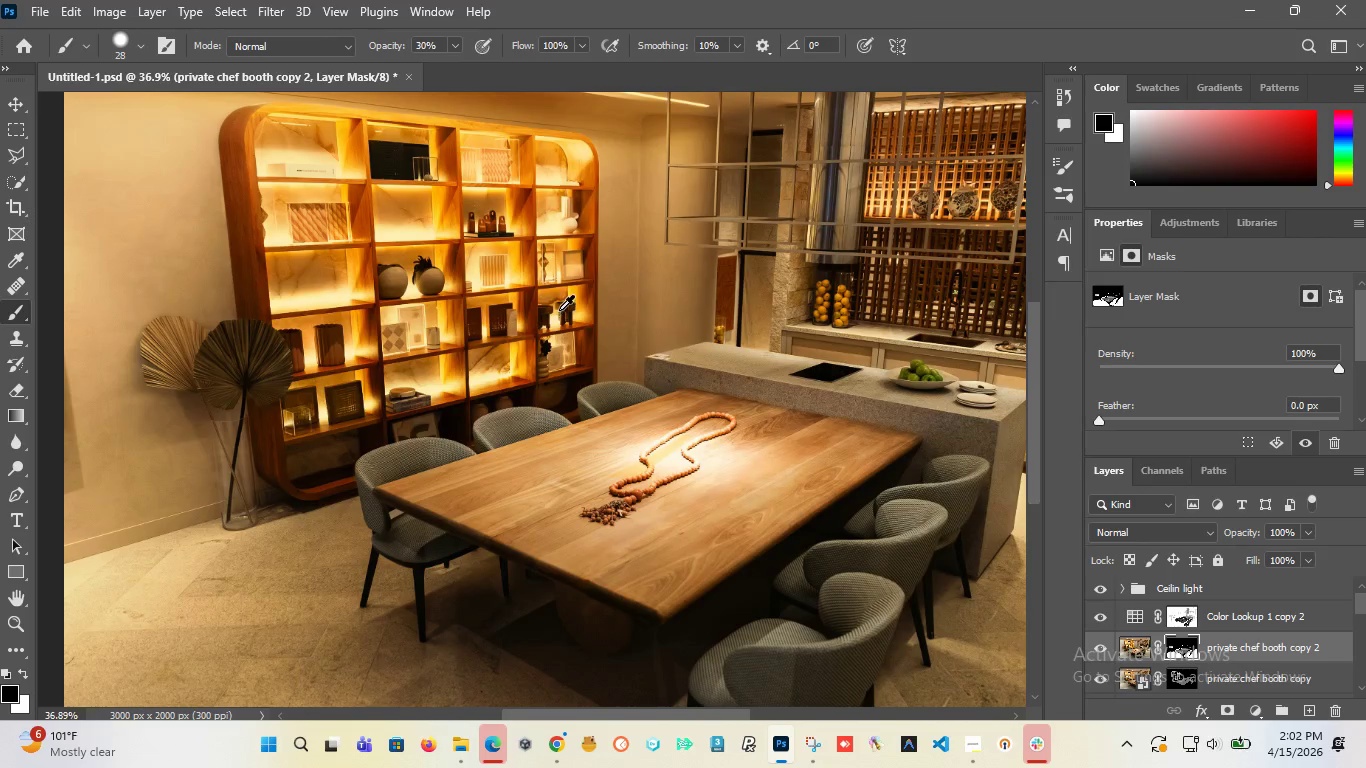 
key(Alt+AltLeft)
 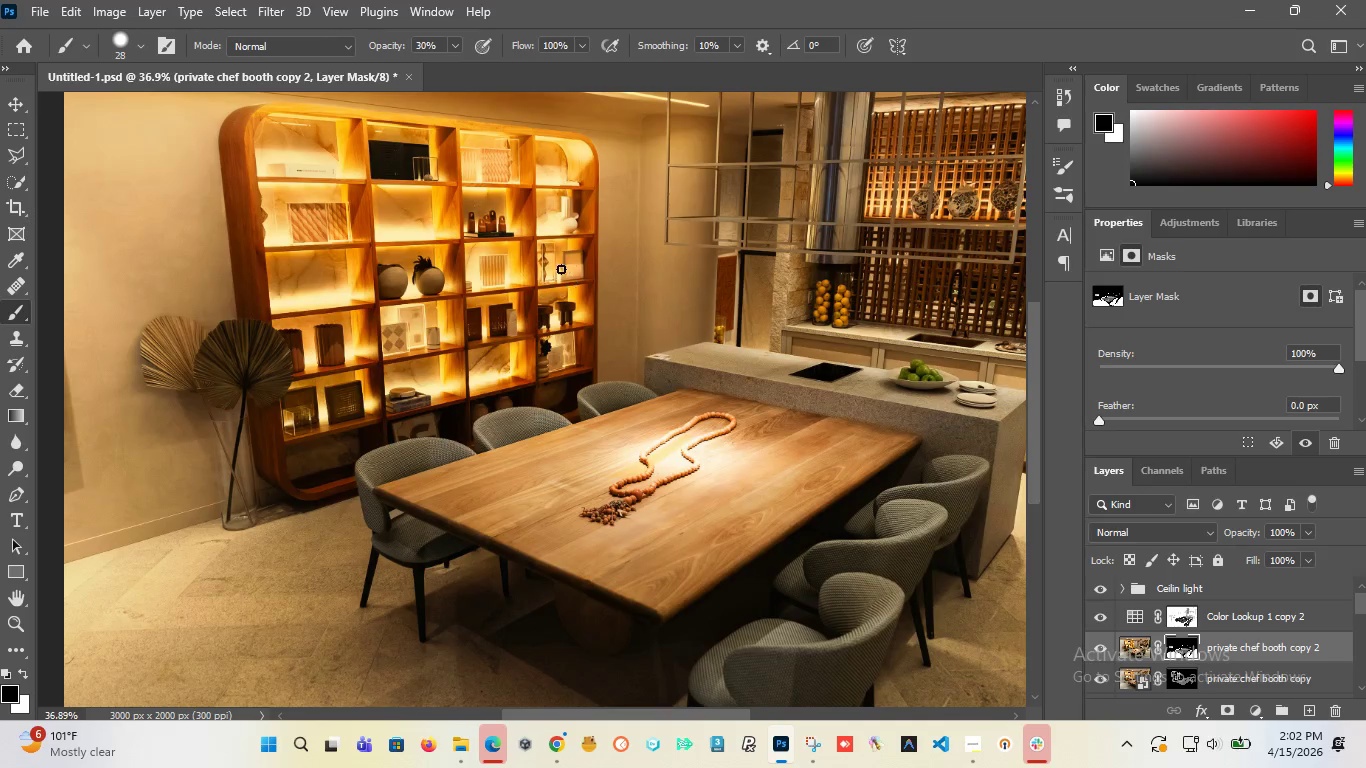 
key(Alt+AltLeft)
 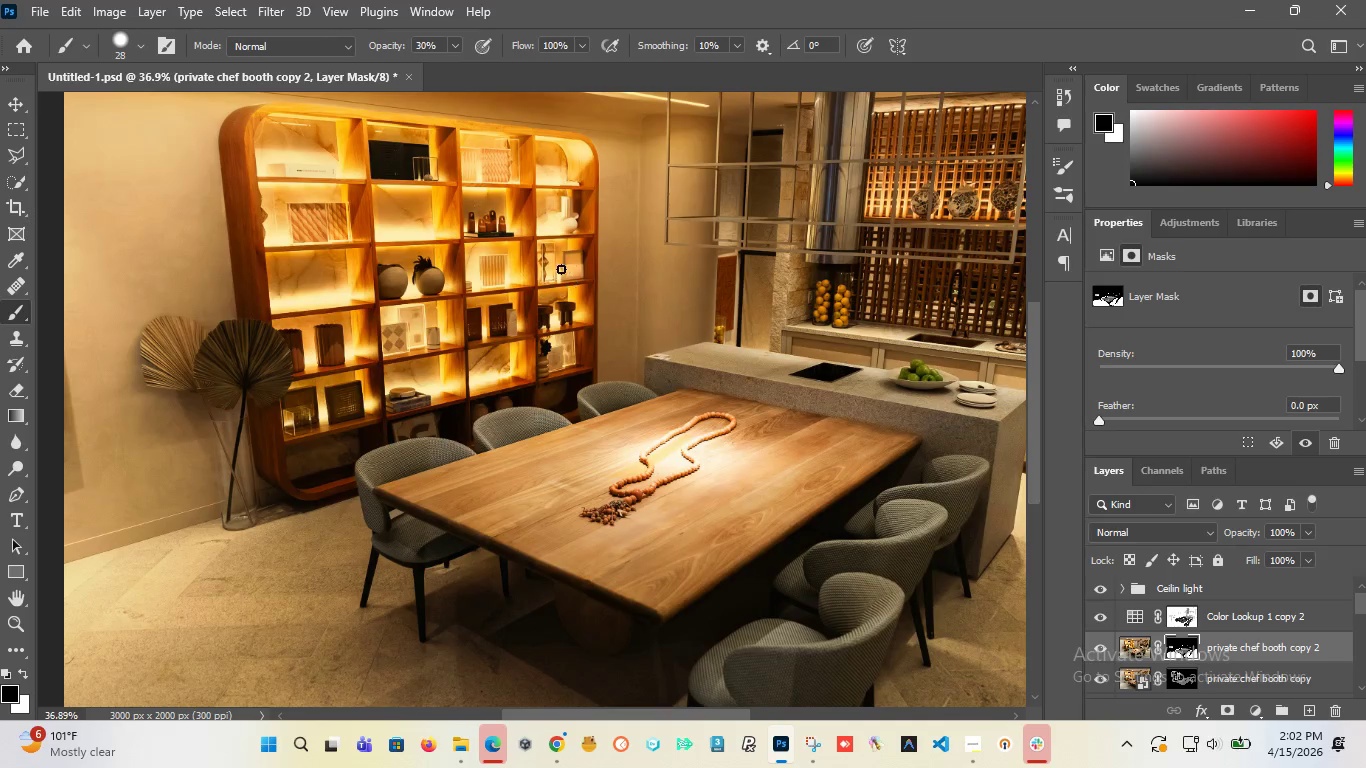 
key(Alt+AltLeft)
 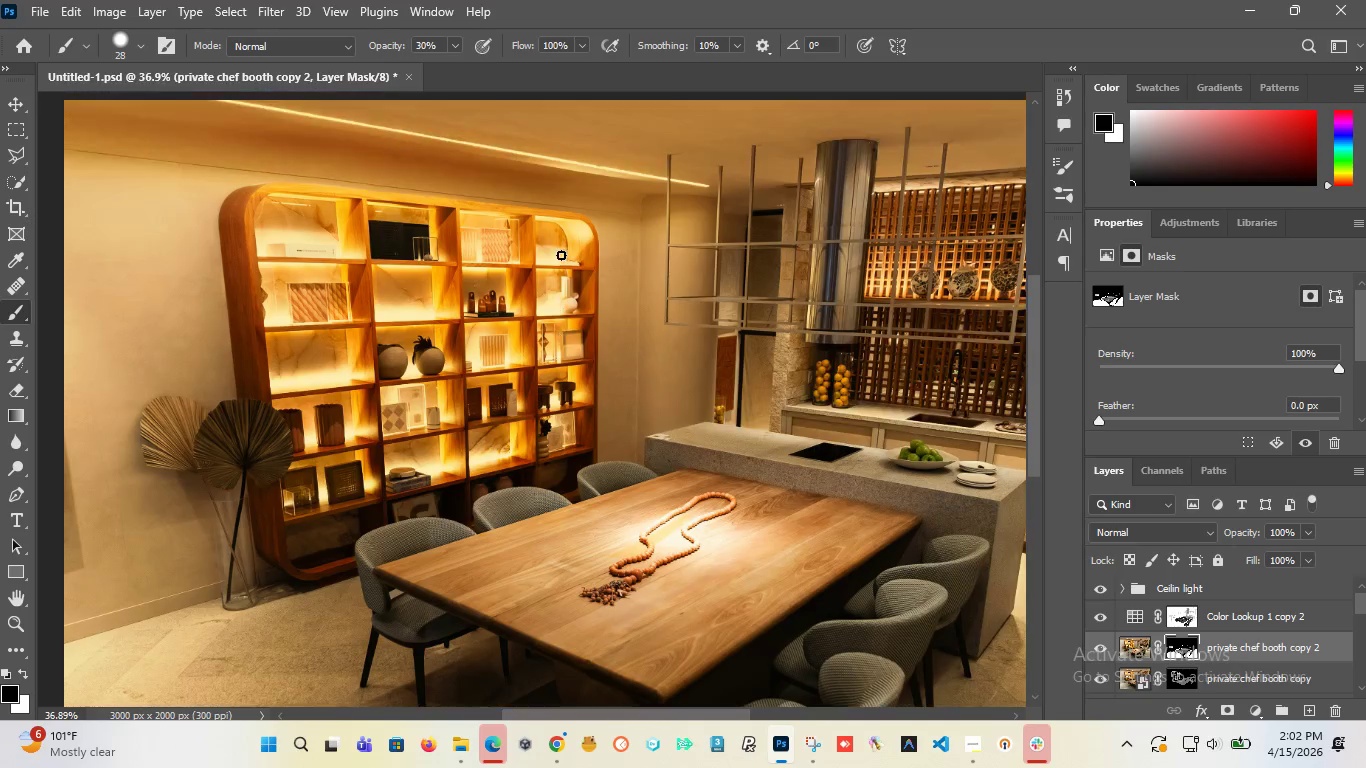 
scroll: coordinate [561, 255], scroll_direction: up, amount: 6.0
 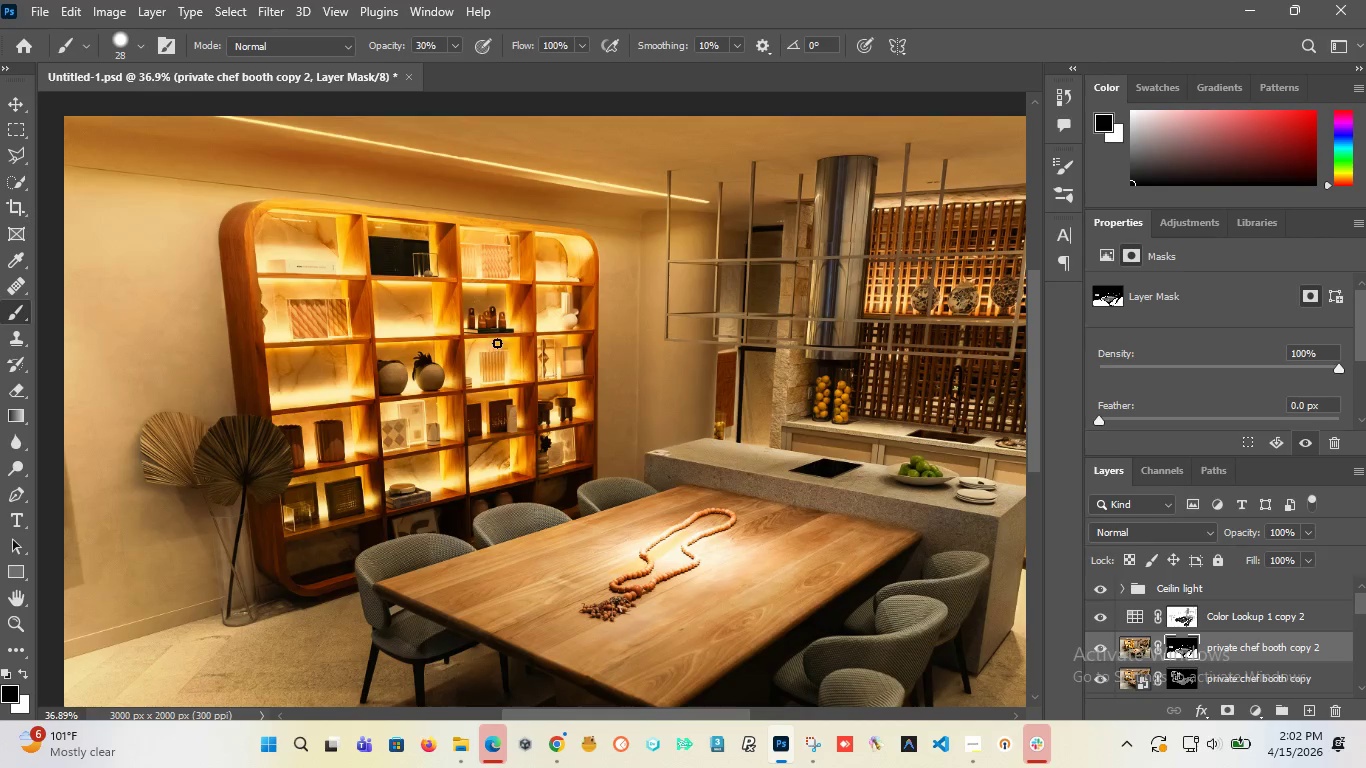 
hold_key(key=AltLeft, duration=1.51)
scroll: coordinate [502, 321], scroll_direction: up, amount: 10.0
 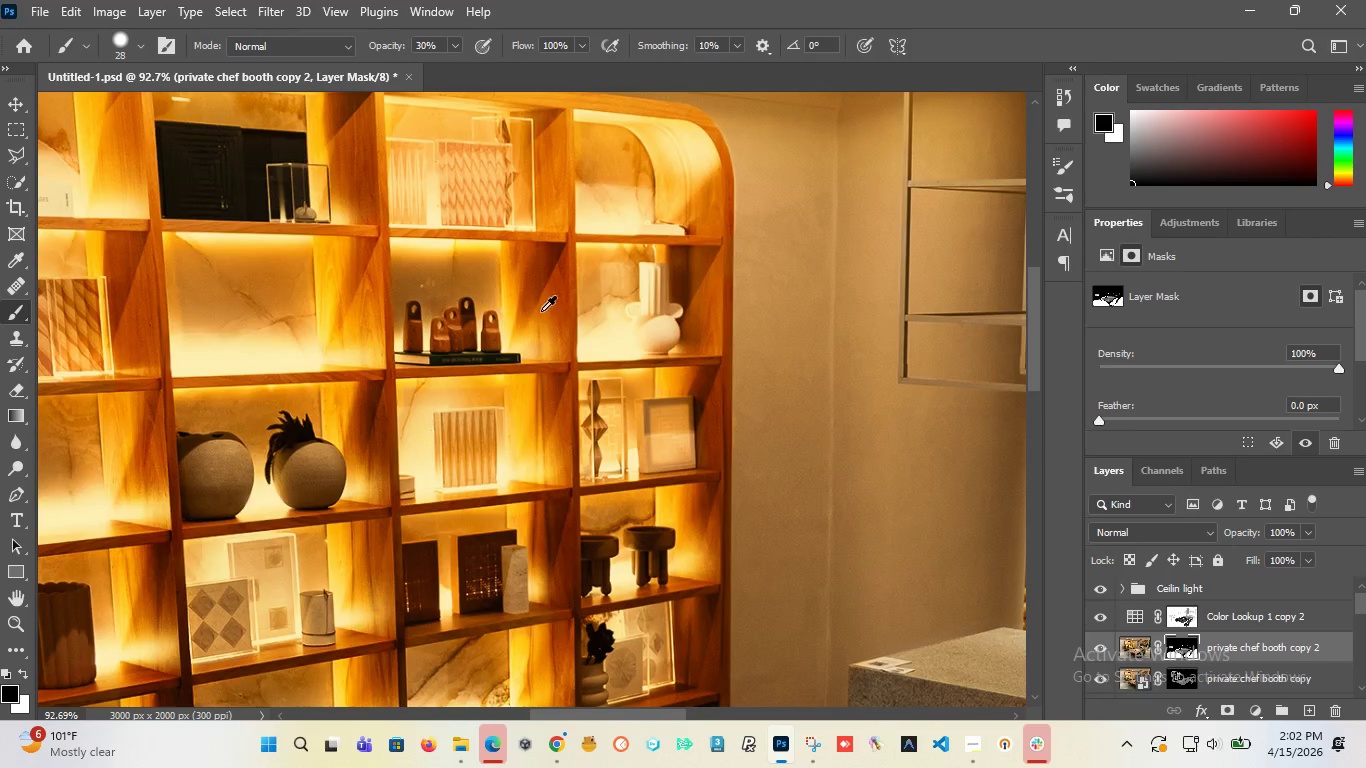 
hold_key(key=AltLeft, duration=1.5)
 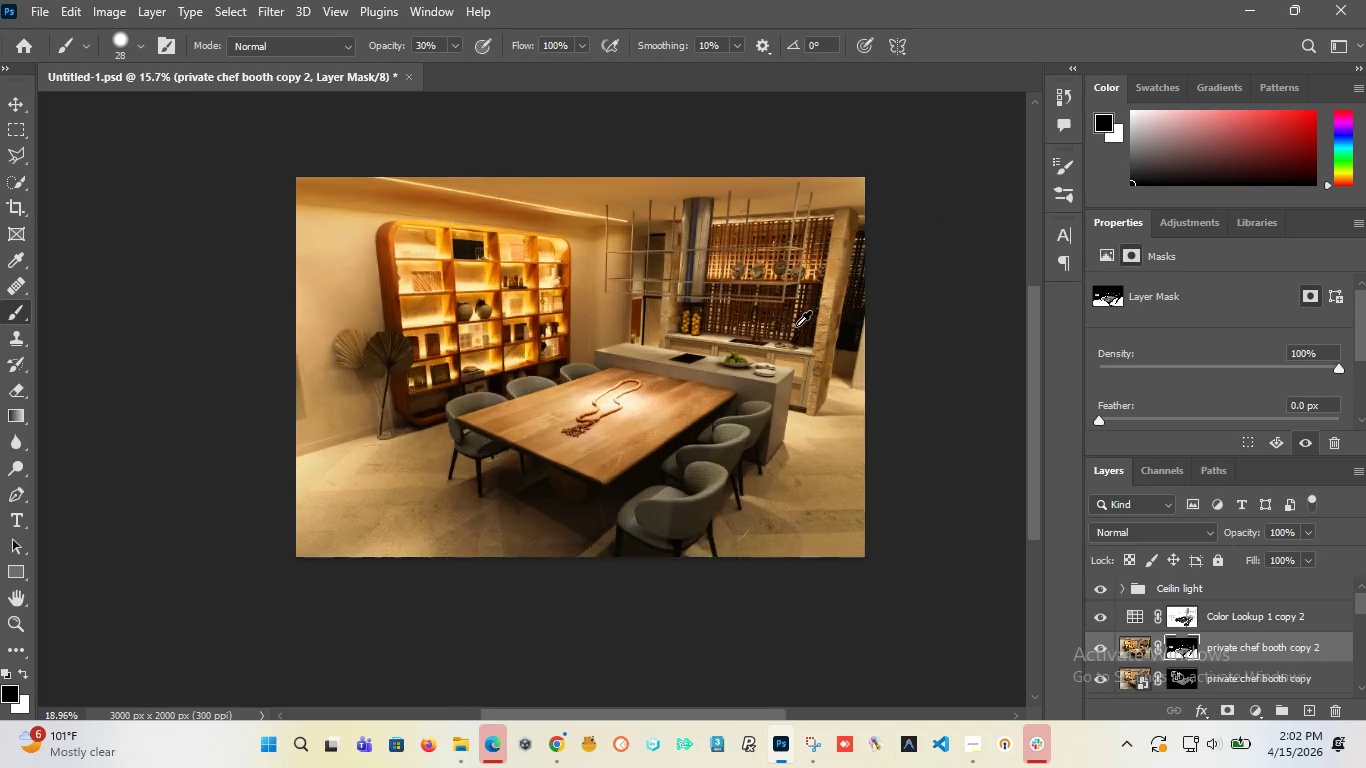 
hold_key(key=AltLeft, duration=1.5)
 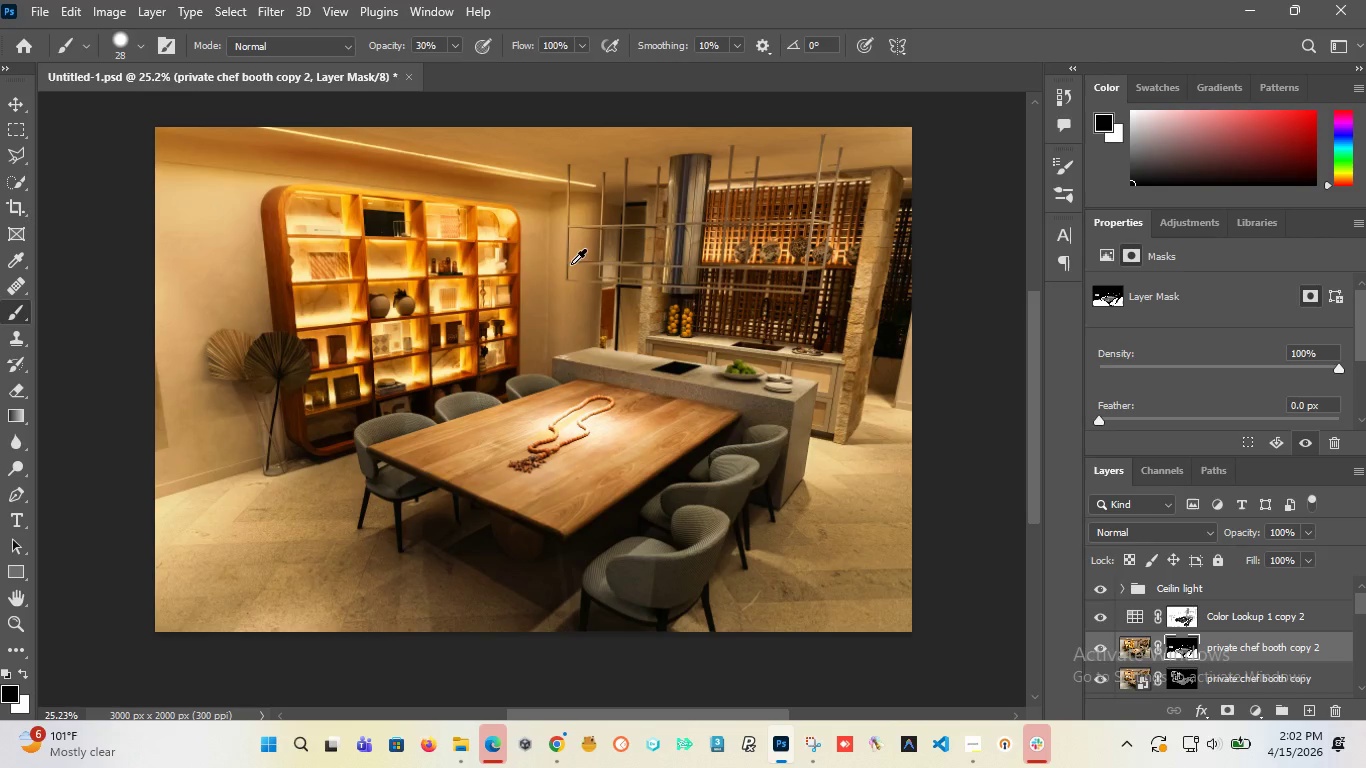 
scroll: coordinate [627, 290], scroll_direction: down, amount: 21.0
 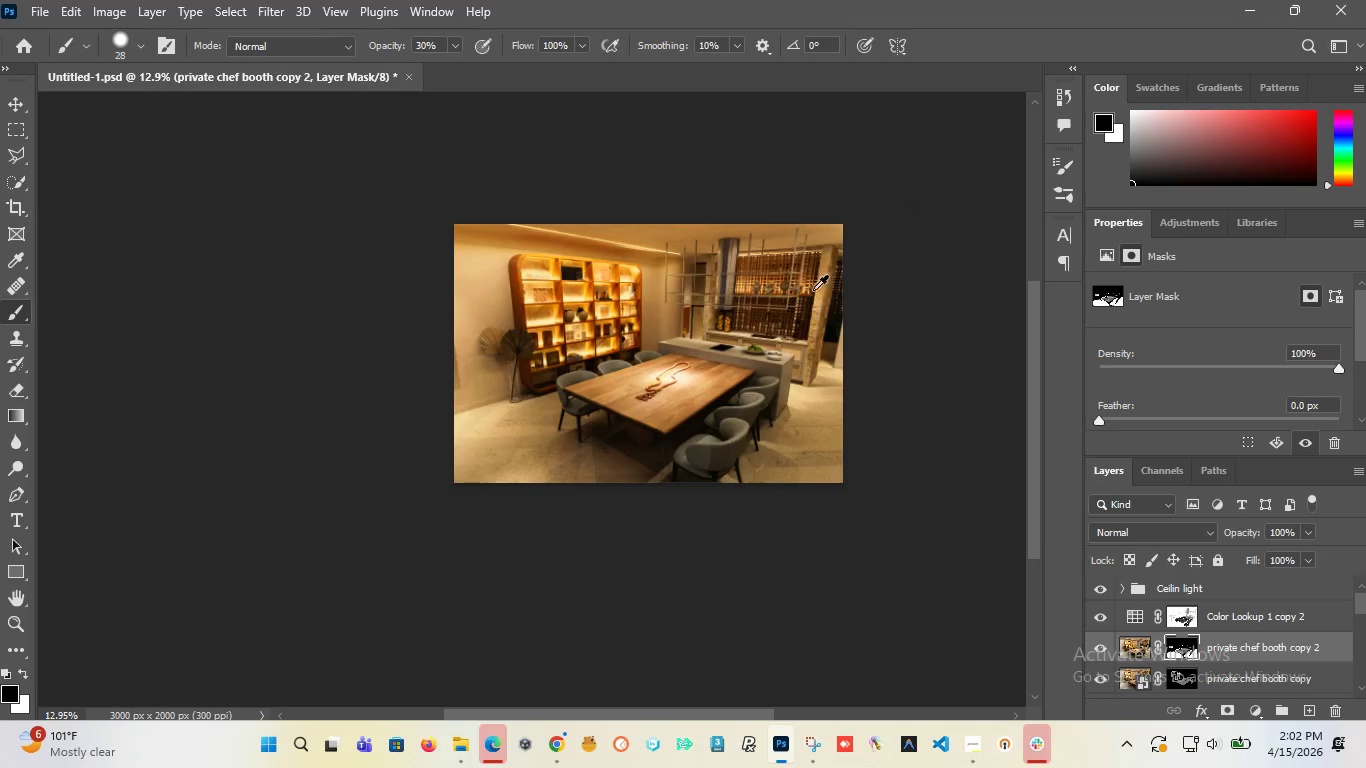 
scroll: coordinate [796, 326], scroll_direction: up, amount: 4.0
 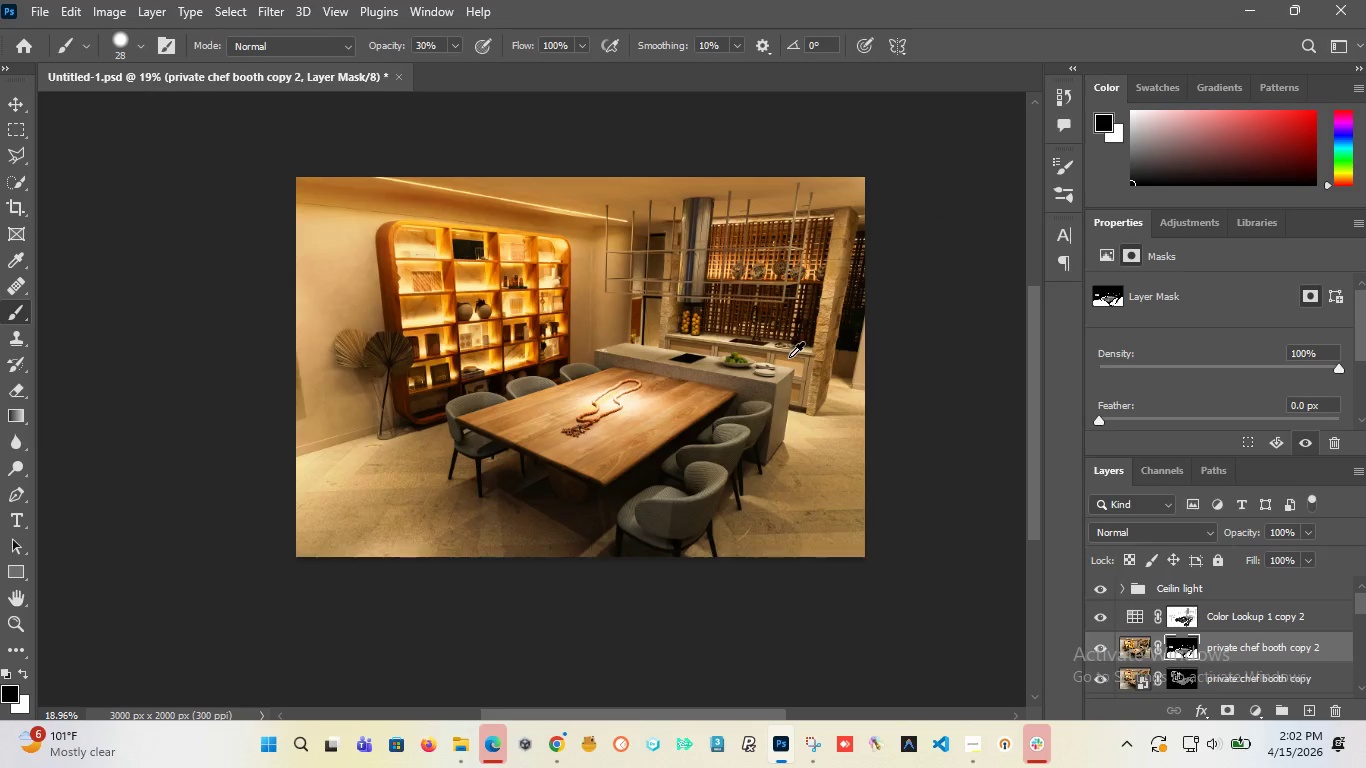 
hold_key(key=AltLeft, duration=0.8)
 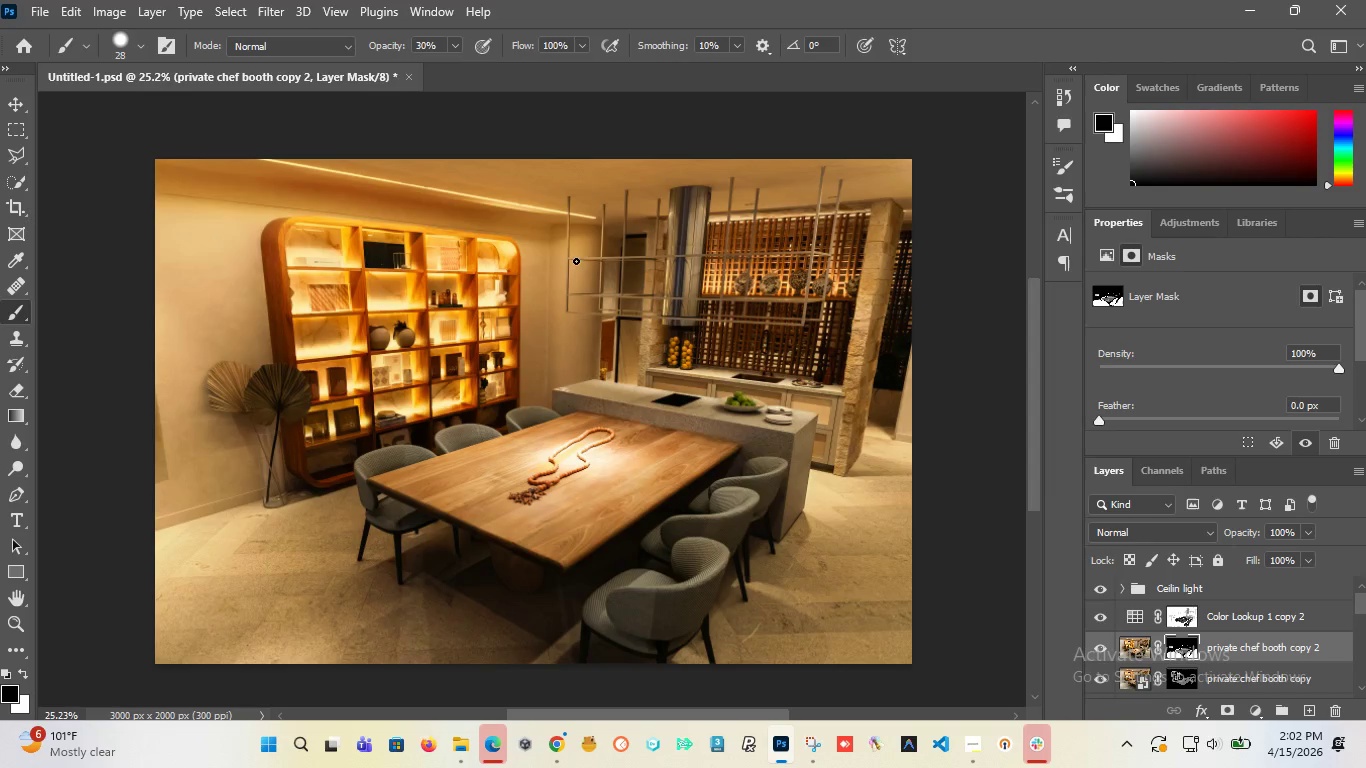 
scroll: coordinate [572, 263], scroll_direction: up, amount: 5.0
 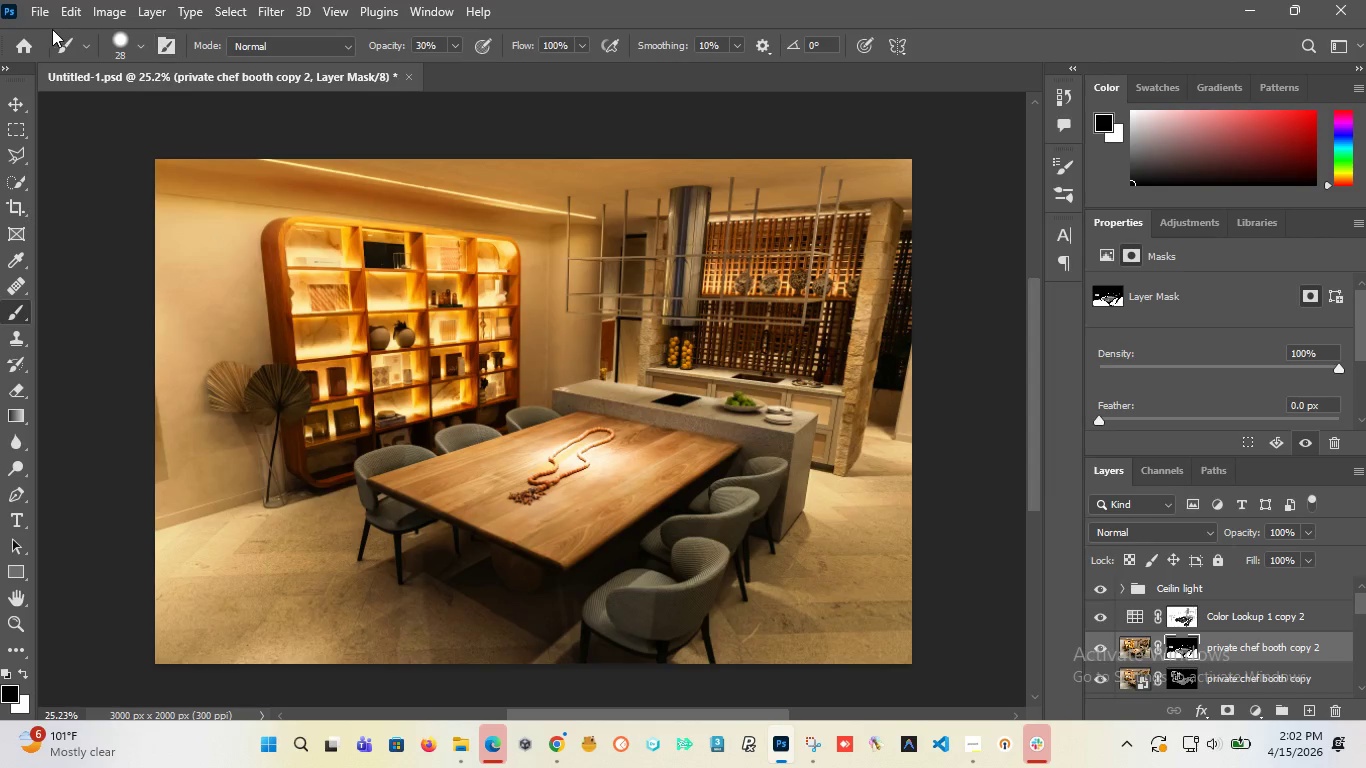 
left_click([49, 14])
 